 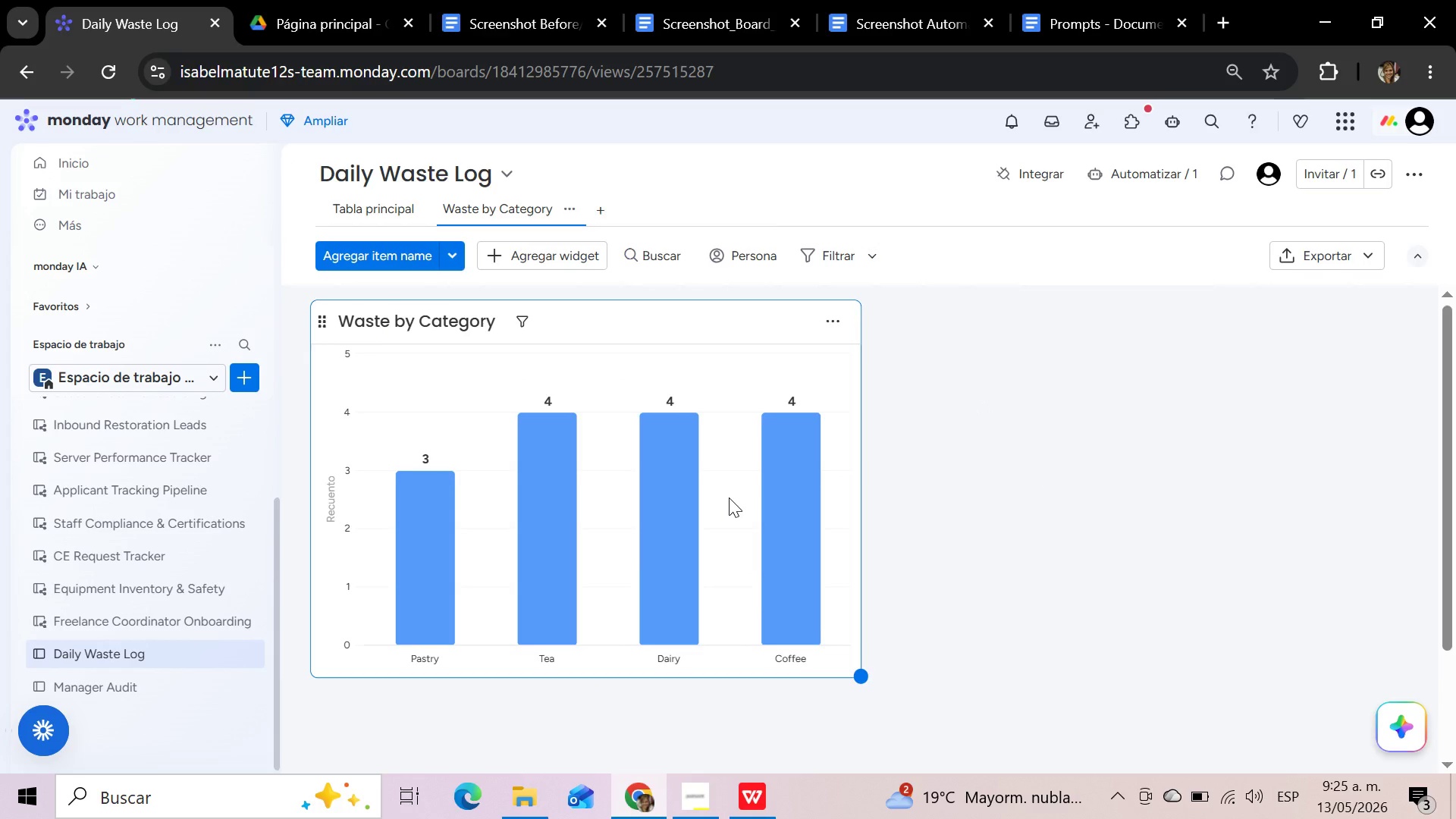 
left_click([380, 208])
 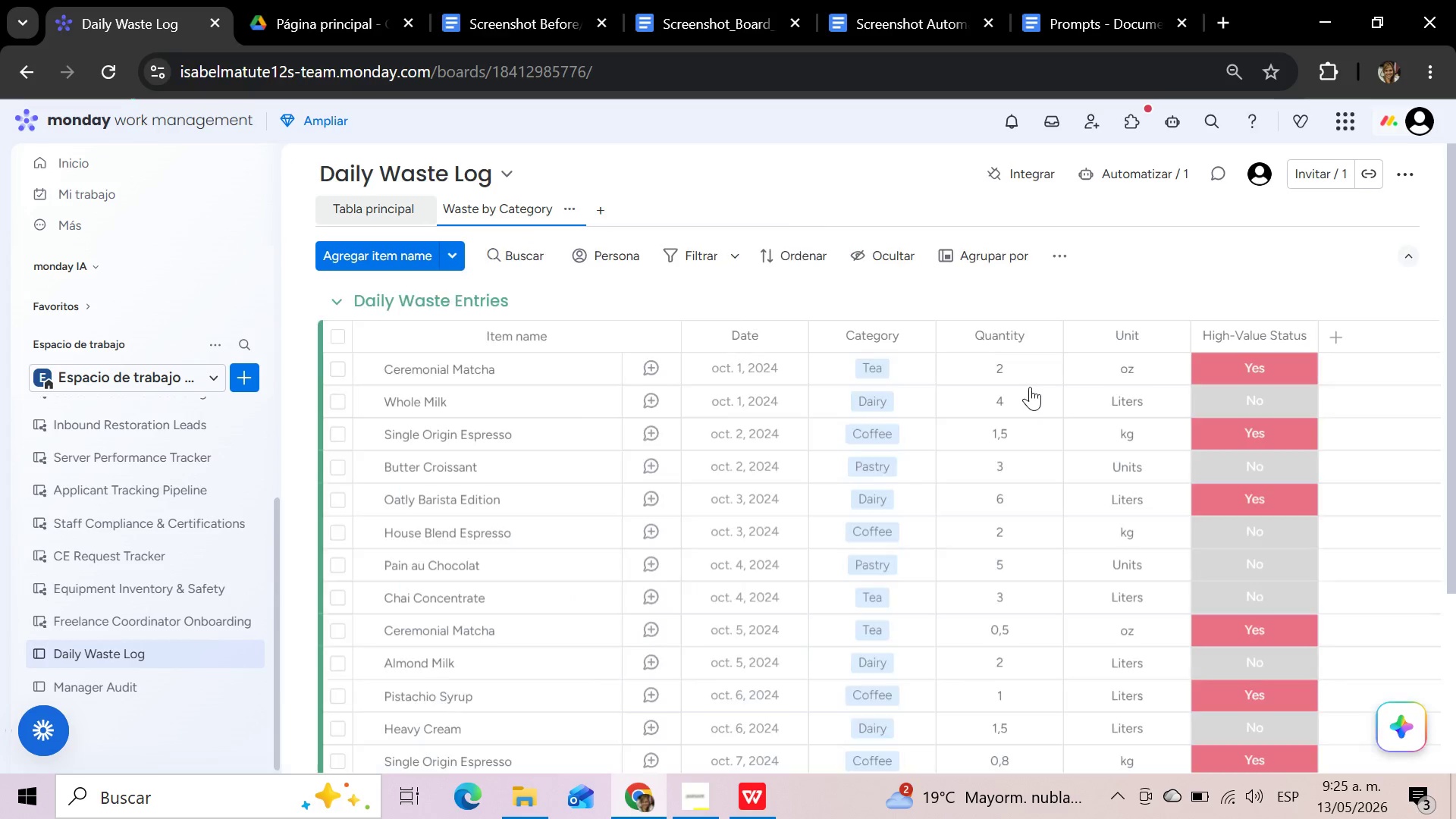 
mouse_move([1031, 387])
 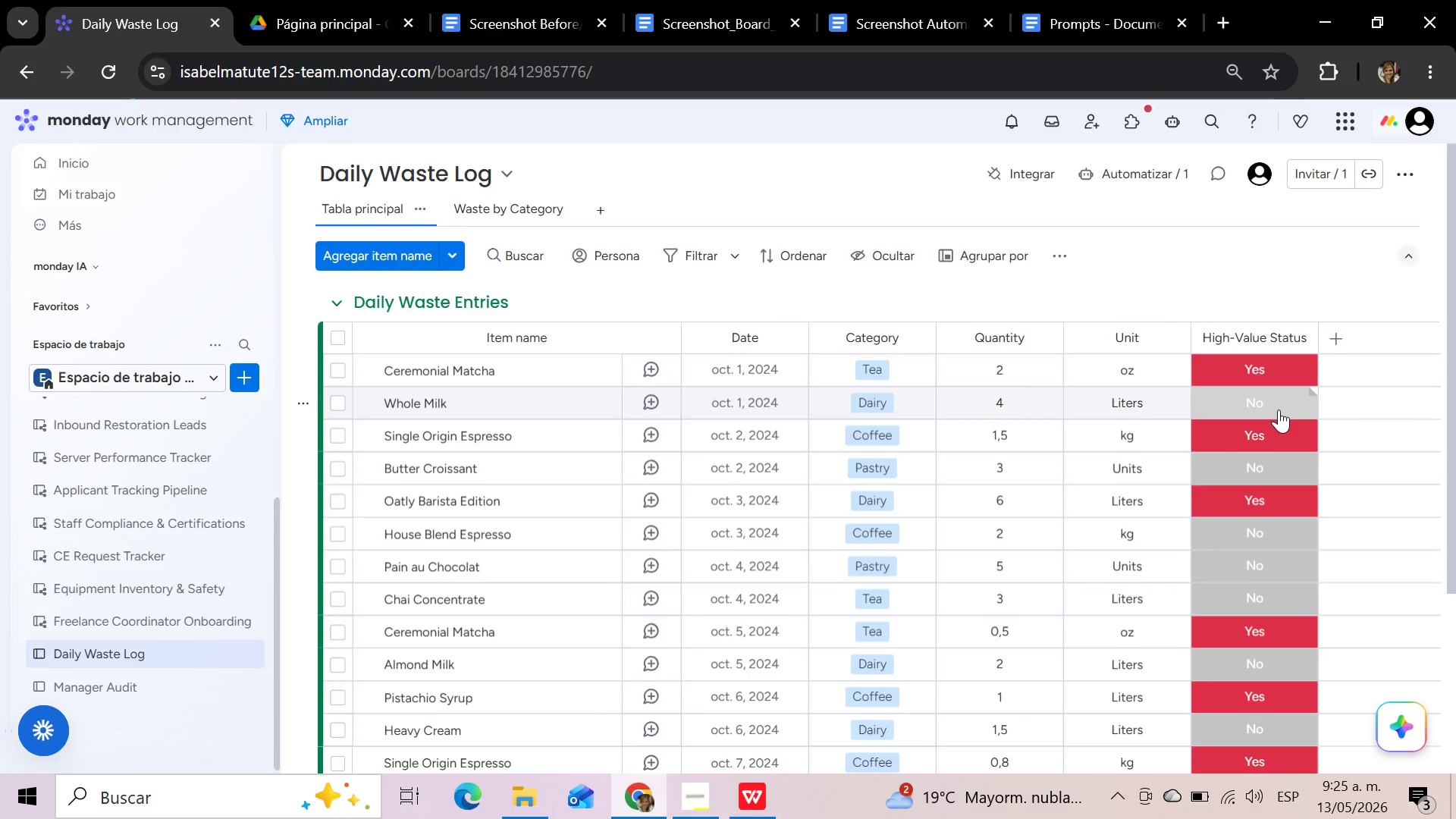 
left_click([1279, 410])
 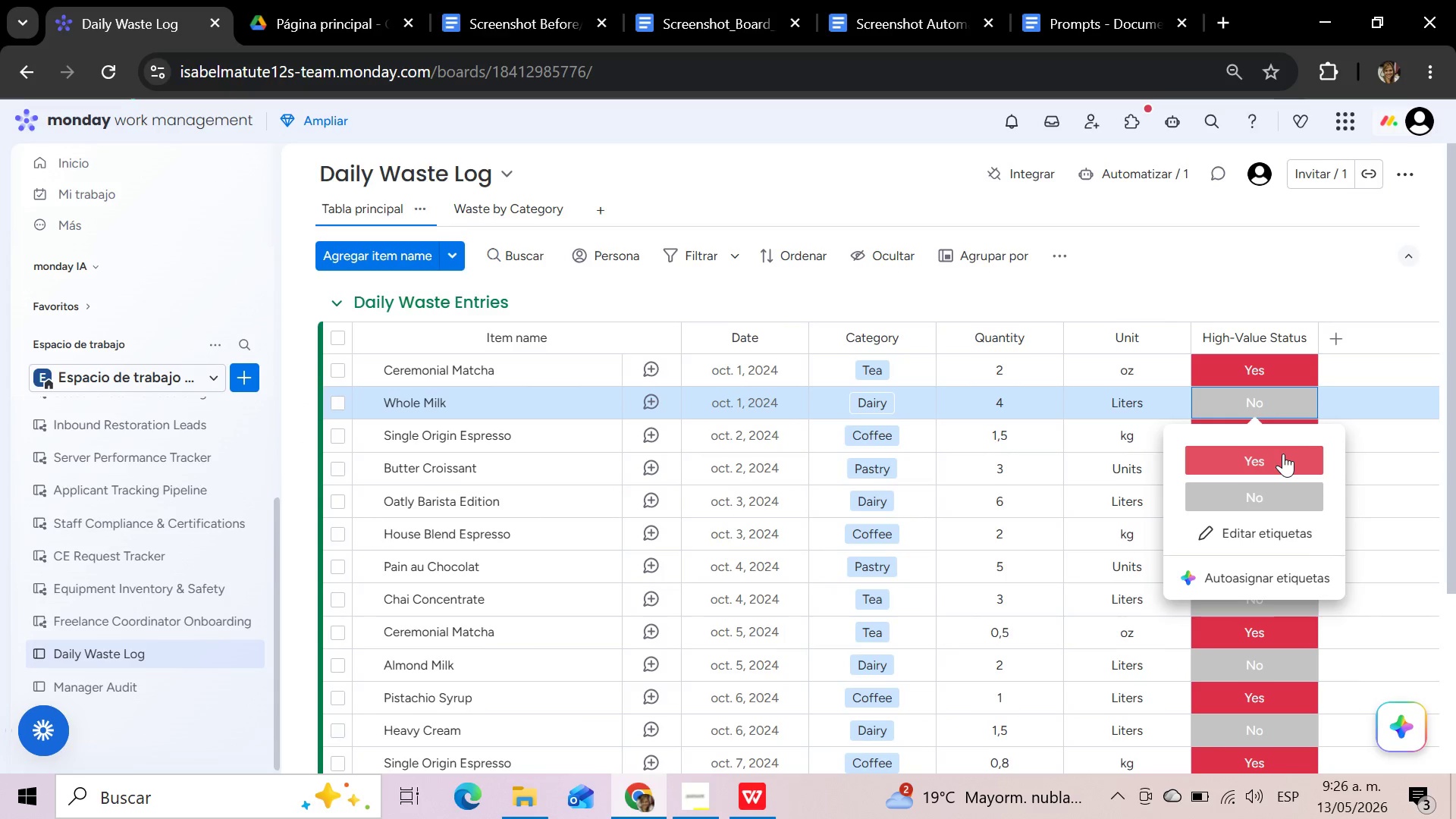 
left_click([1283, 453])
 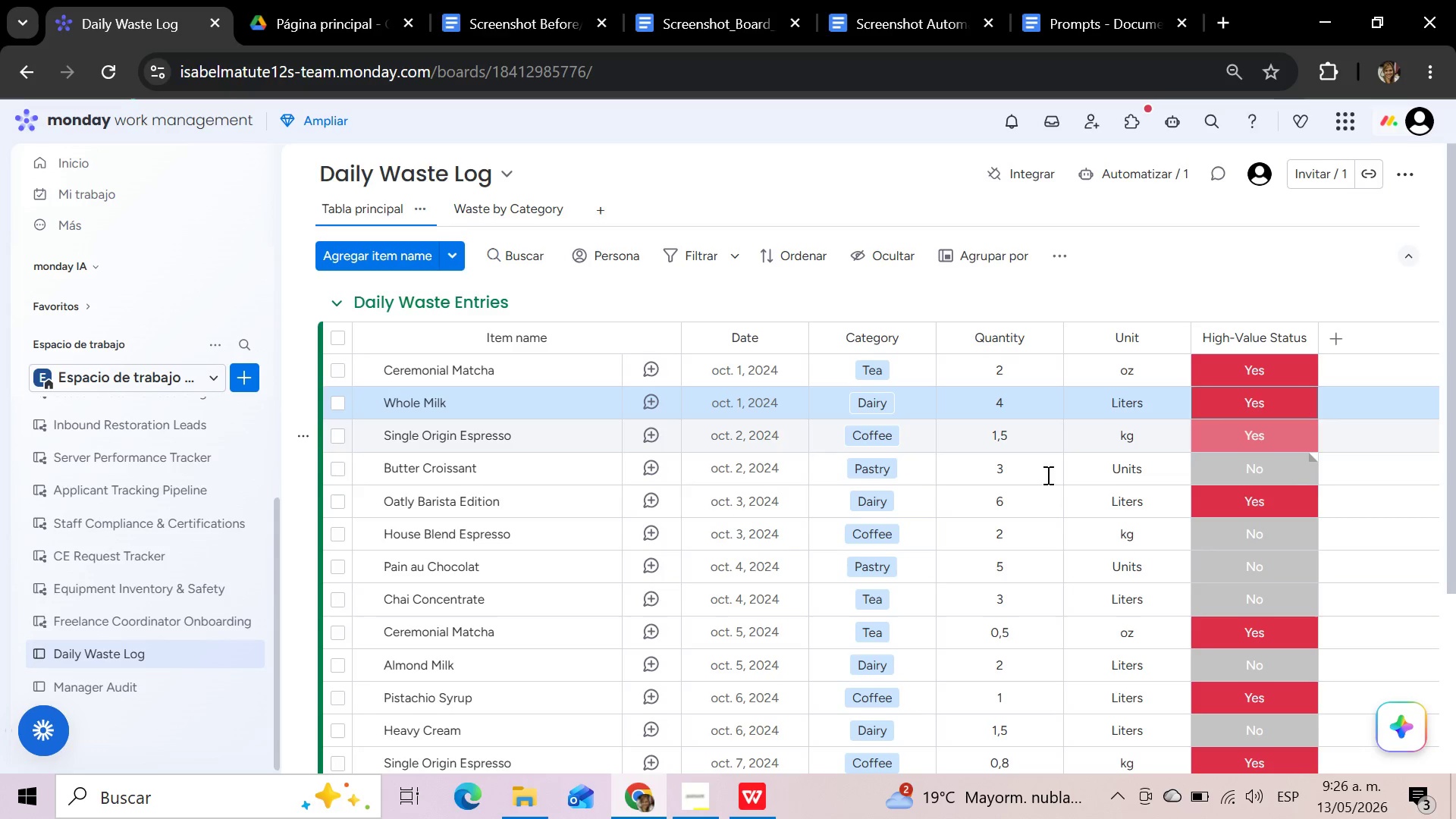 
wait(11.3)
 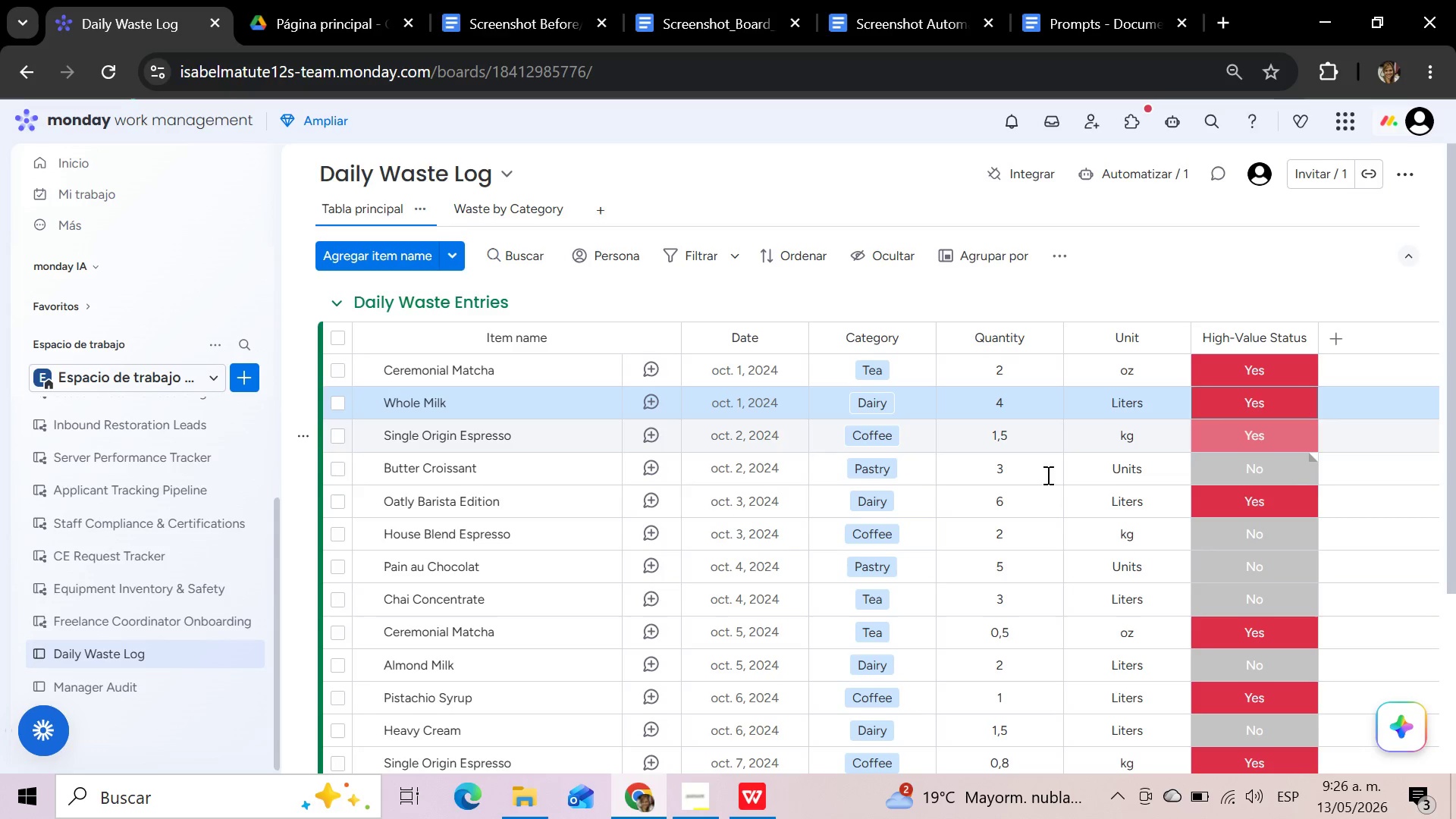 
left_click([130, 684])
 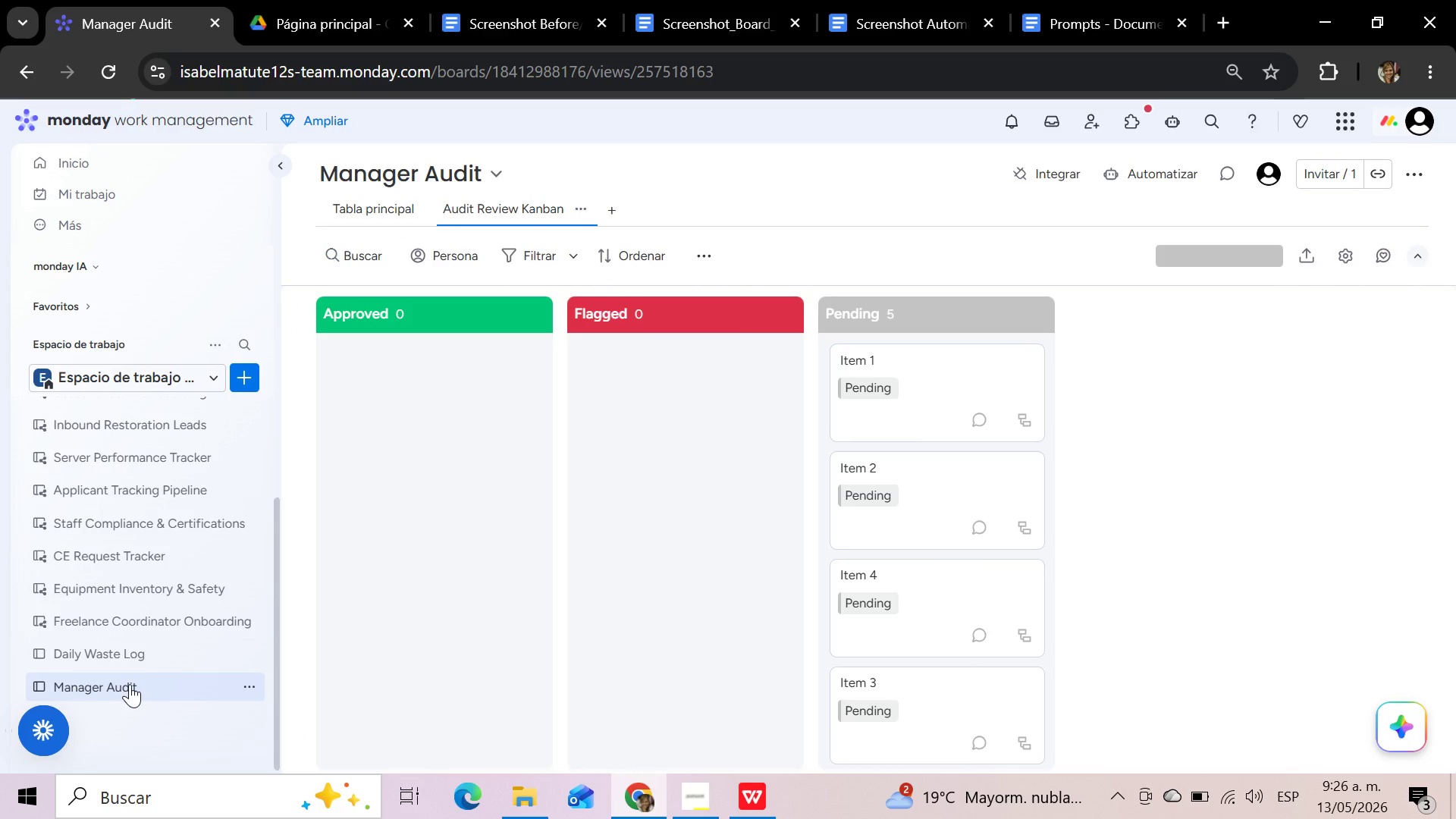 
wait(5.5)
 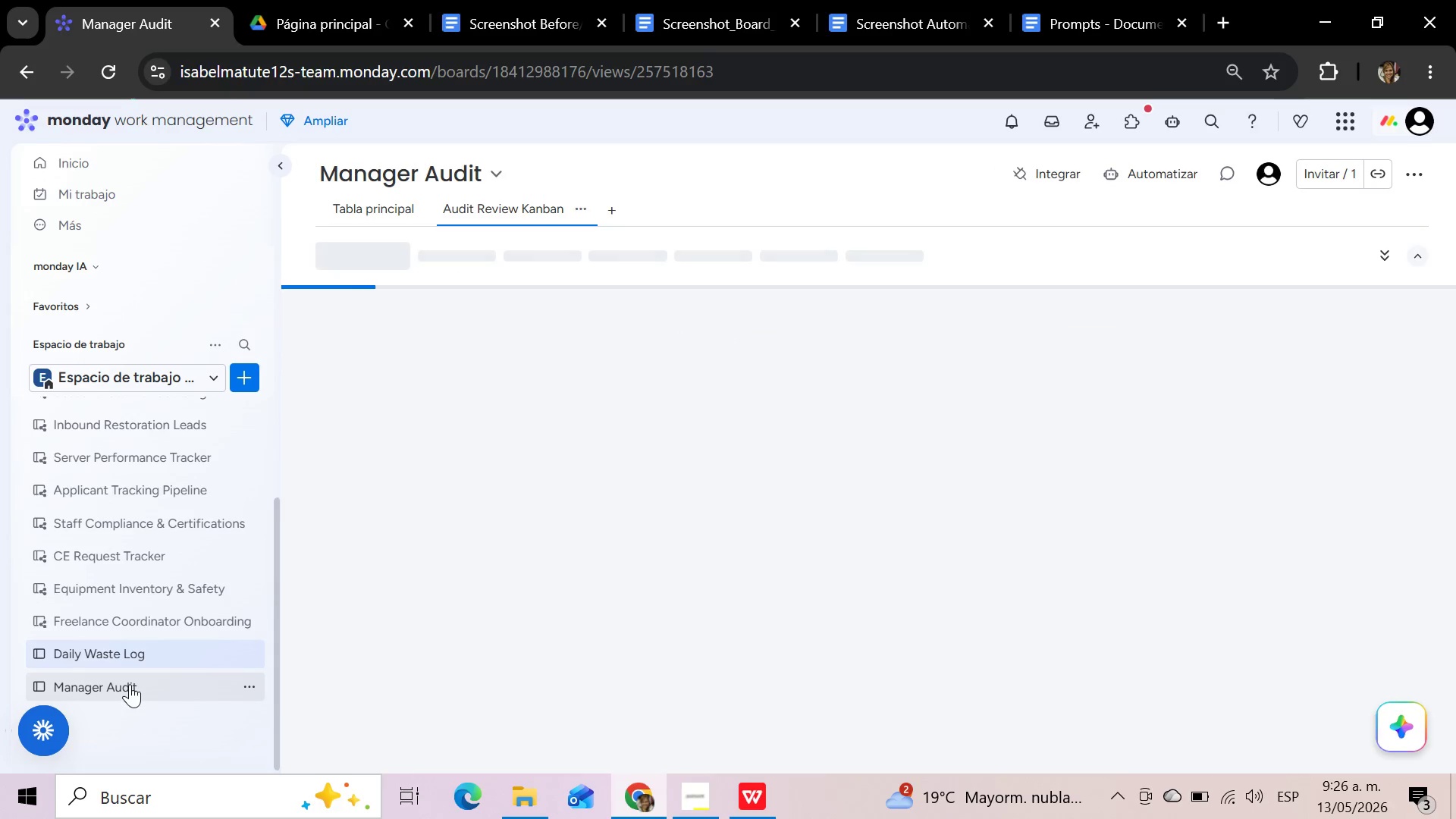 
left_click([360, 217])
 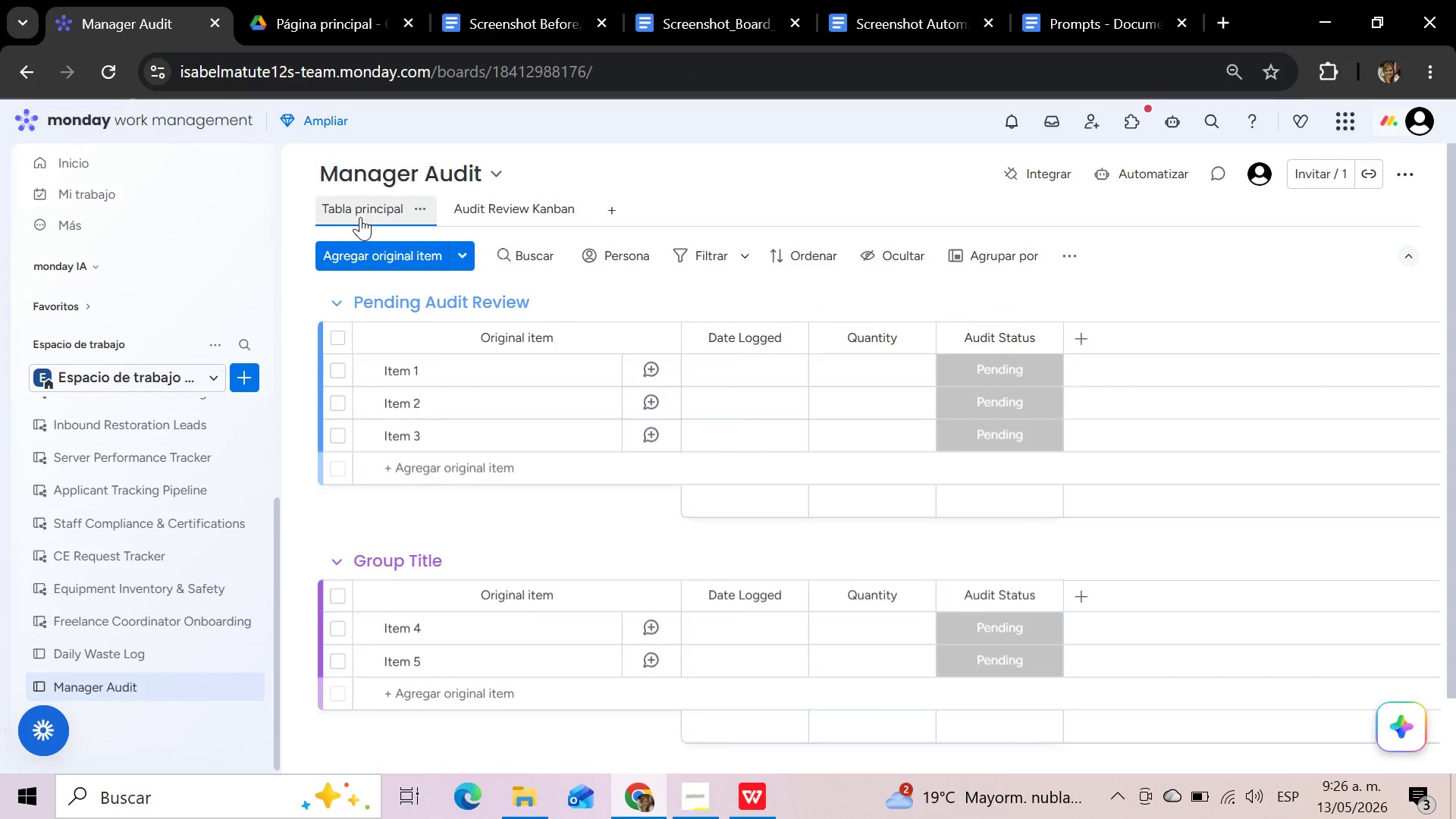 
scroll: coordinate [542, 532], scroll_direction: up, amount: 12.0
 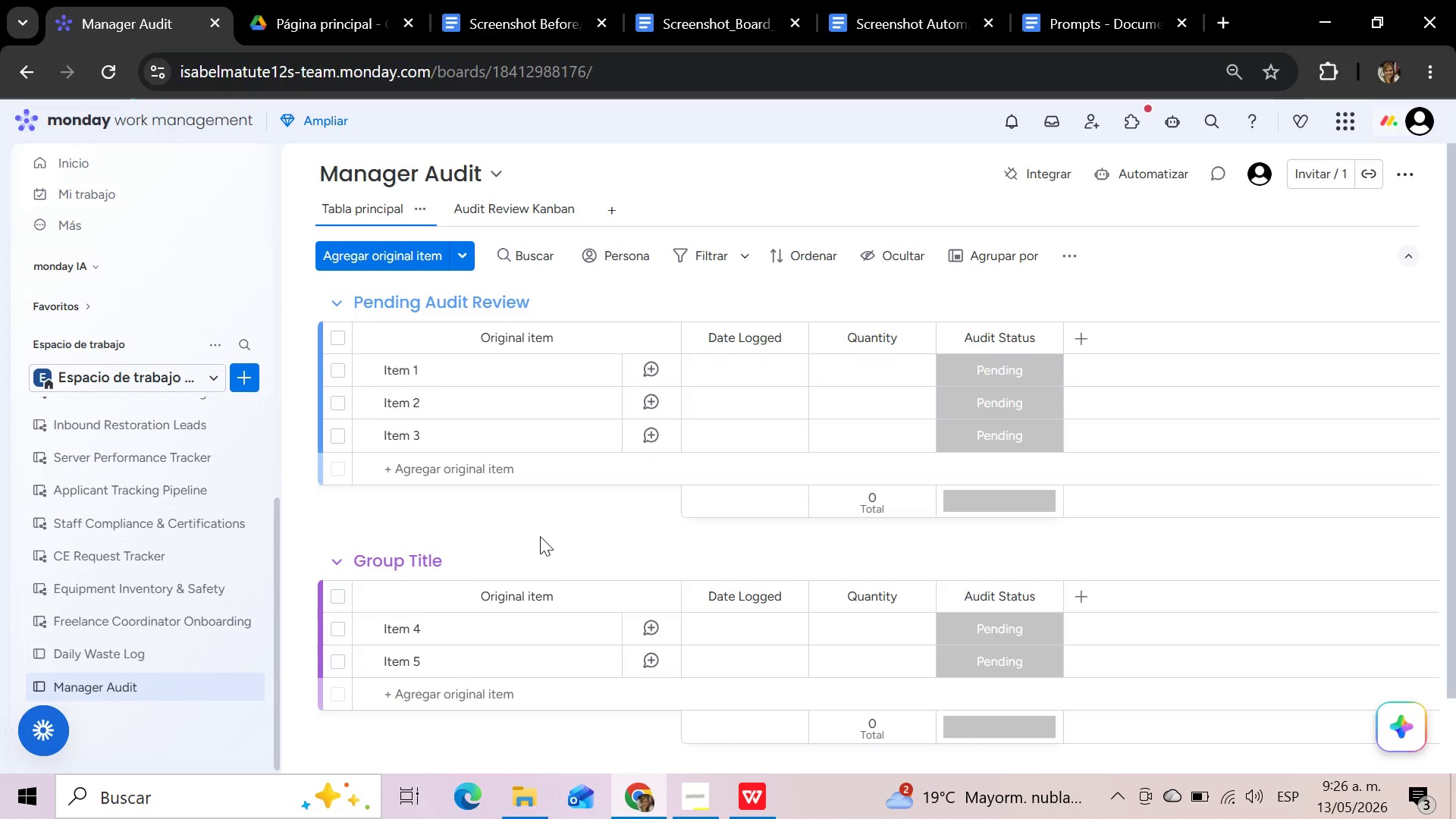 
wait(15.36)
 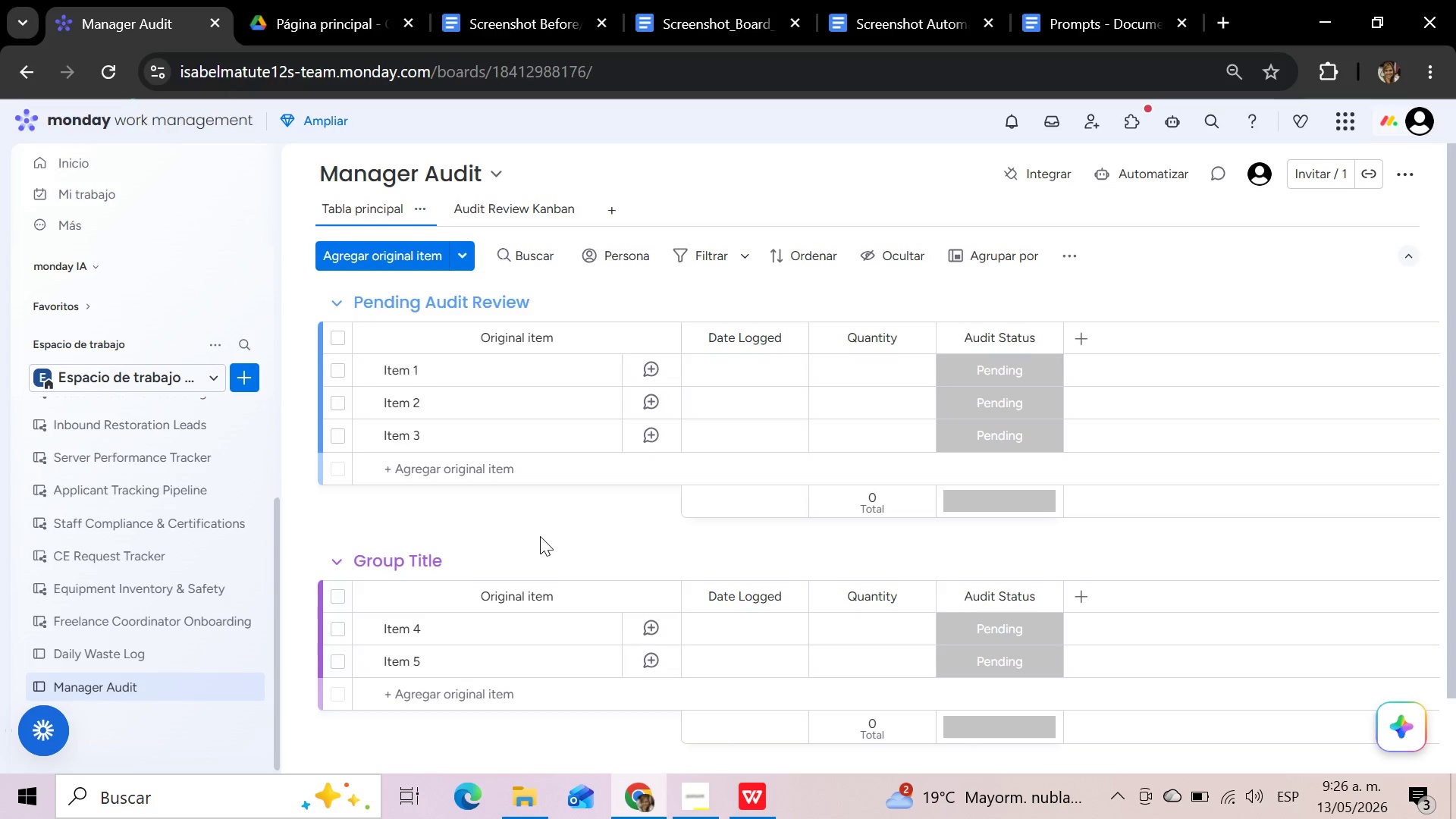 
scroll: coordinate [540, 536], scroll_direction: down, amount: 1.0
 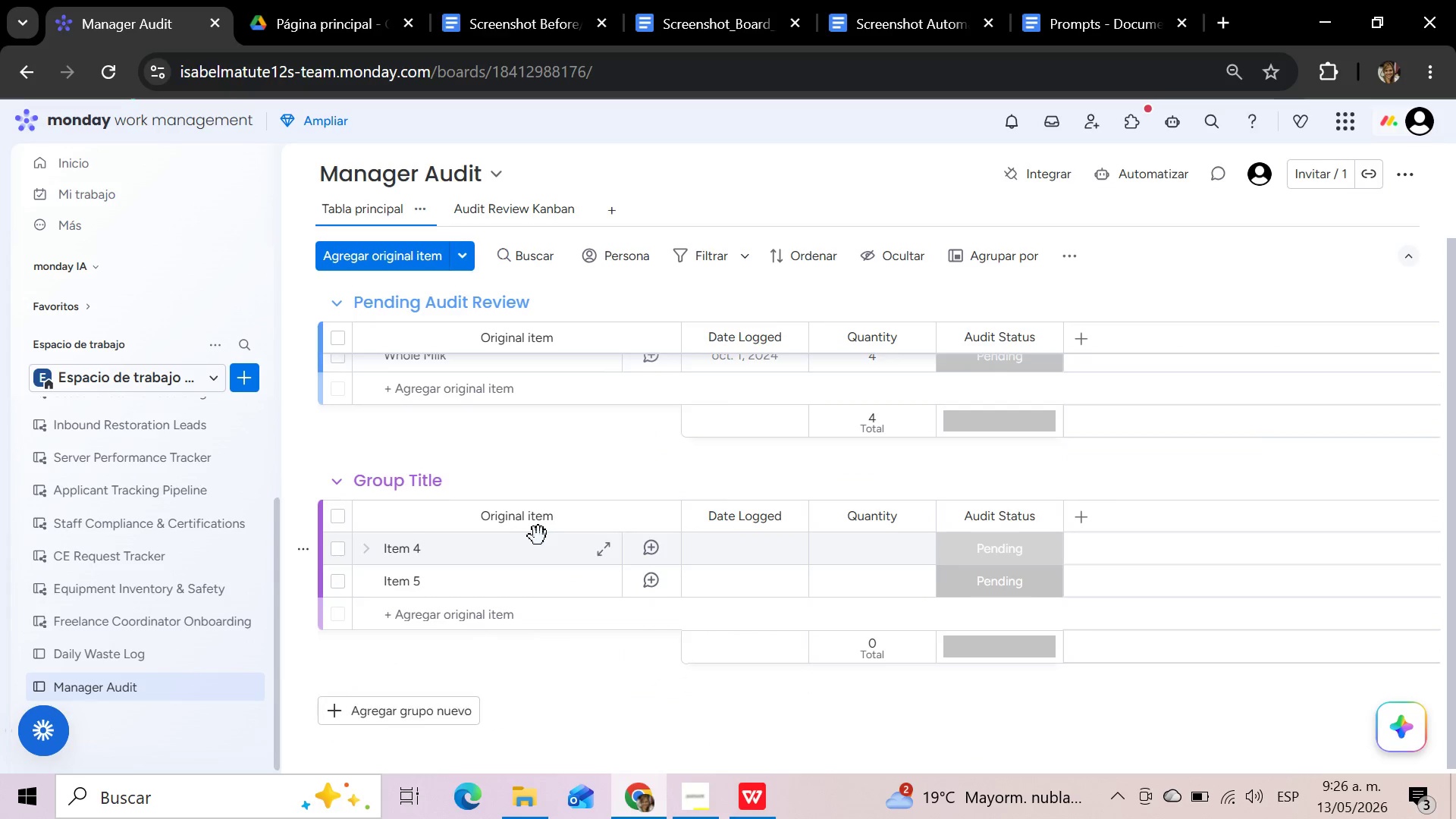 
scroll: coordinate [538, 536], scroll_direction: up, amount: 5.0
 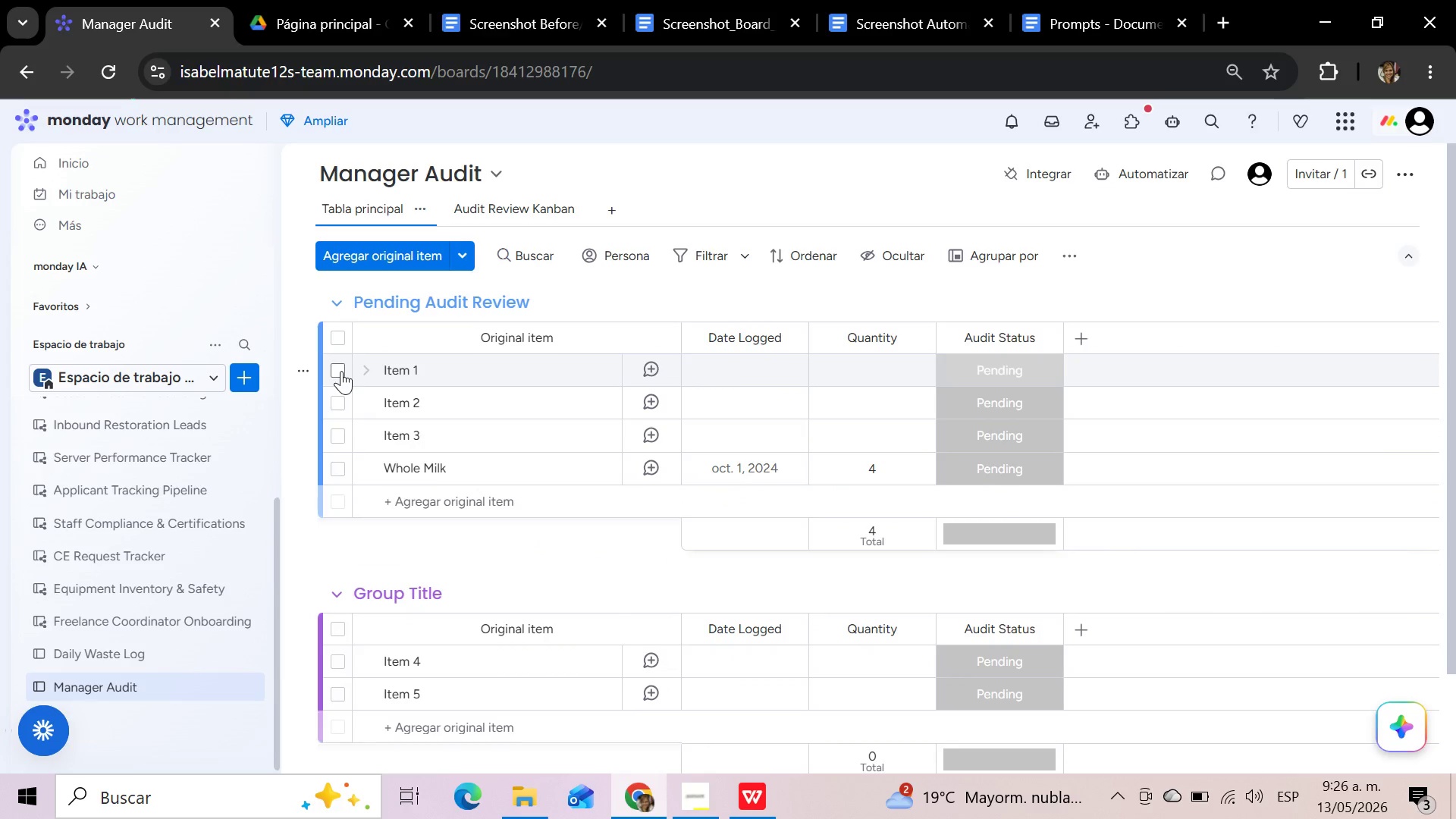 
left_click([341, 371])
 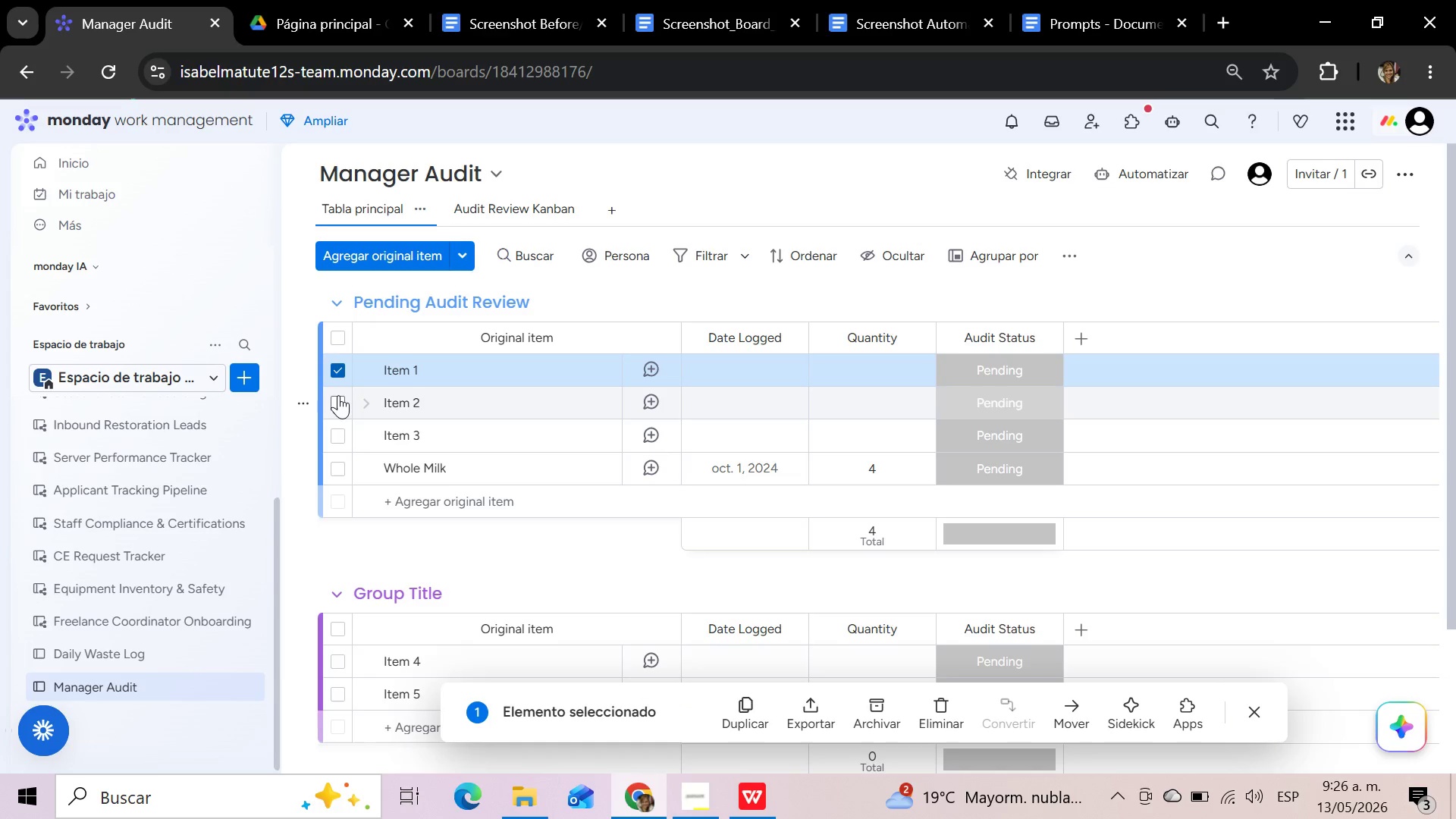 
left_click([338, 394])
 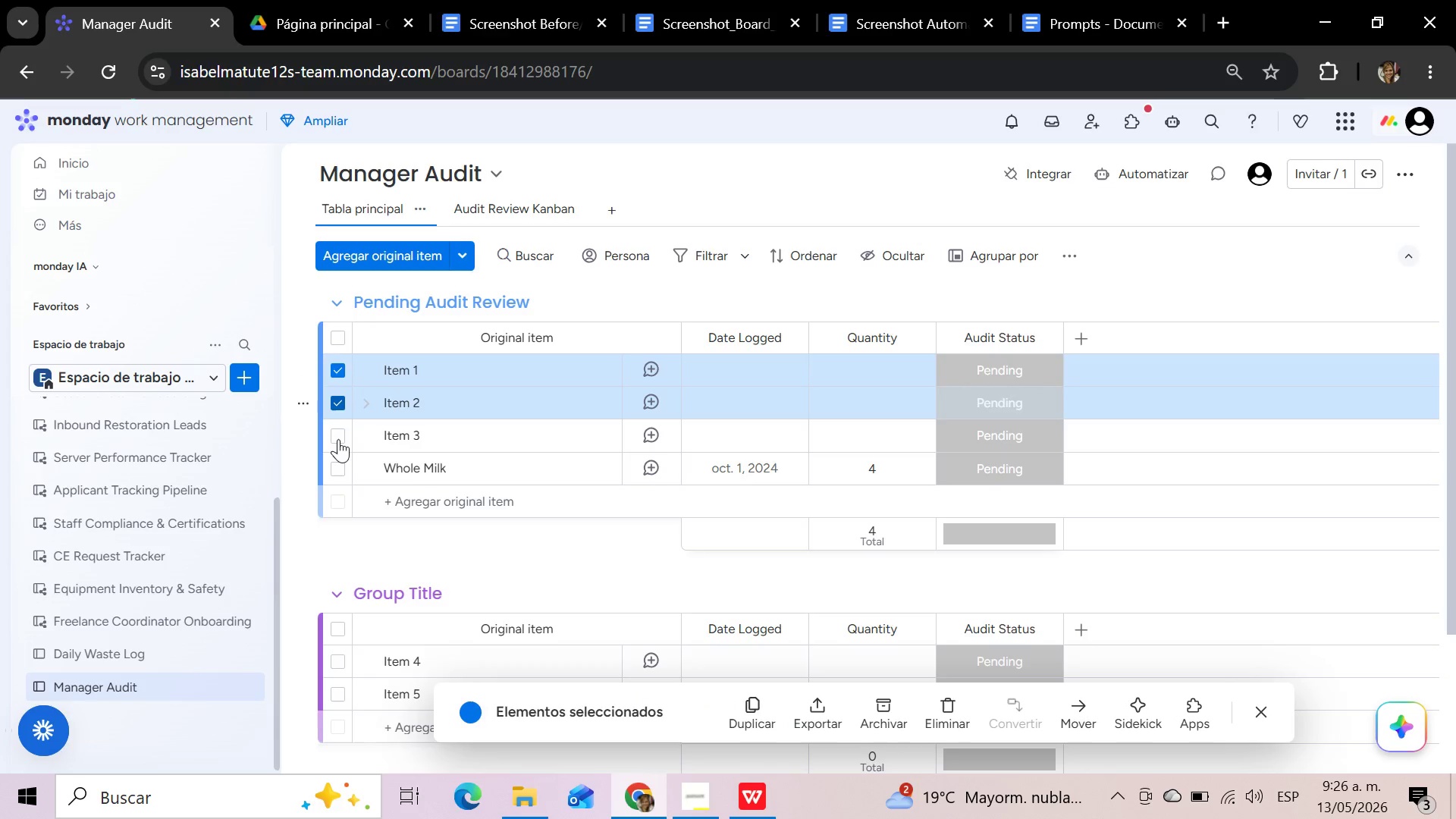 
left_click([338, 441])
 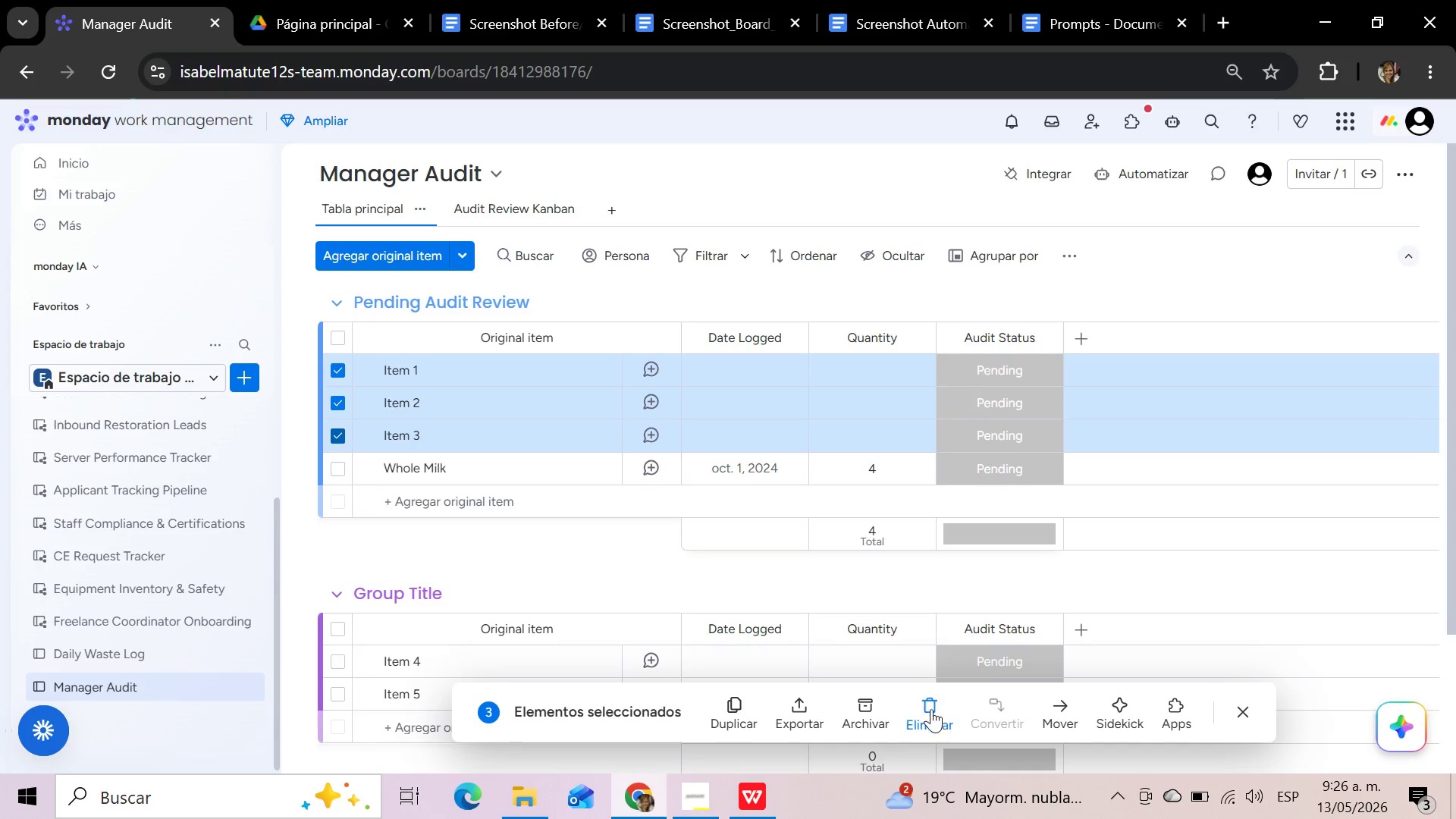 
left_click([925, 714])
 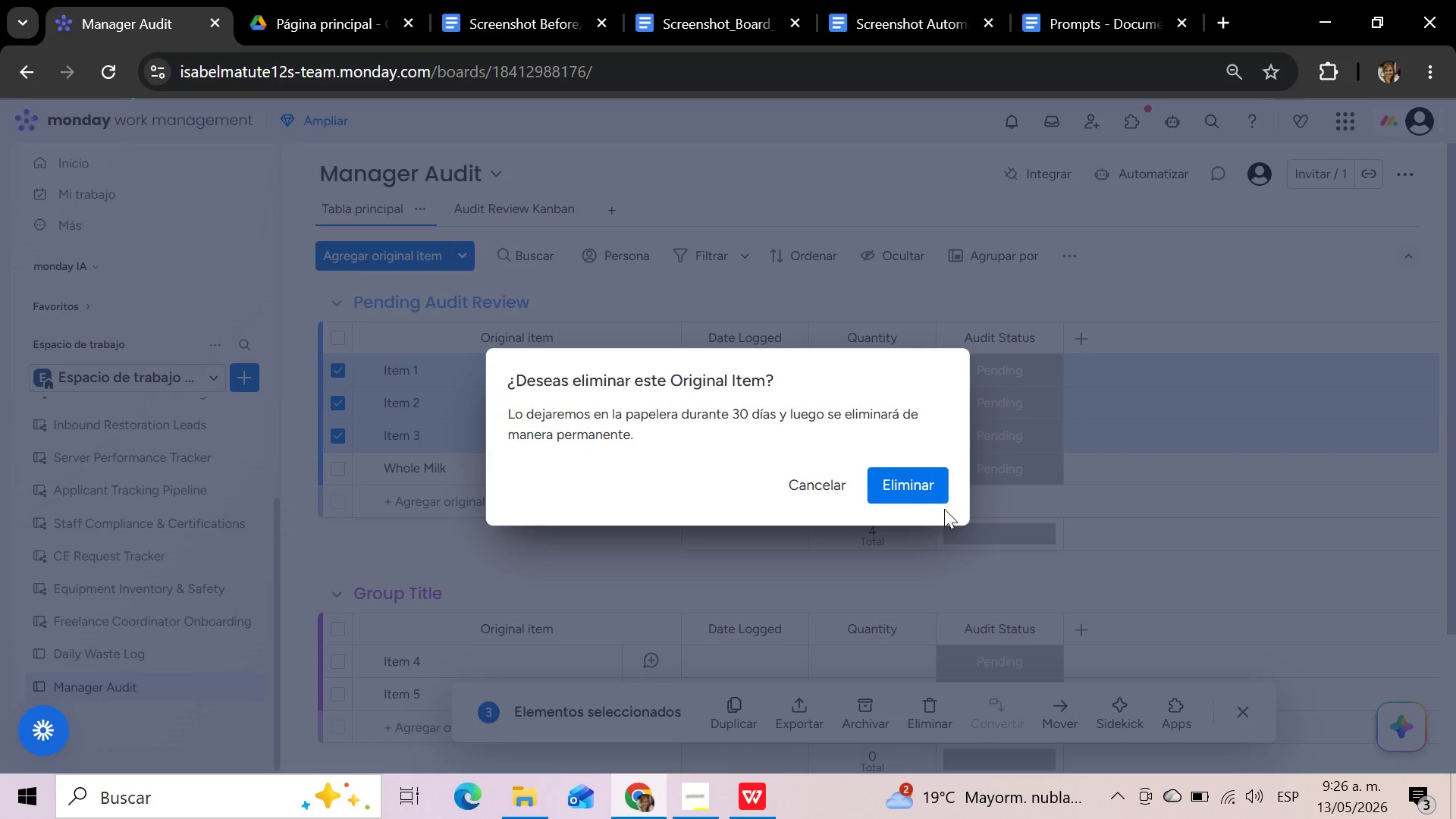 
left_click([928, 486])
 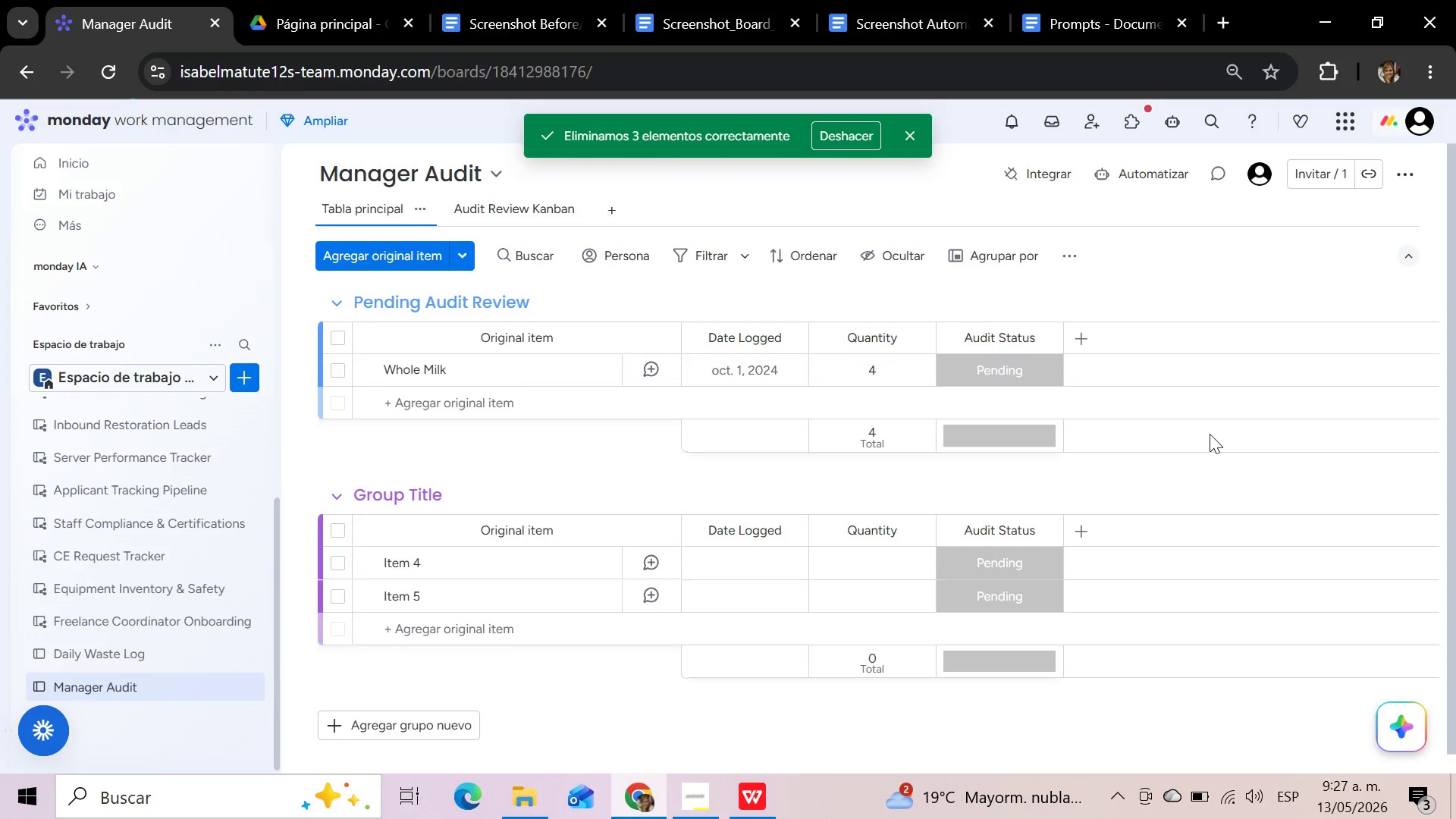 
wait(21.97)
 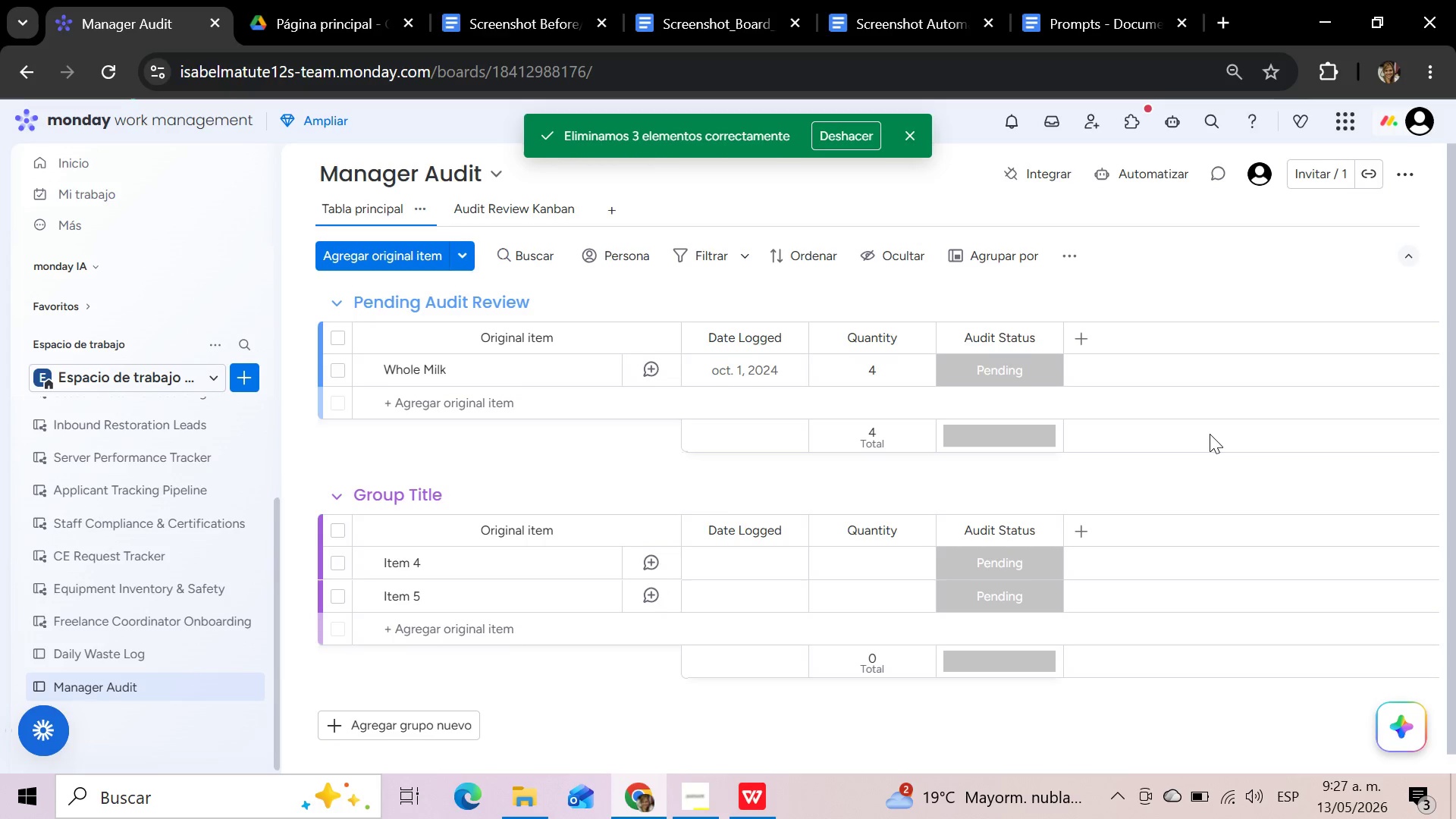 
left_click([306, 495])
 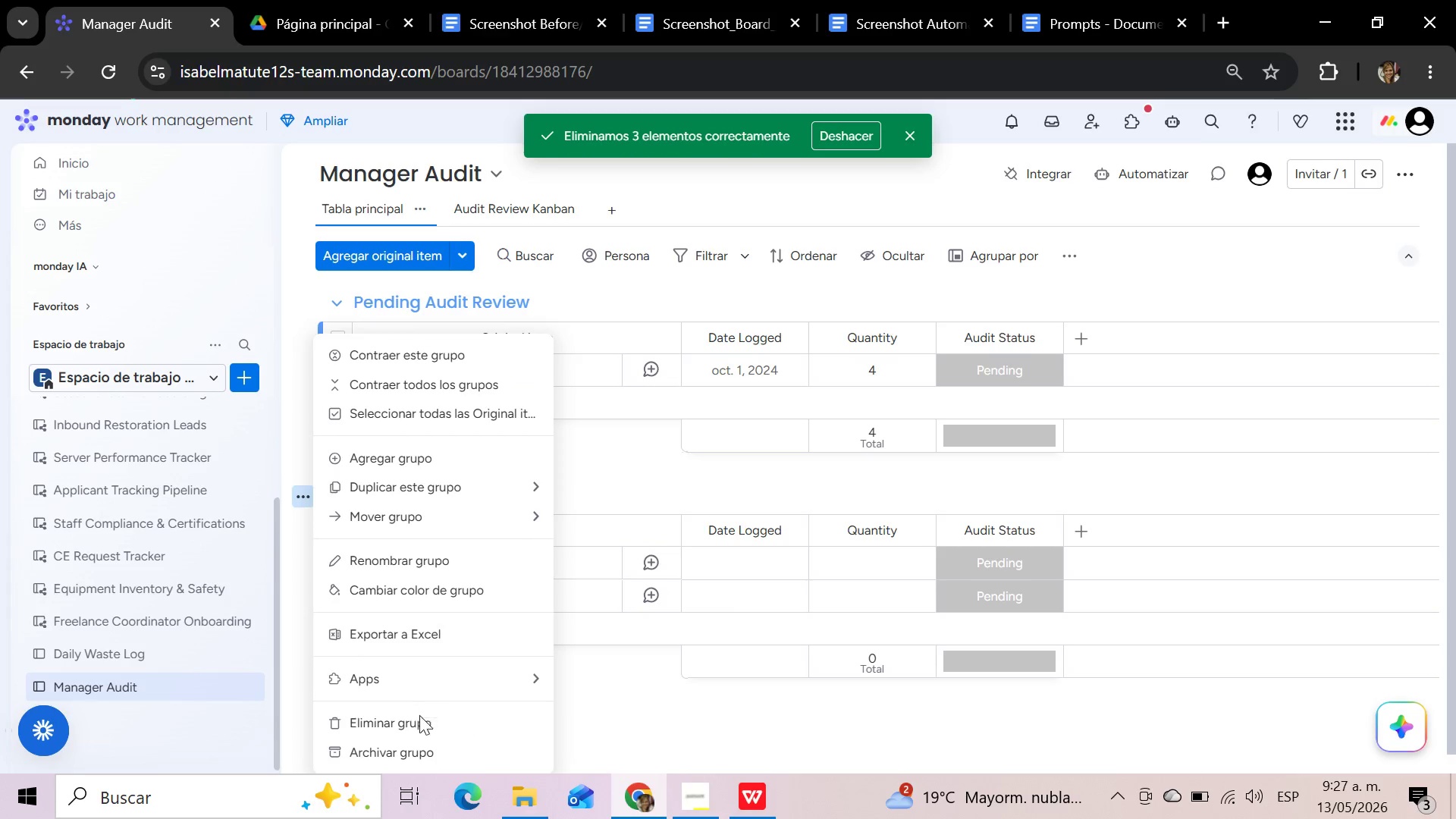 
left_click([418, 728])
 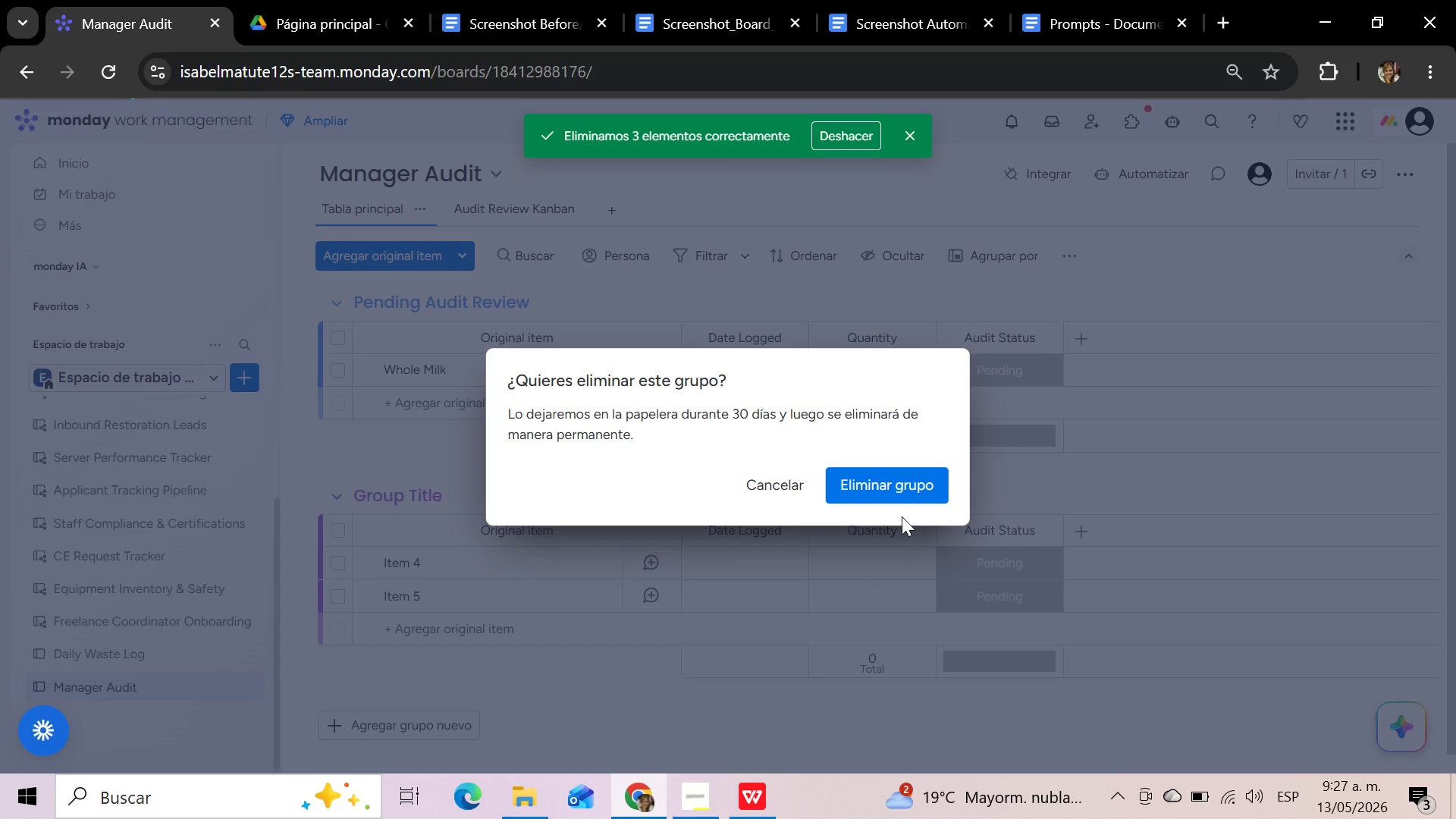 
left_click([898, 489])
 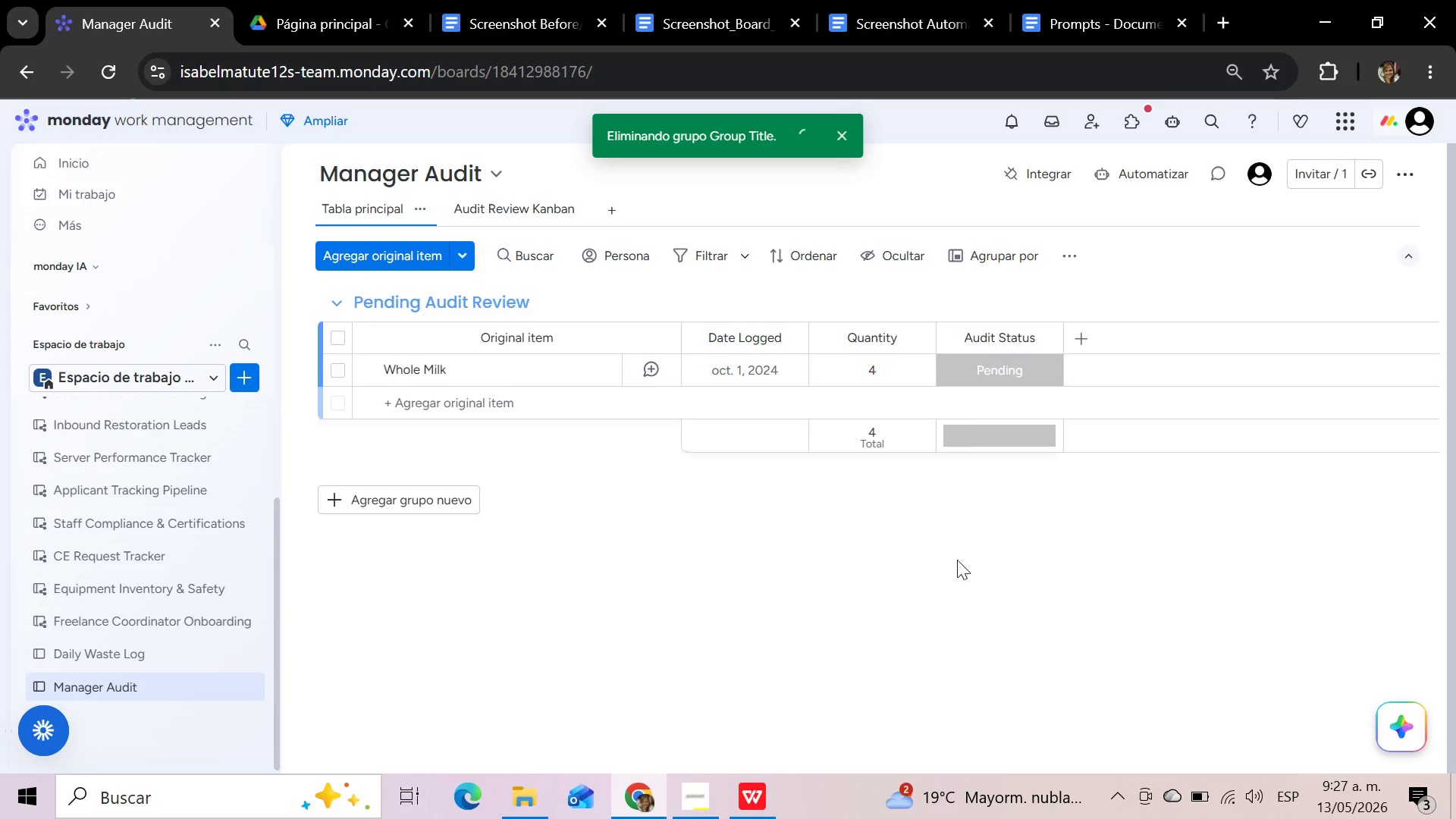 
scroll: coordinate [975, 589], scroll_direction: up, amount: 4.0
 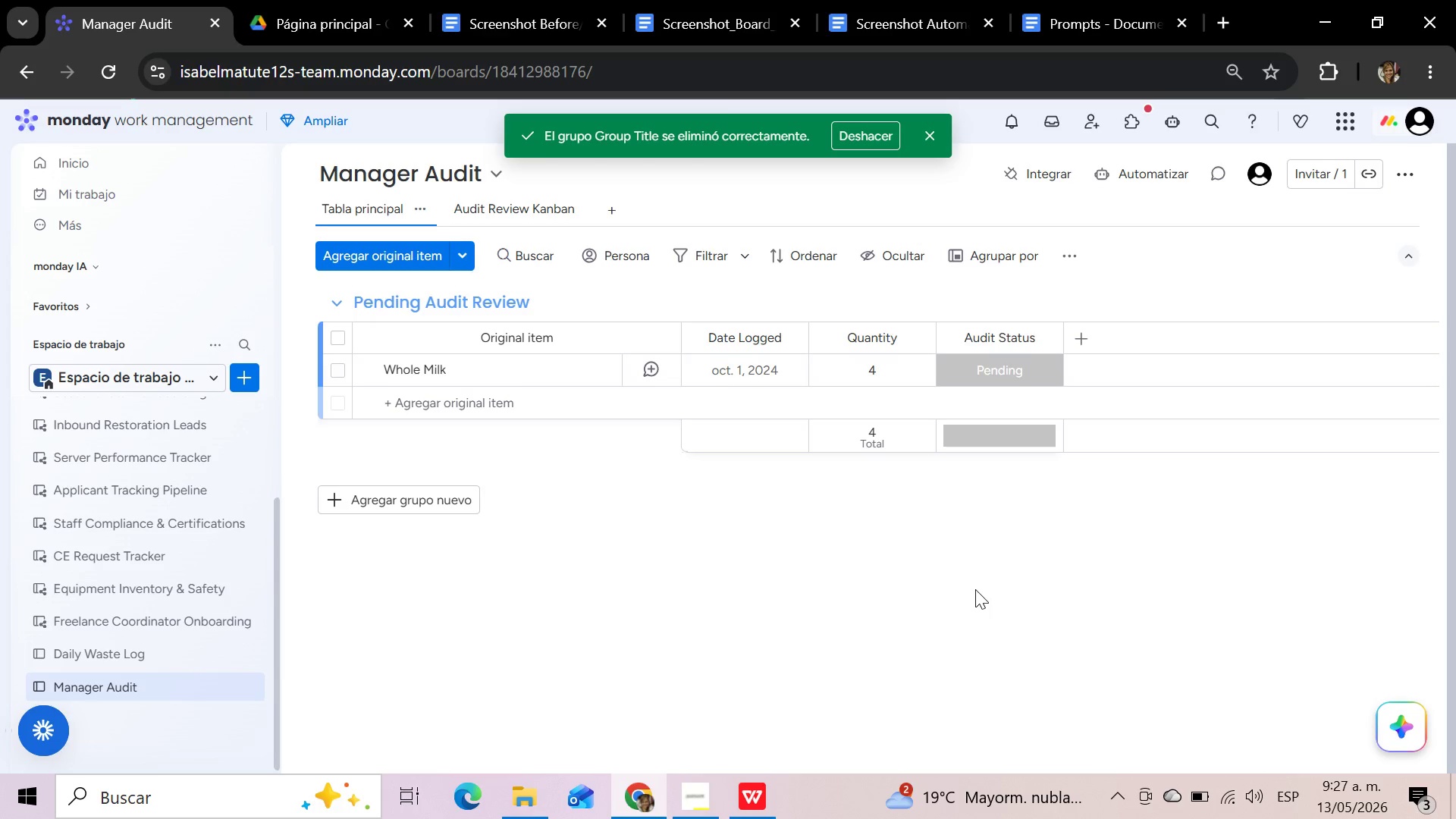 
wait(10.86)
 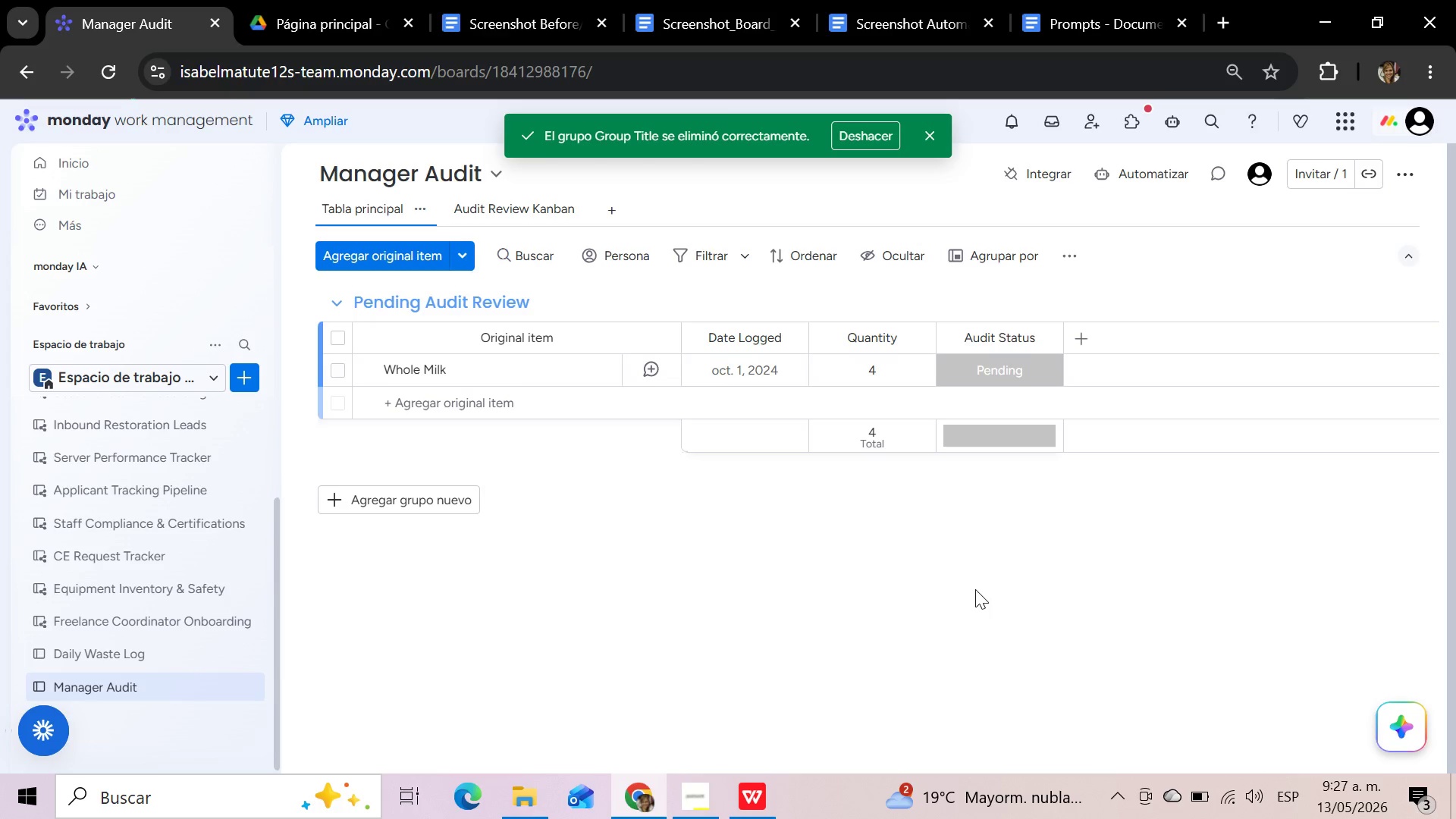 
left_click([550, 203])
 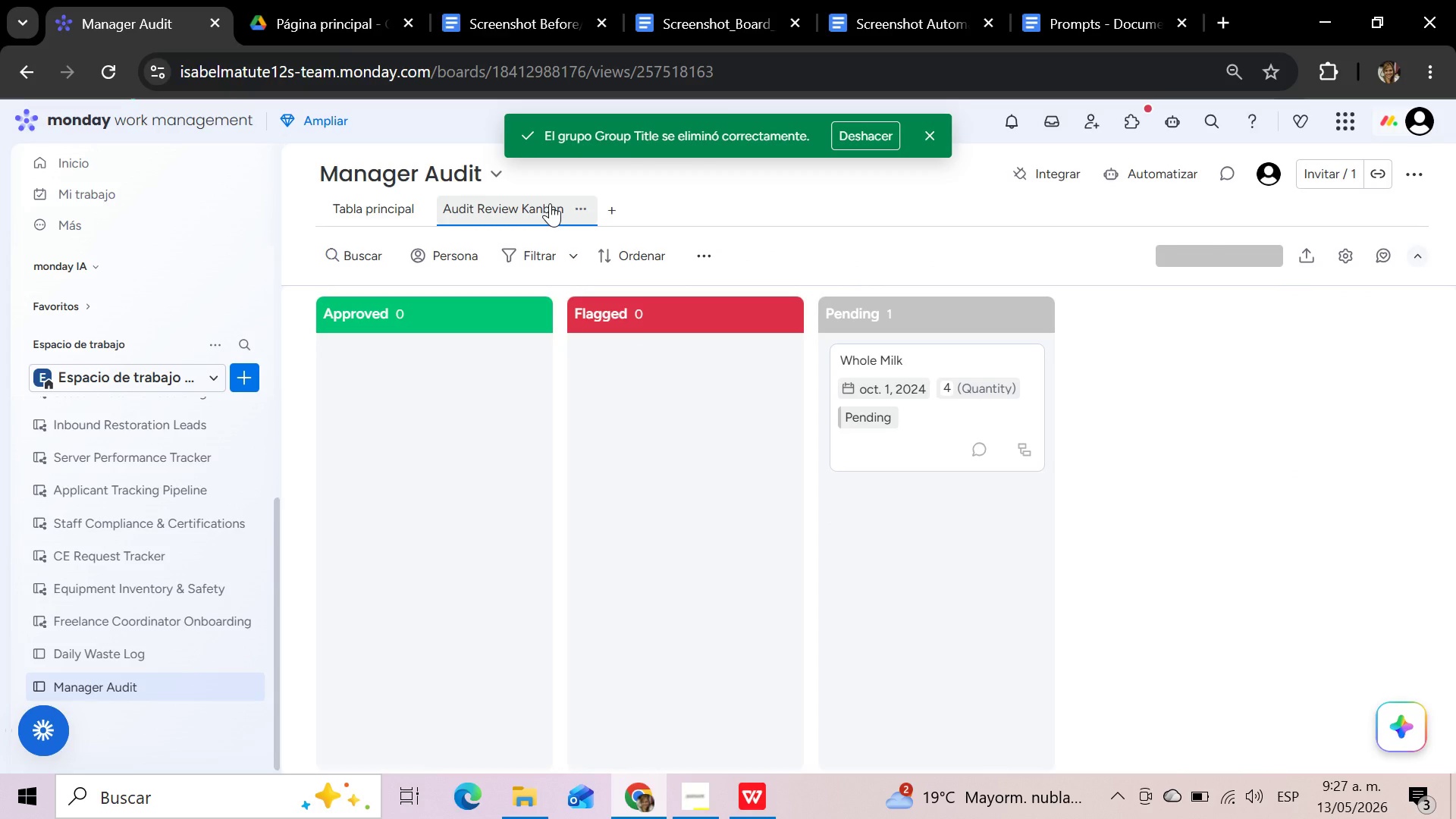 
wait(17.83)
 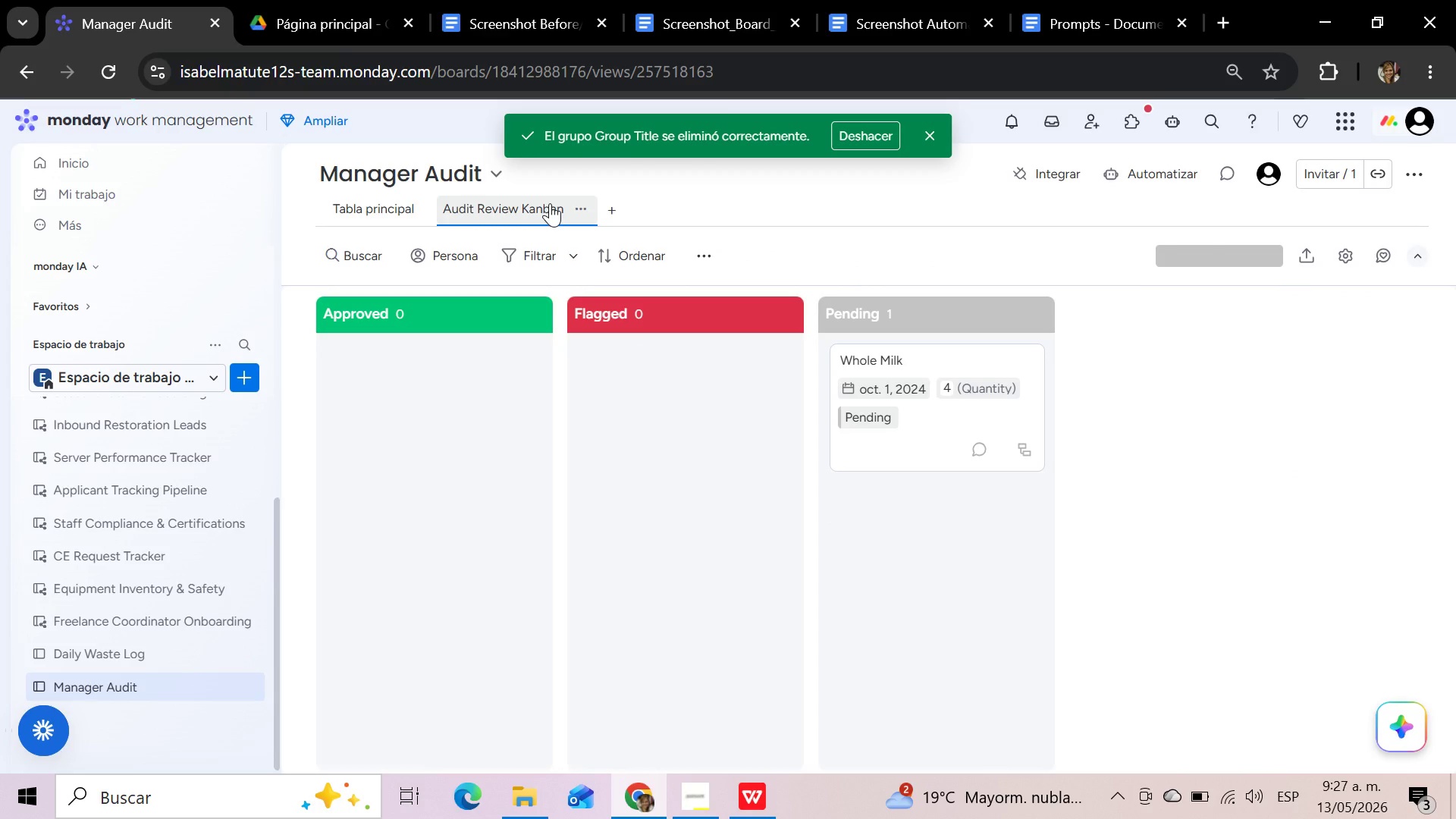 
left_click([366, 208])
 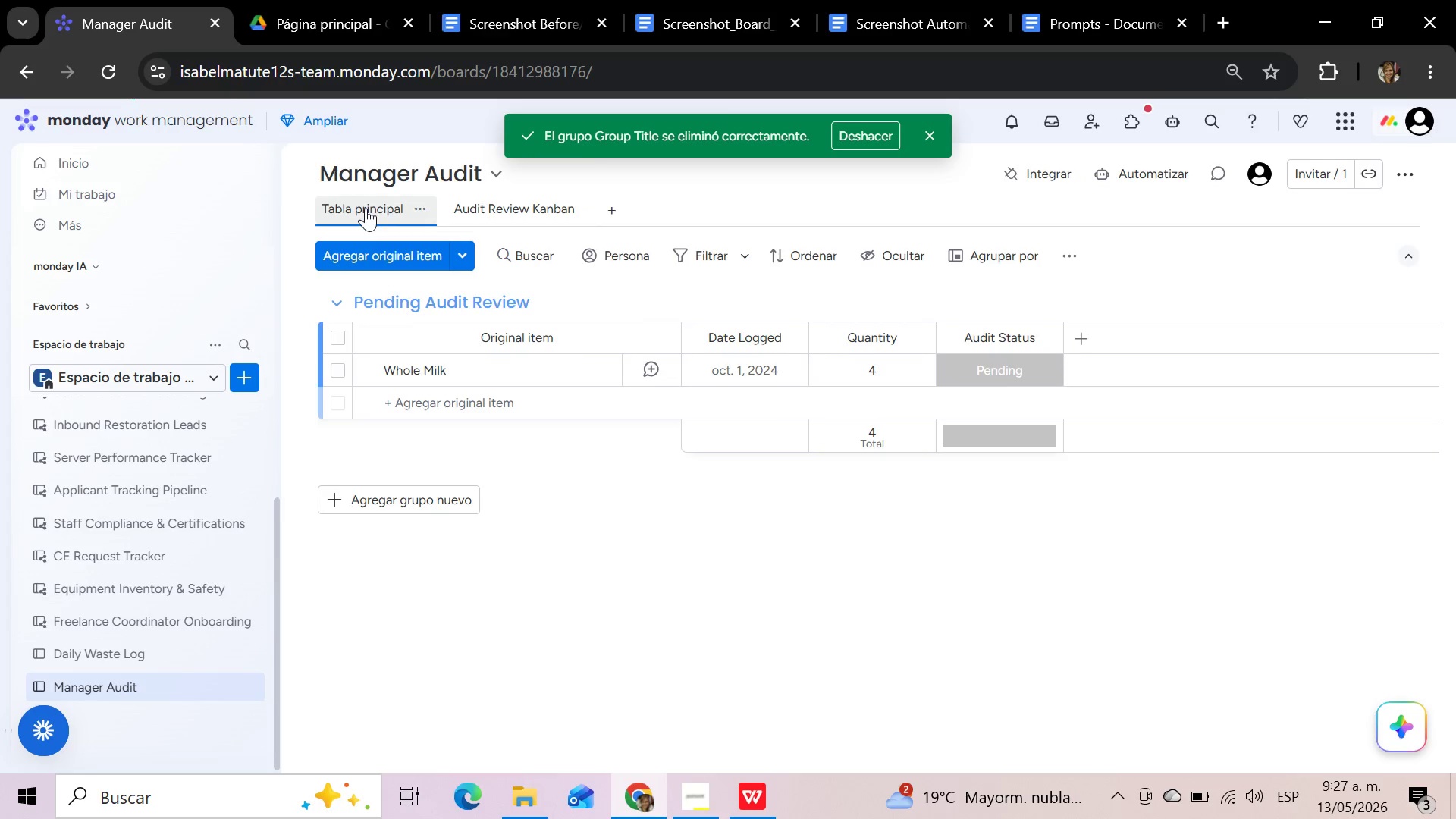 
wait(10.25)
 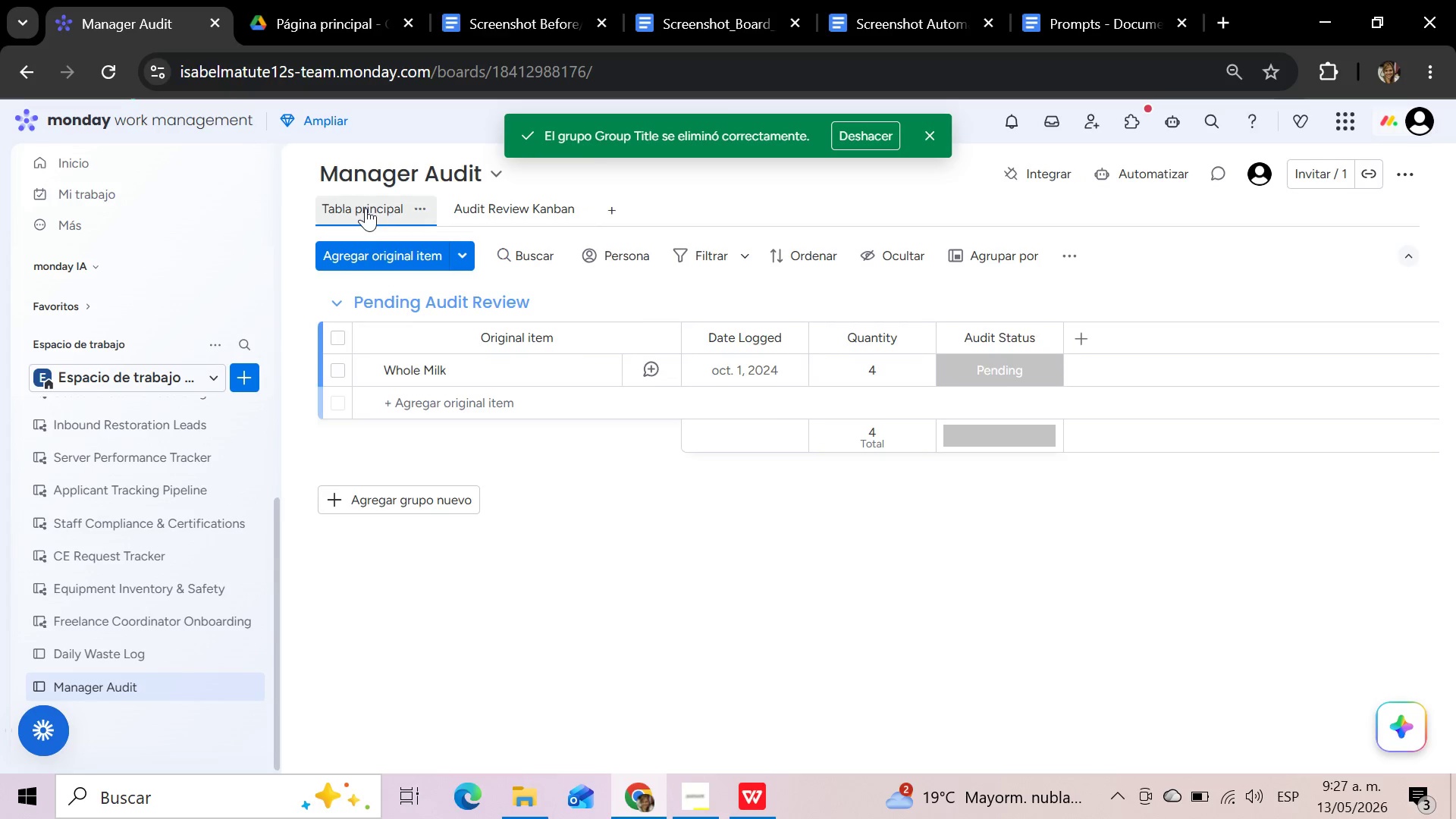 
left_click([134, 651])
 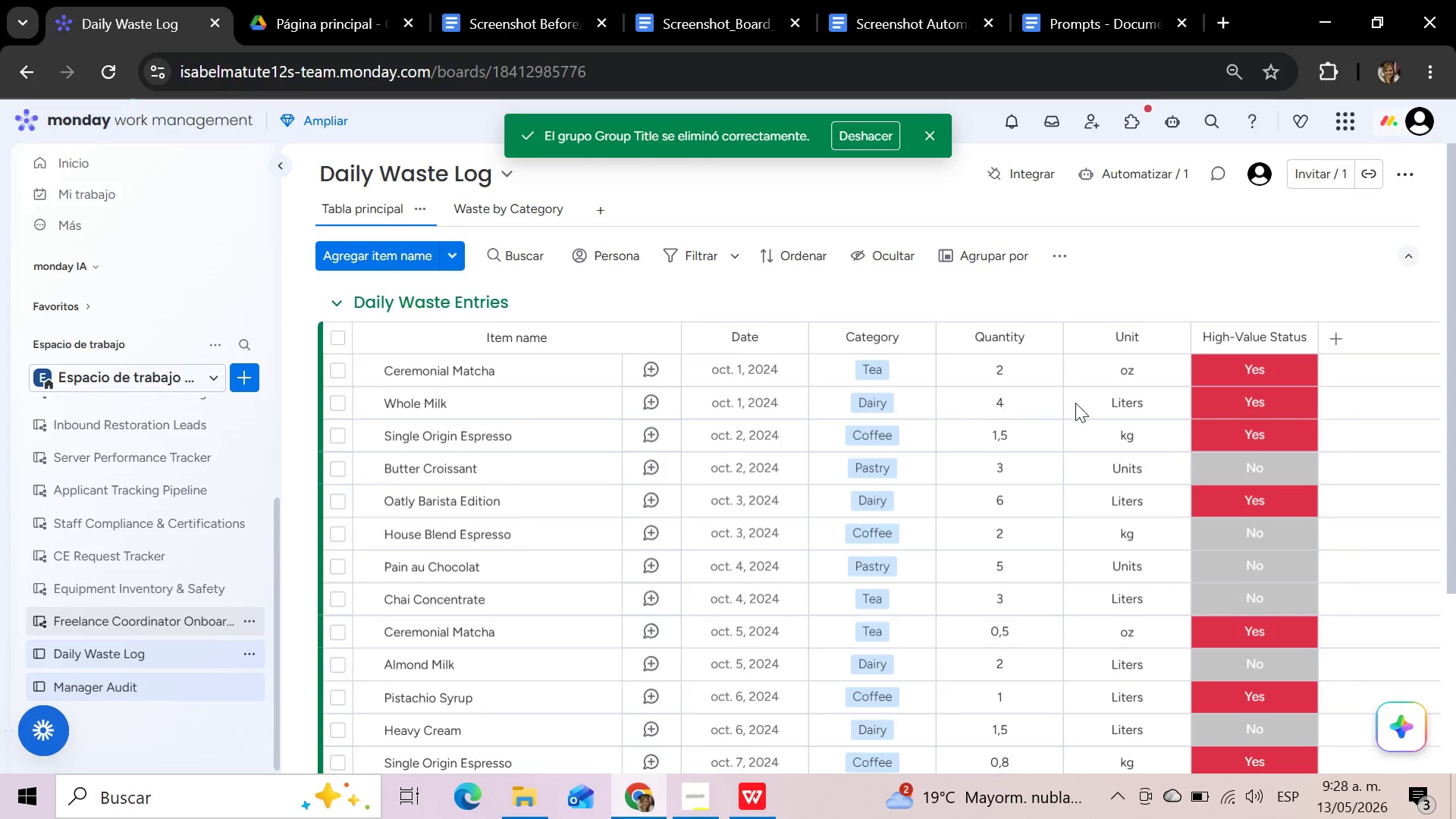 
left_click([1253, 400])
 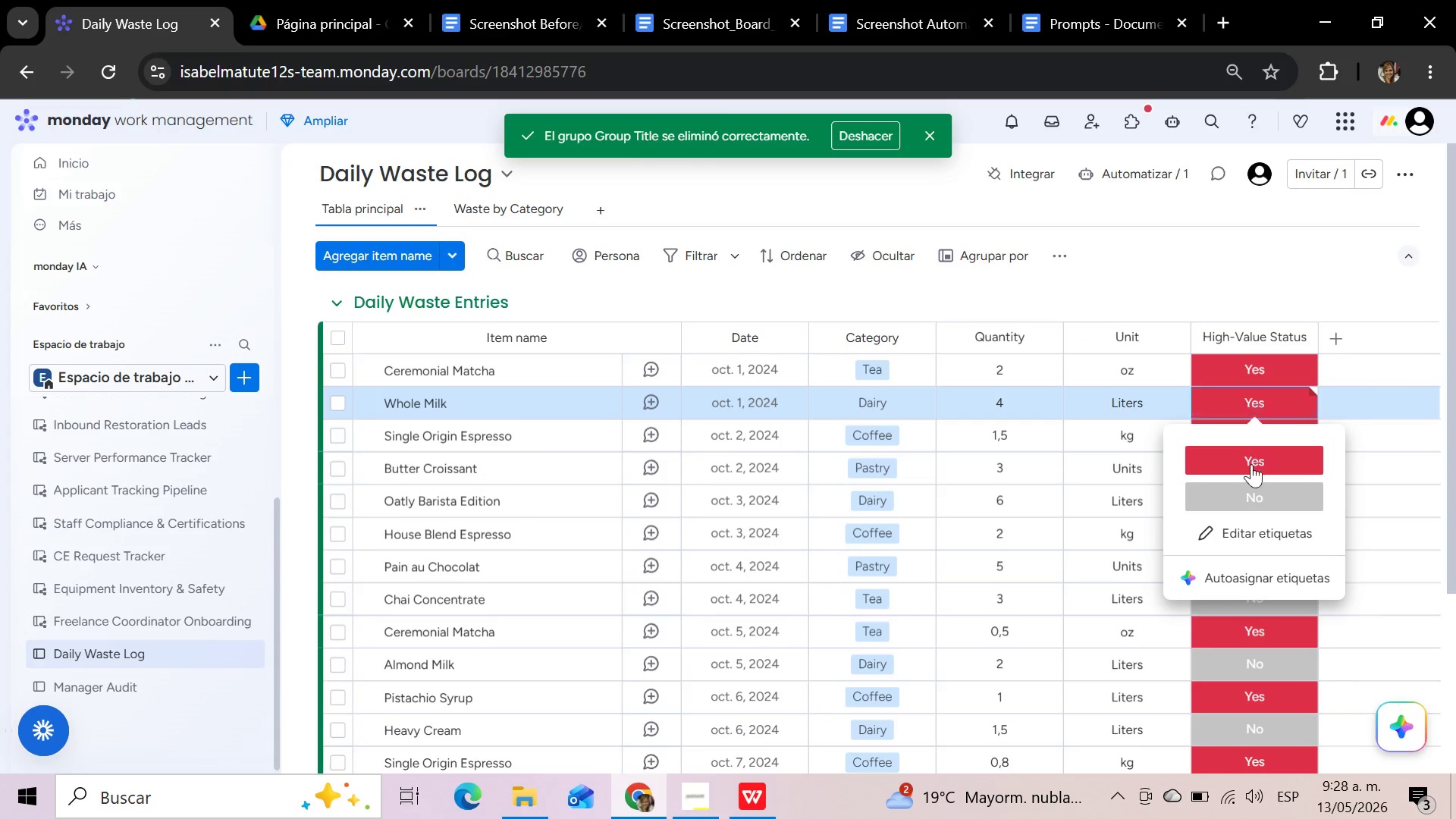 
left_click([1251, 496])
 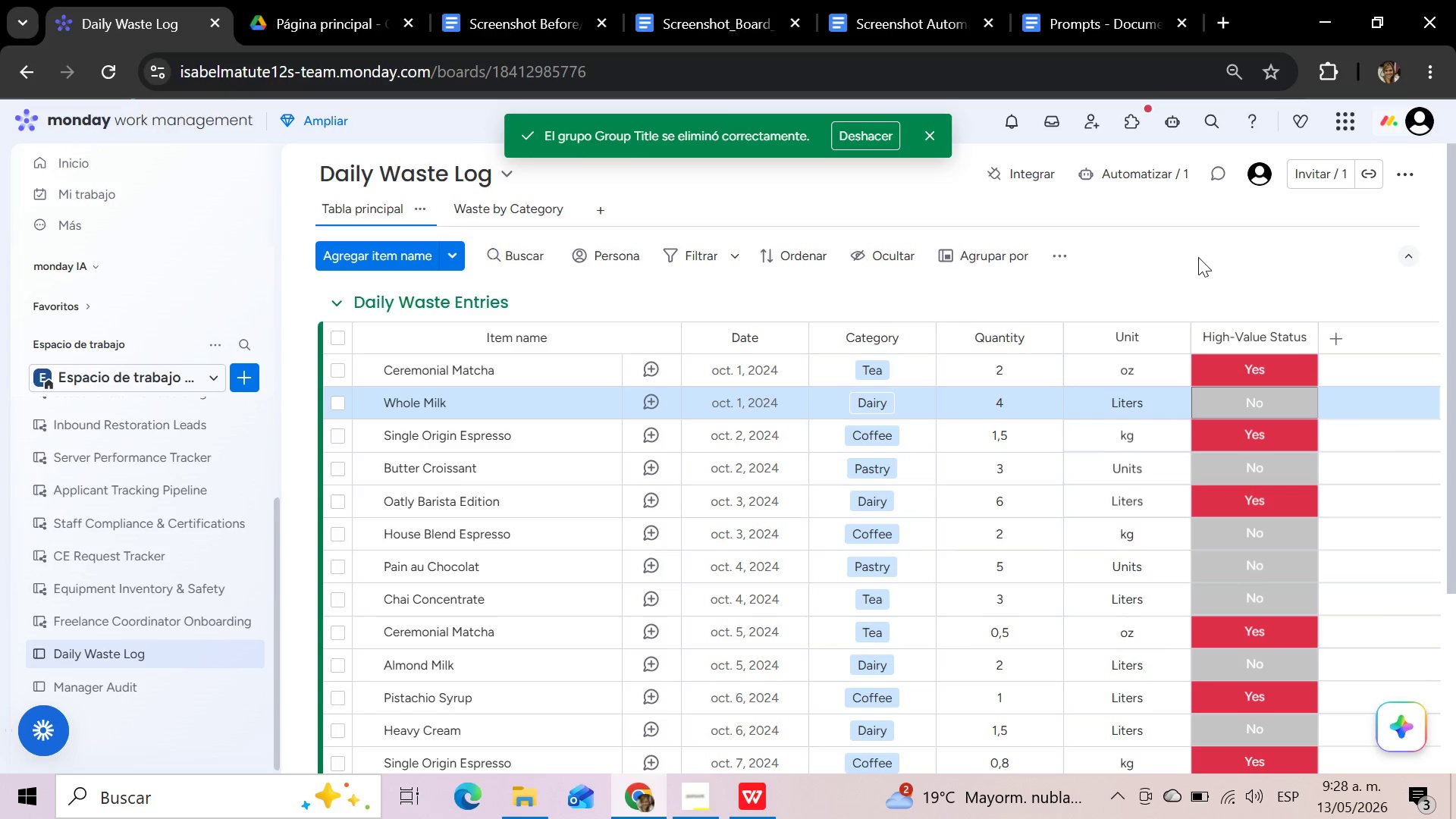 
wait(7.02)
 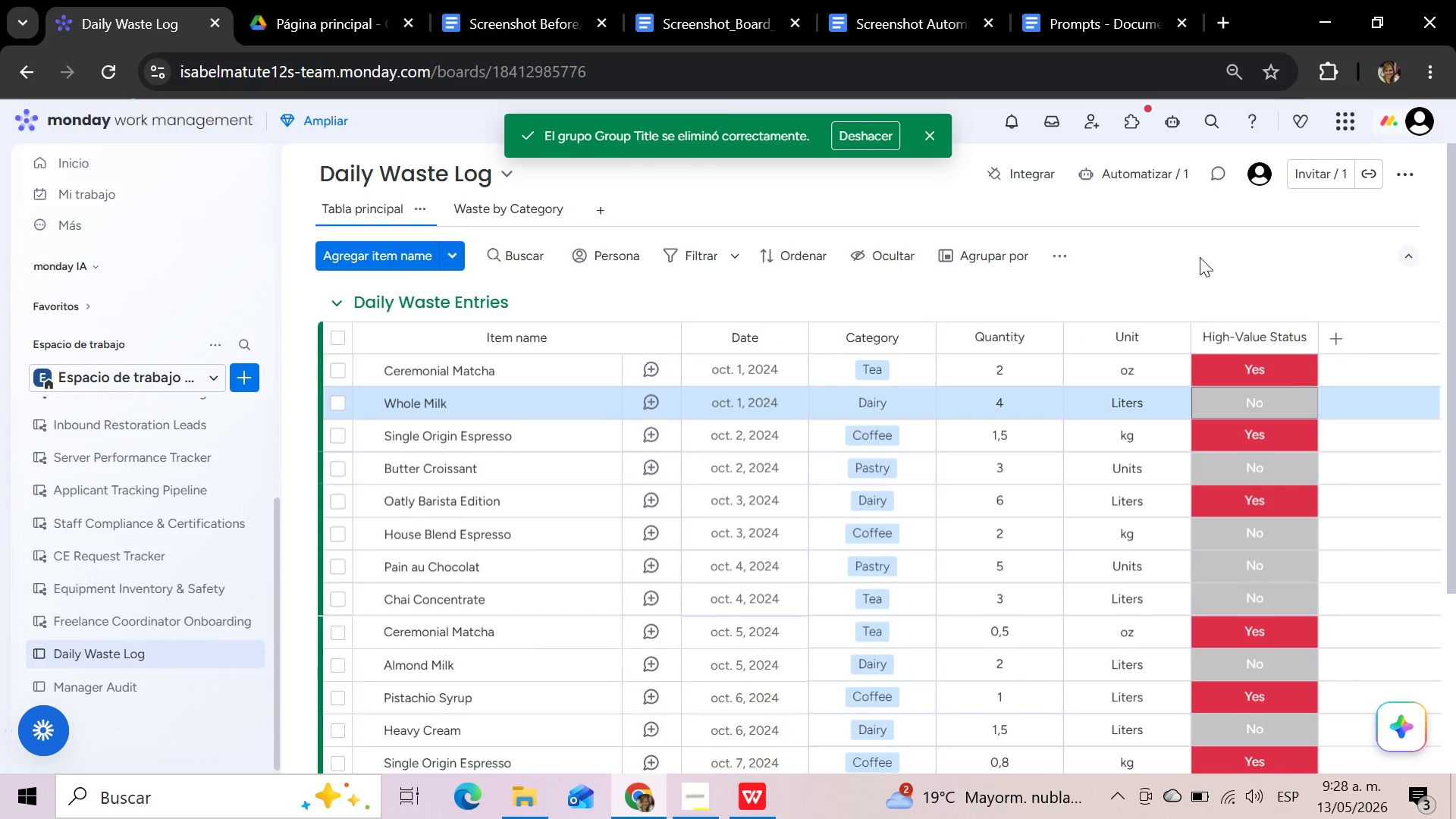 
scroll: coordinate [1122, 460], scroll_direction: down, amount: 4.0
 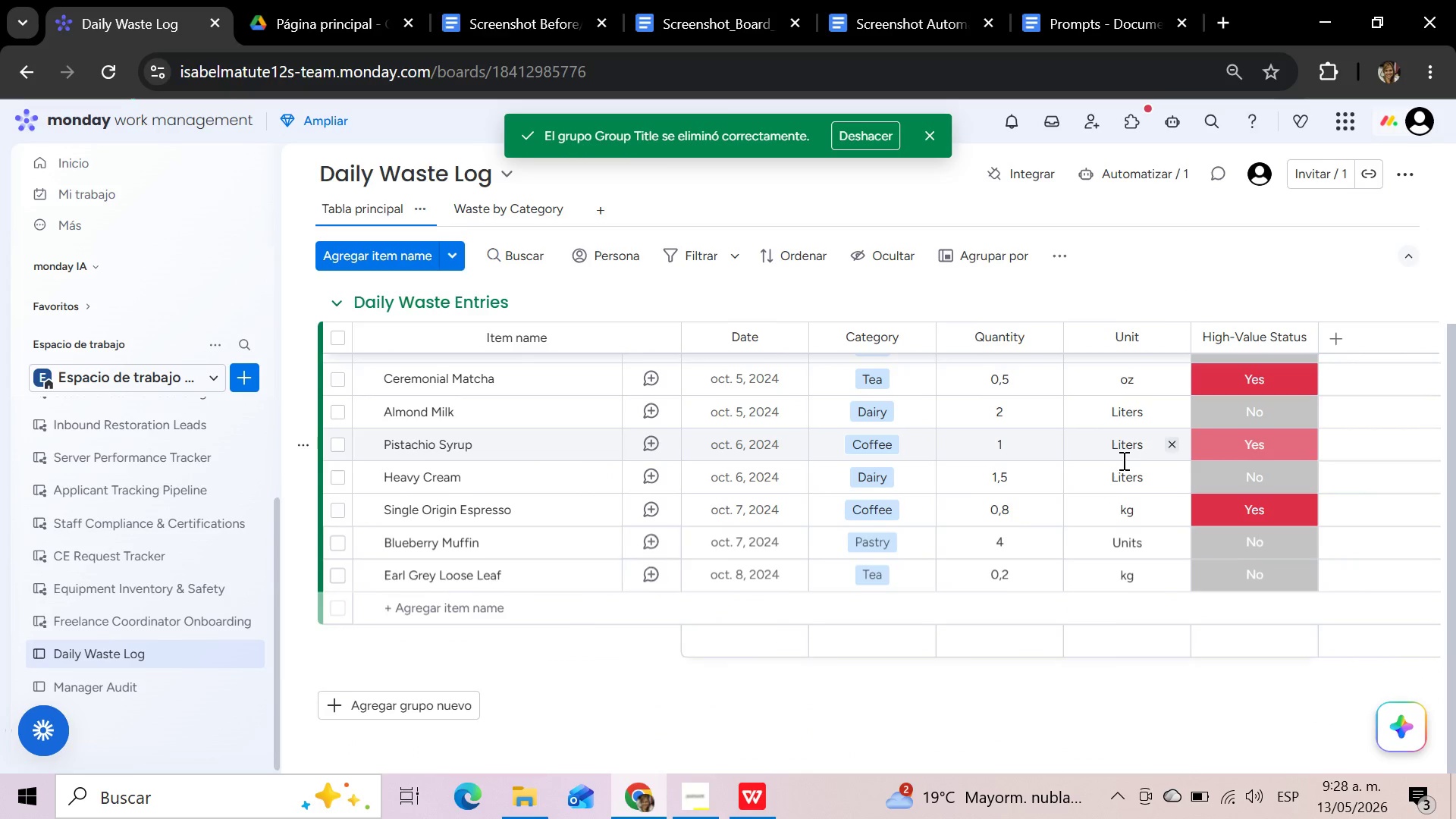 
scroll: coordinate [1122, 460], scroll_direction: up, amount: 5.0
 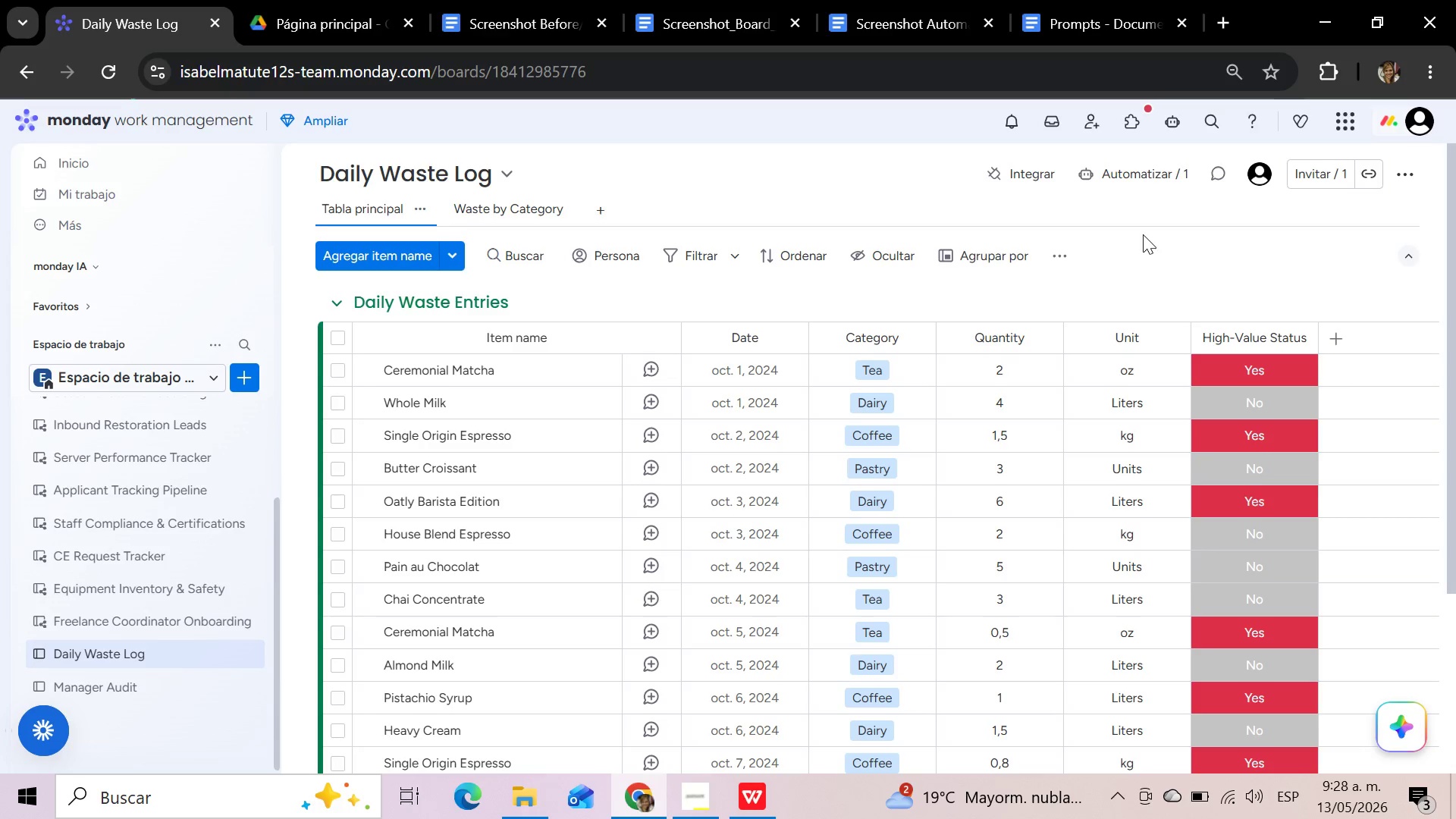 
wait(41.87)
 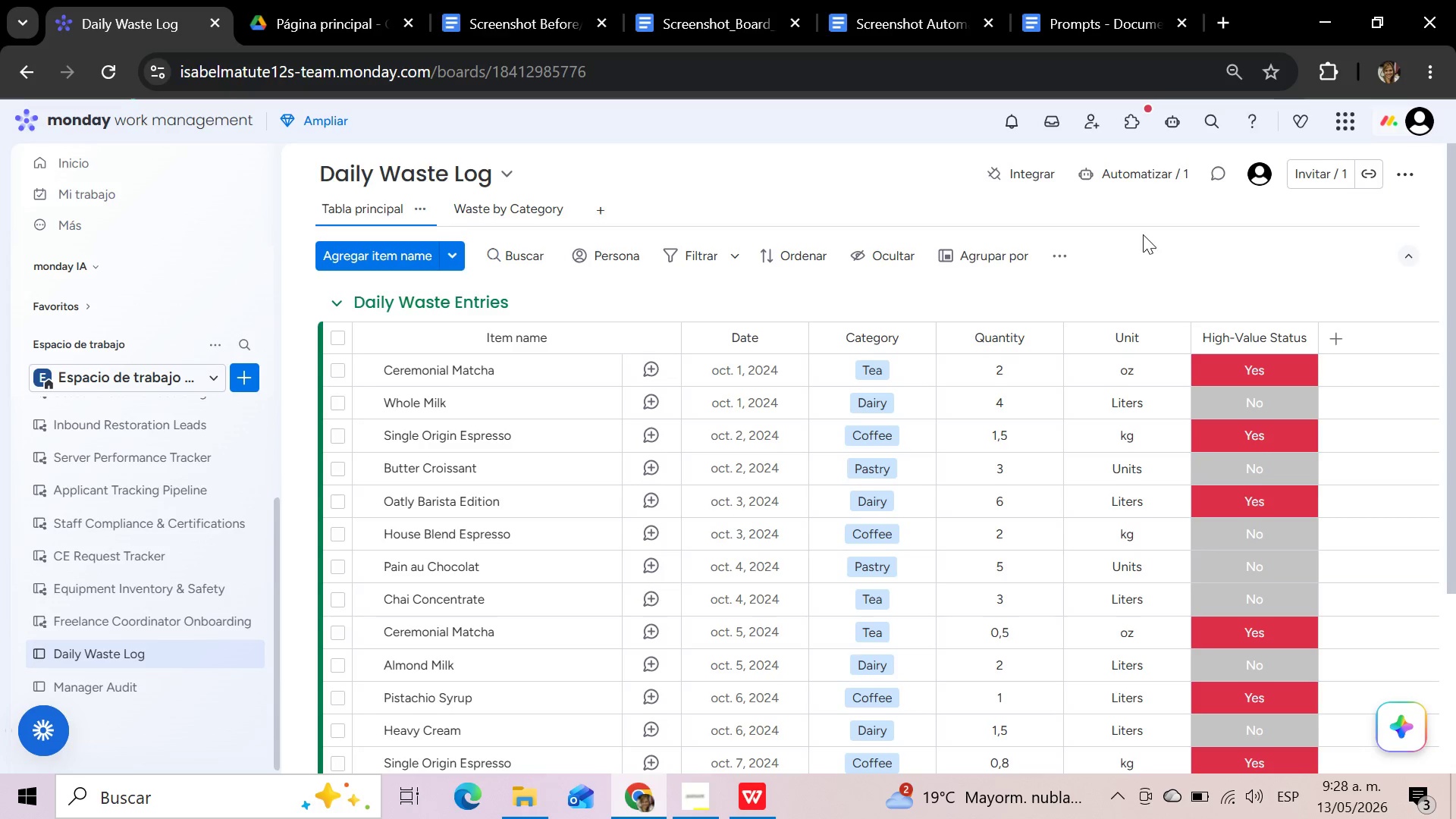 
mouse_move([1150, 161])
 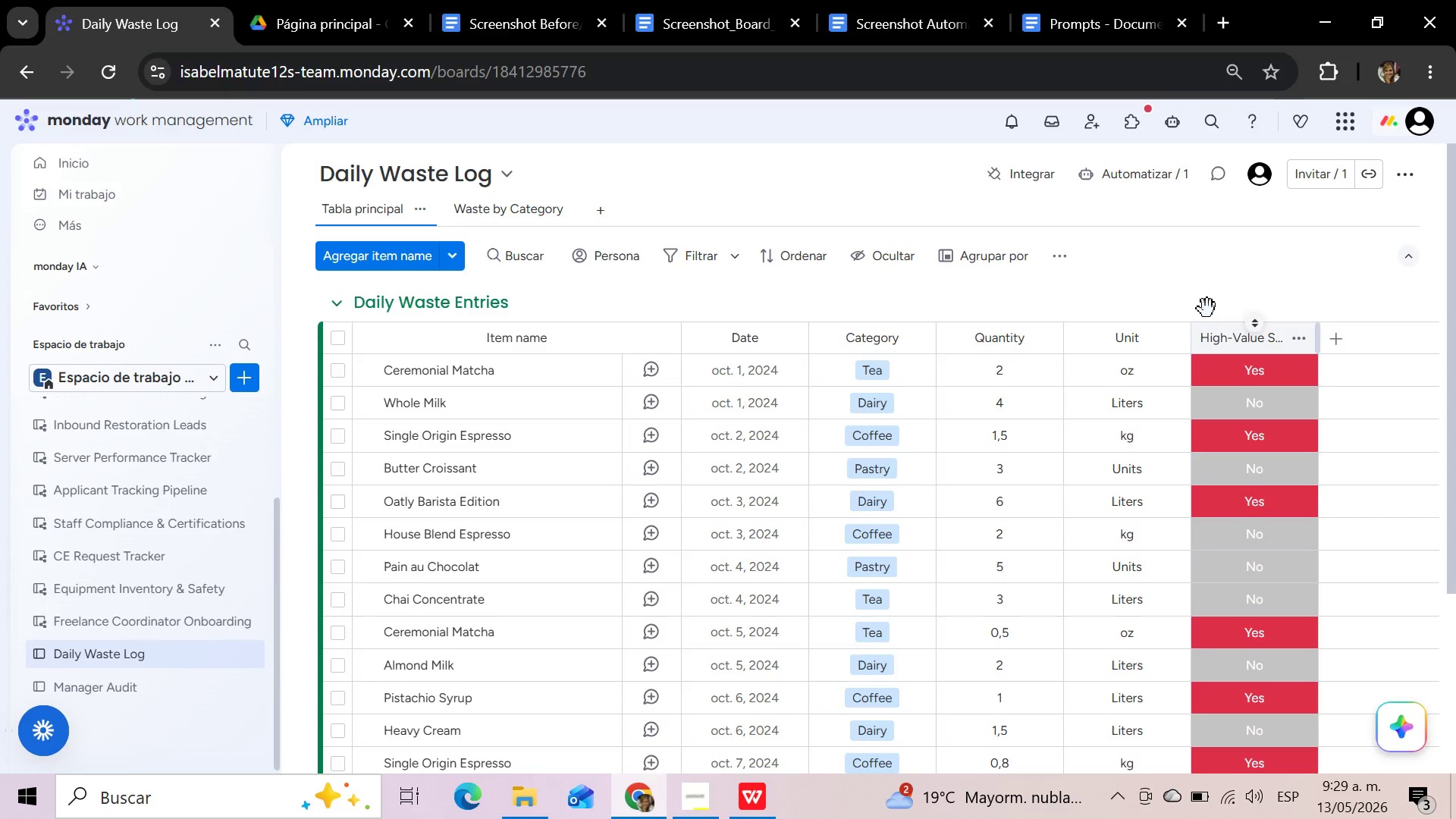 
wait(6.17)
 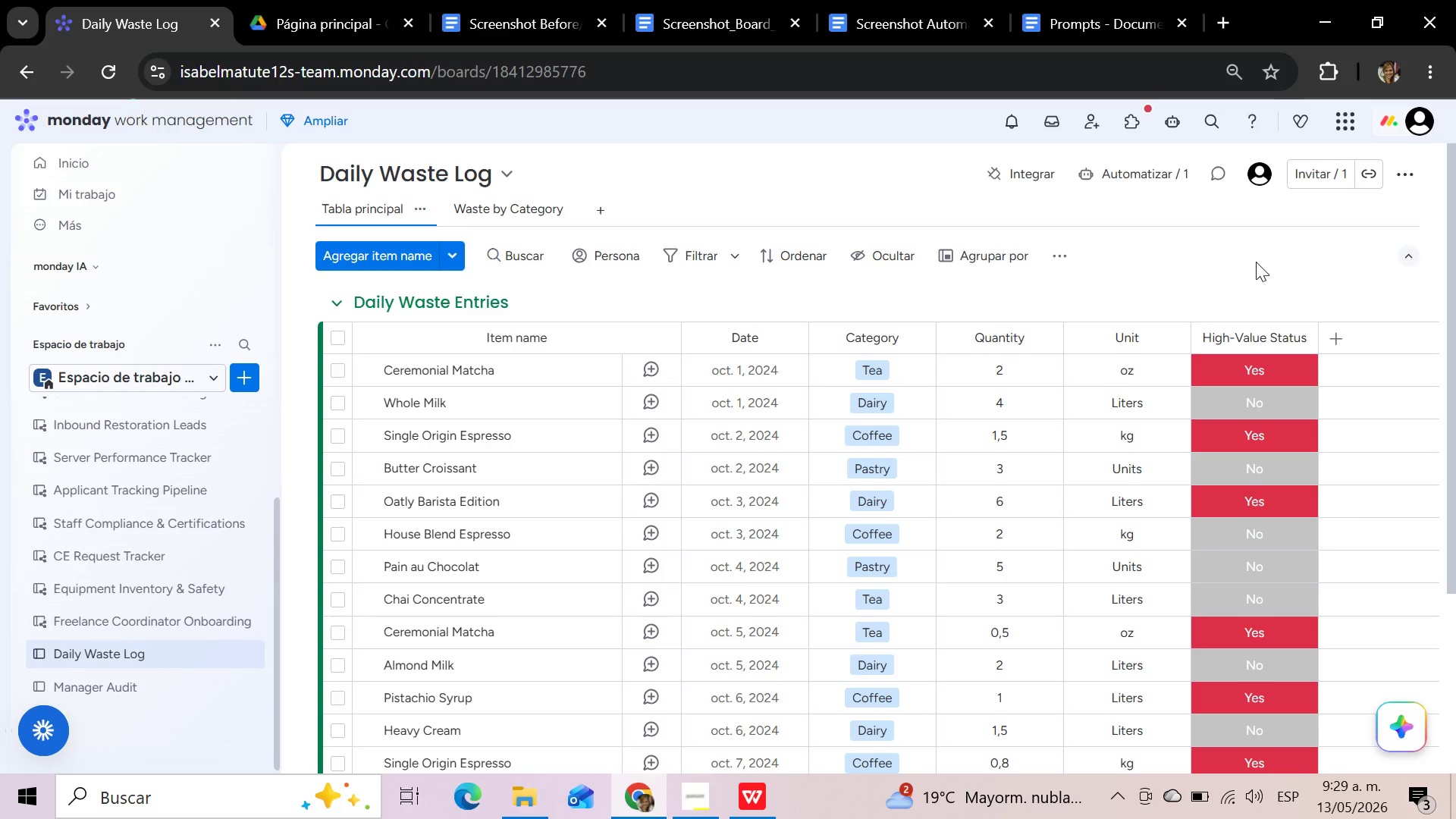 
left_click([1139, 271])
 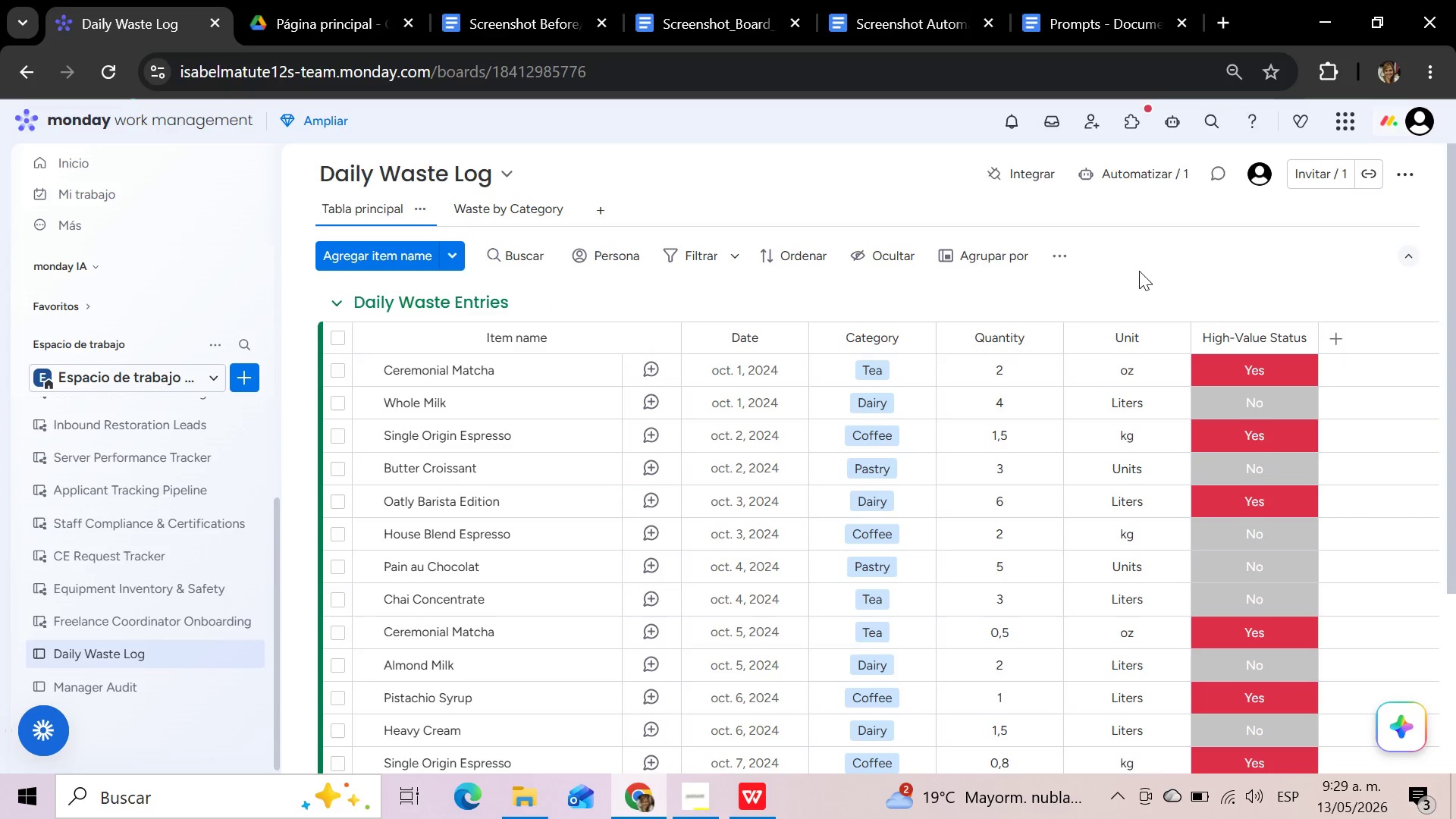 
wait(8.44)
 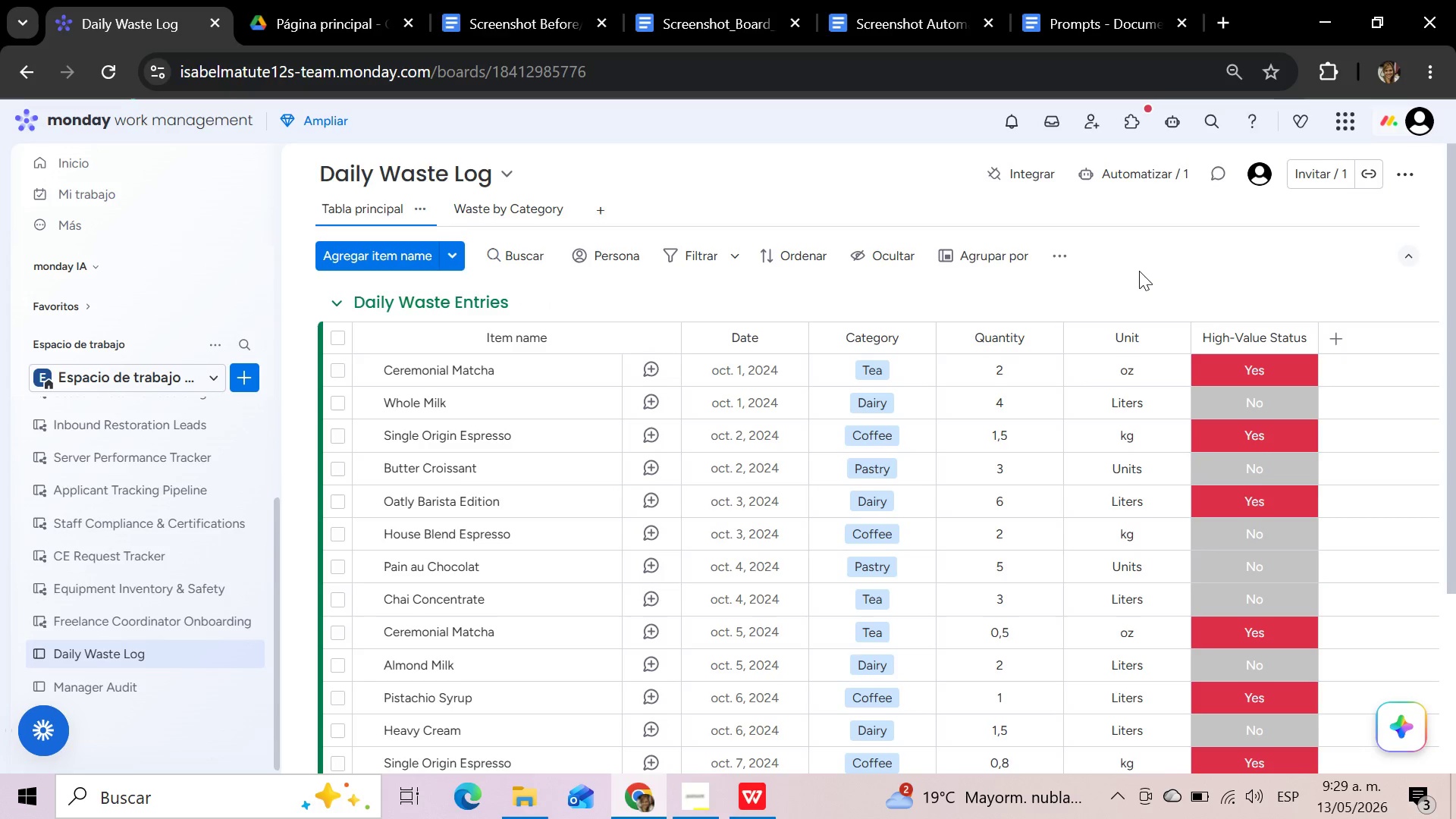 
left_click([1139, 271])
 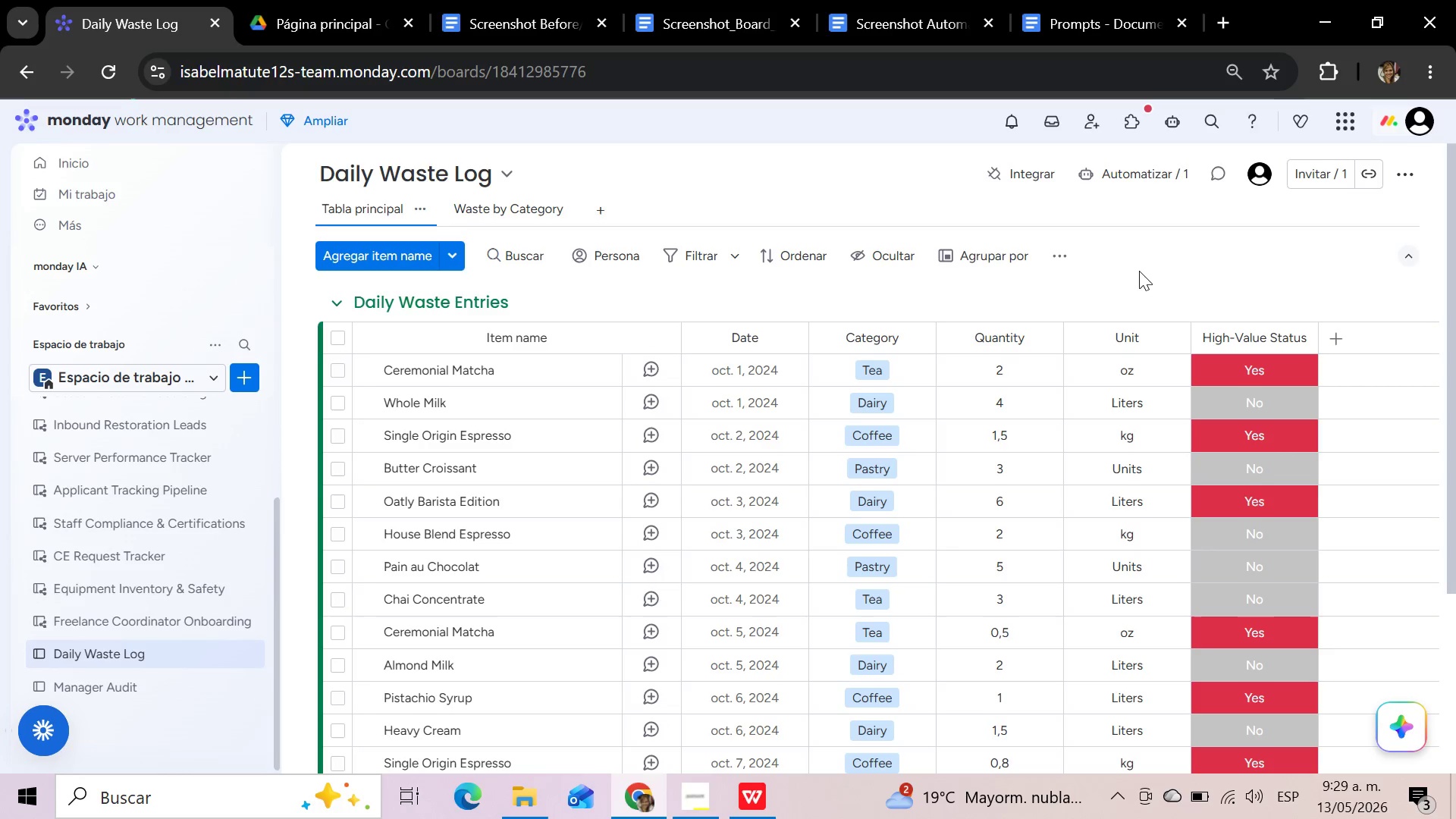 
wait(13.59)
 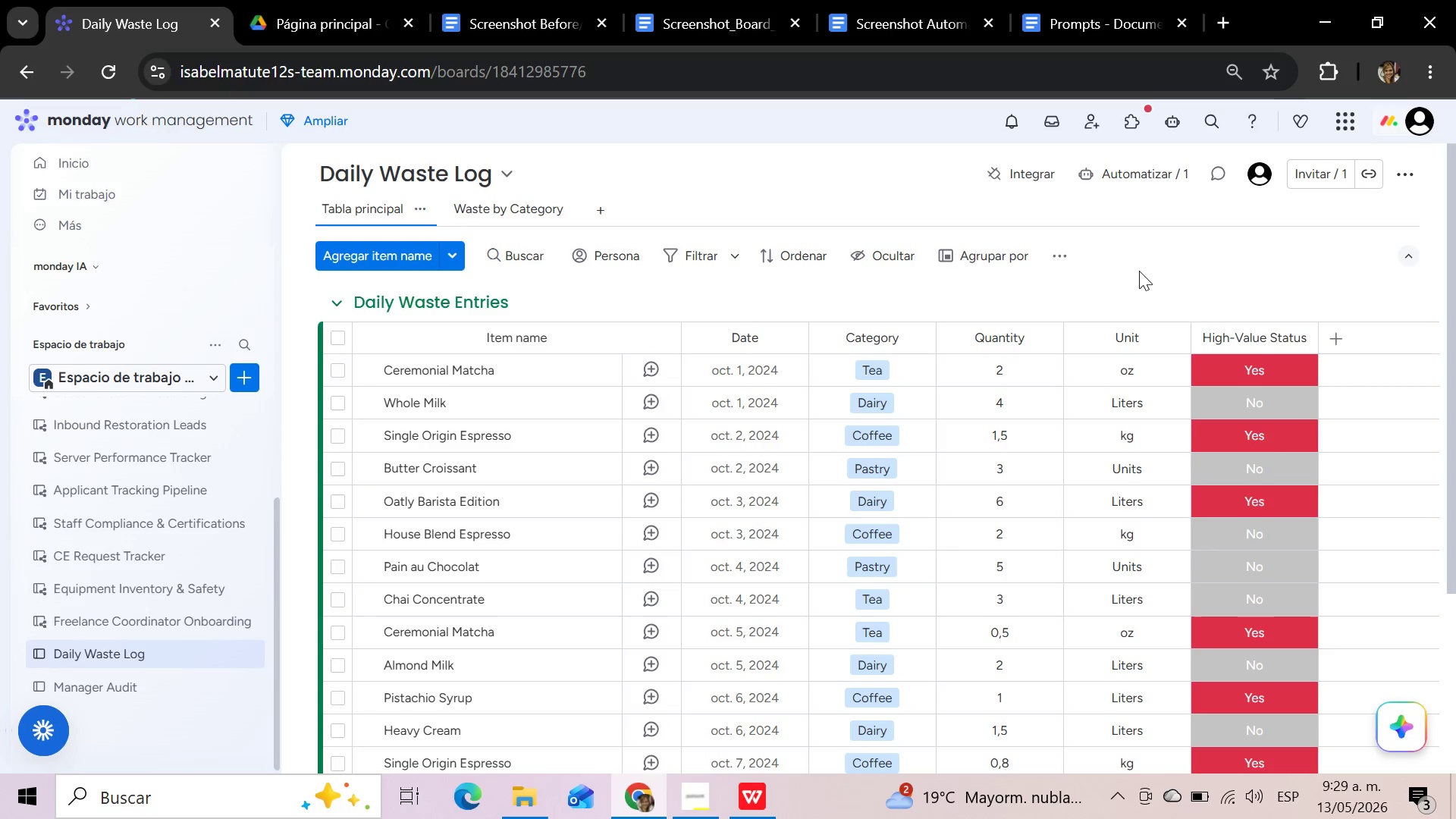 
scroll: coordinate [1106, 516], scroll_direction: down, amount: 2.0
 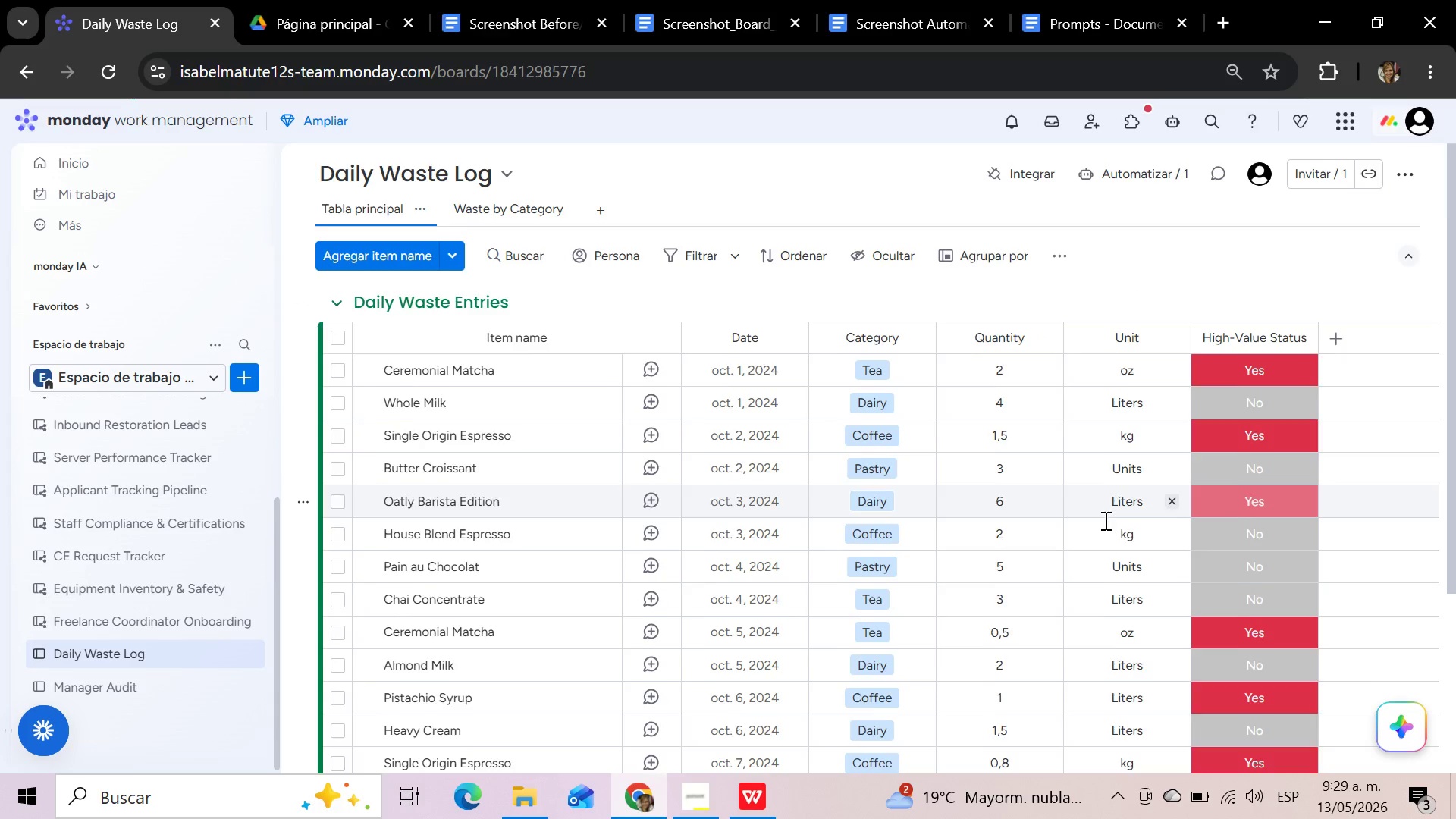 
scroll: coordinate [1127, 278], scroll_direction: up, amount: 7.0
 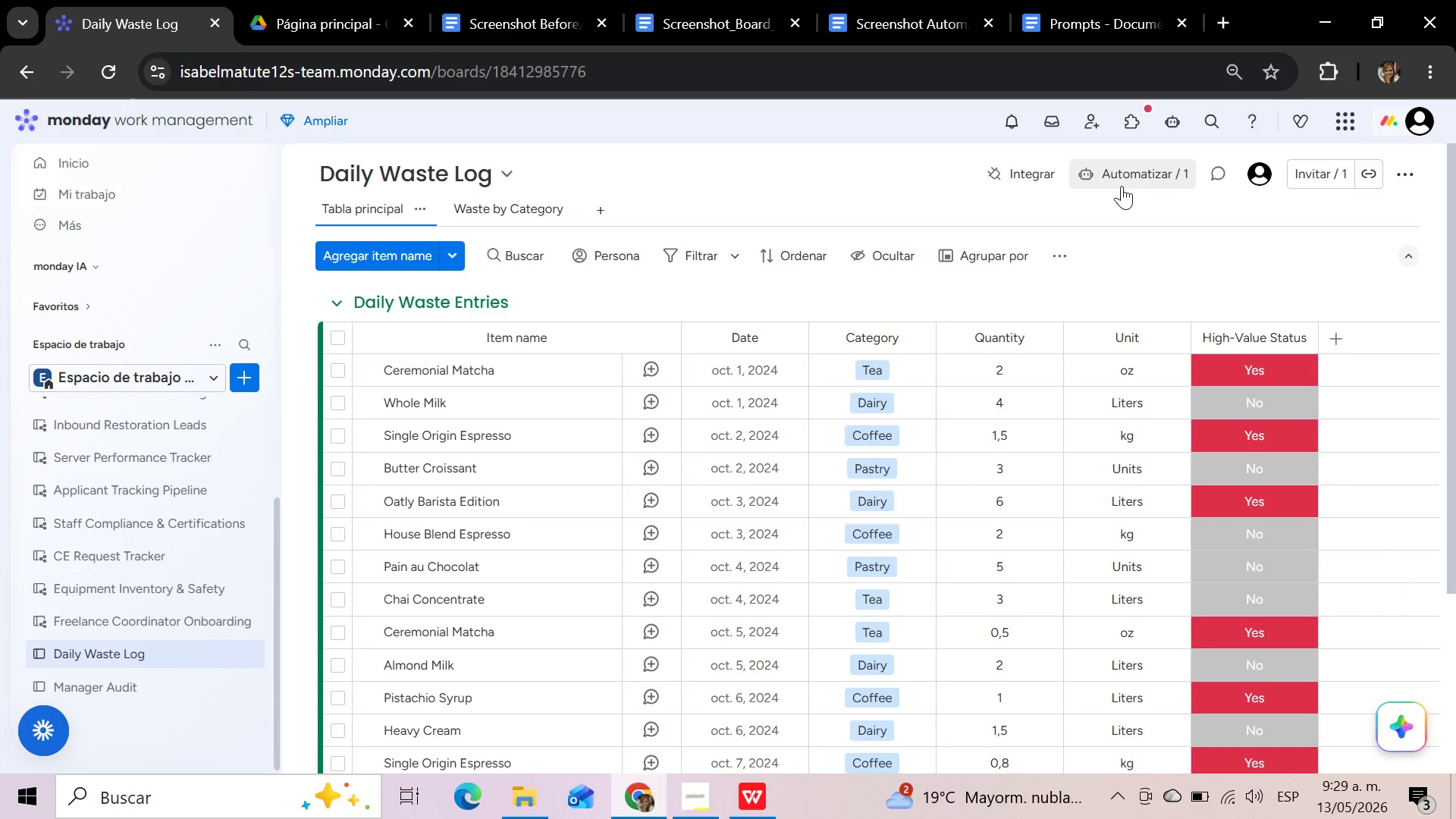 
scroll: coordinate [795, 425], scroll_direction: down, amount: 2.0
 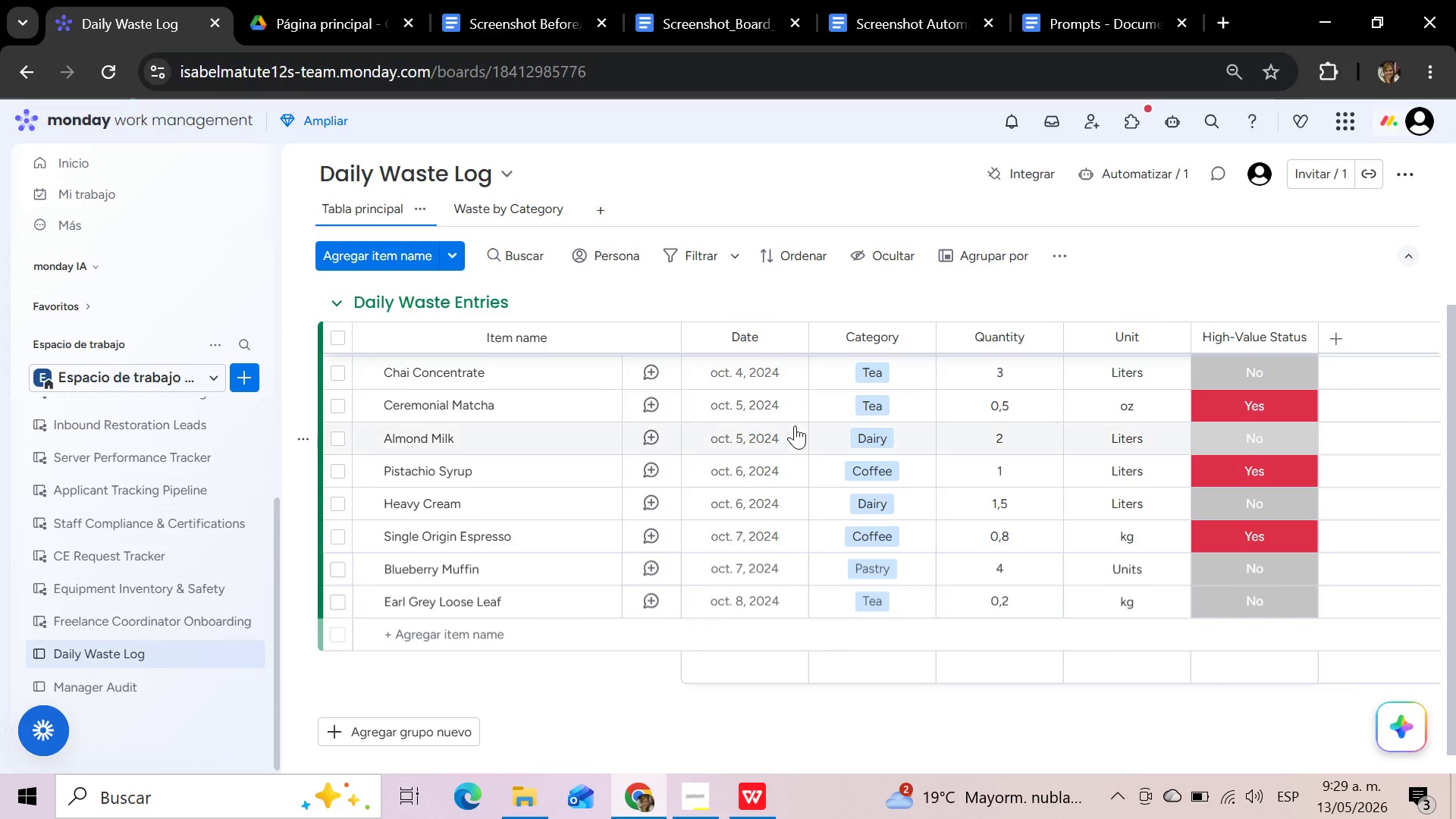 
scroll: coordinate [795, 425], scroll_direction: up, amount: 8.0
 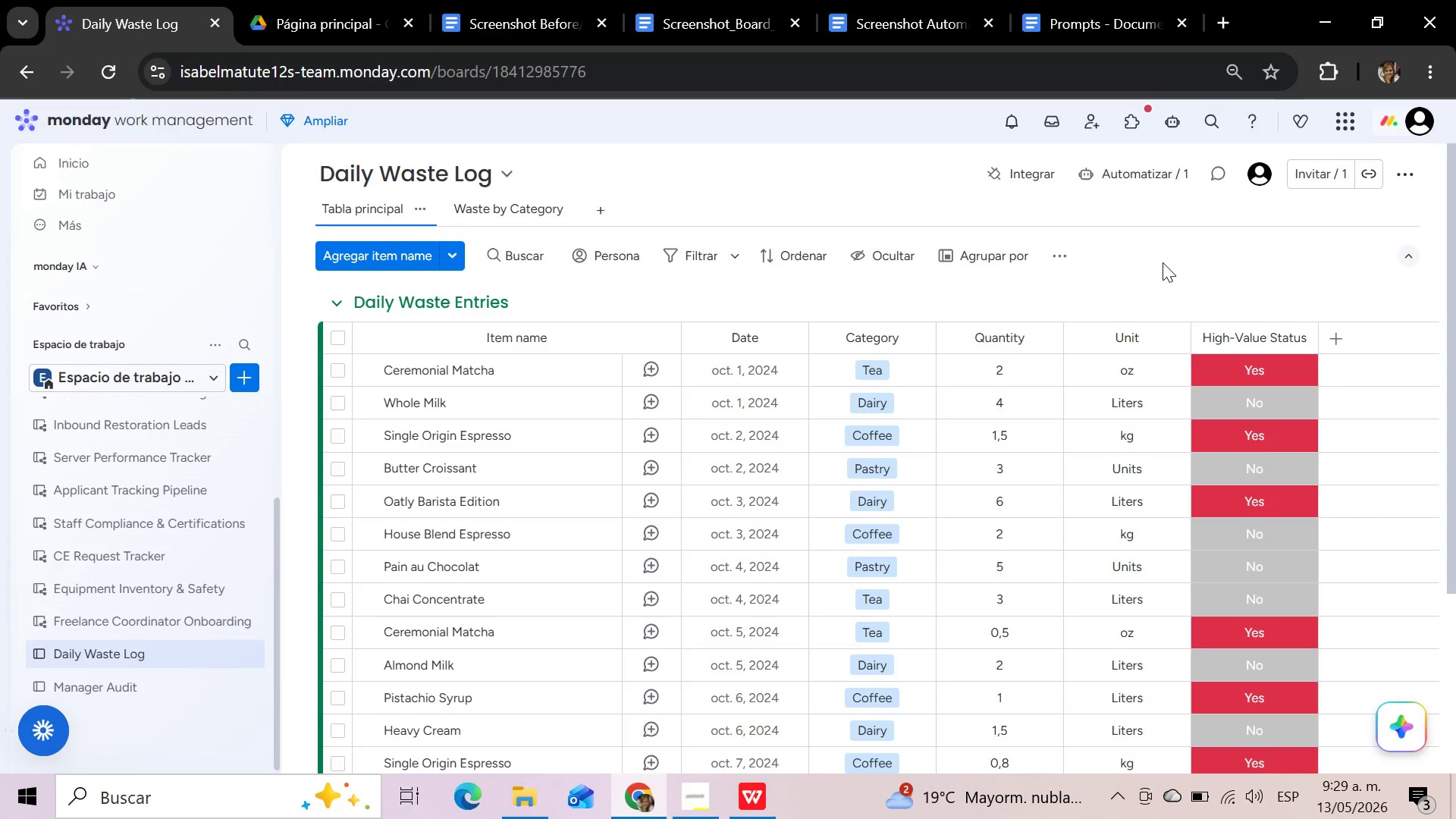 
wait(15.14)
 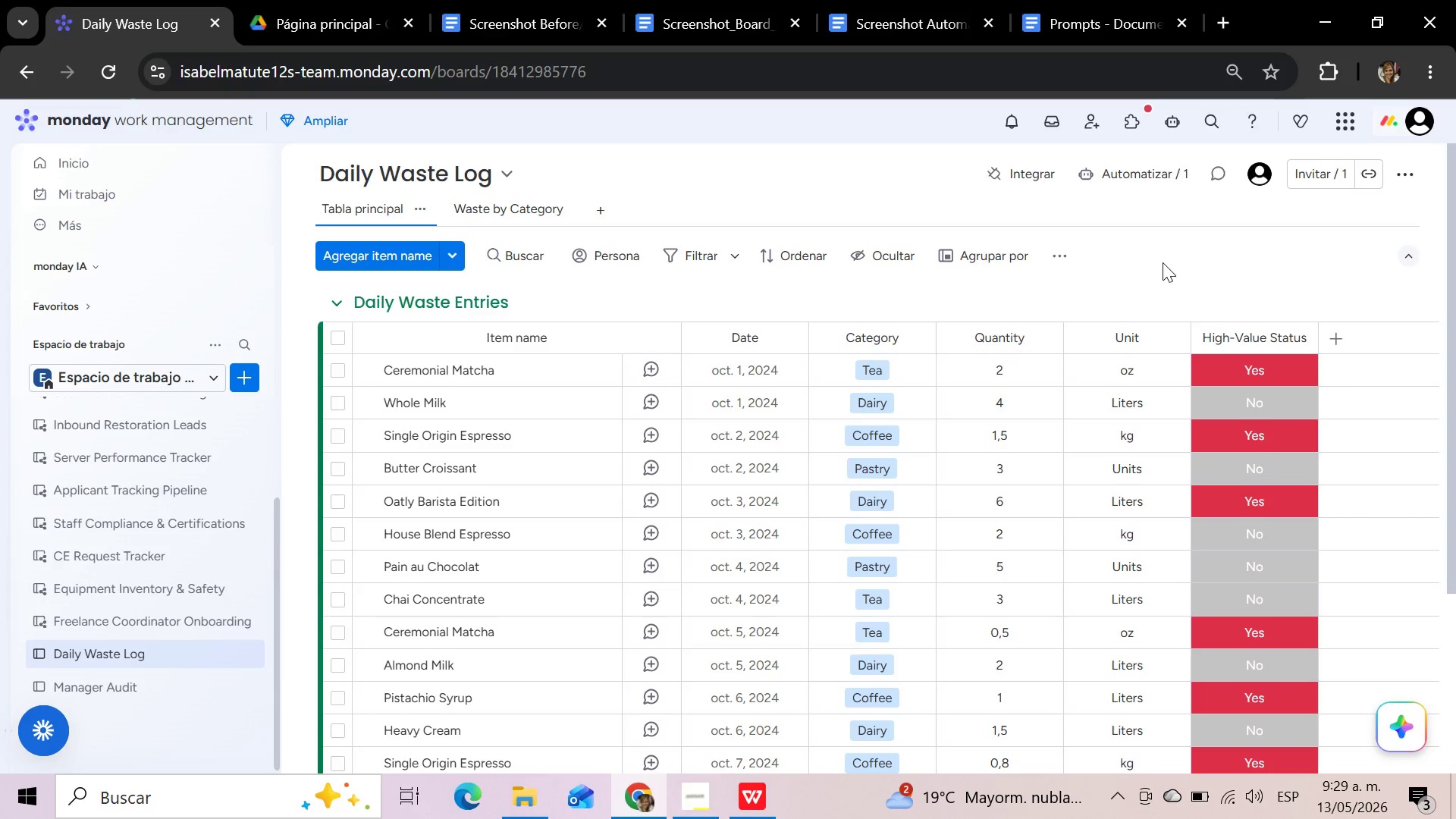 
left_click([124, 687])
 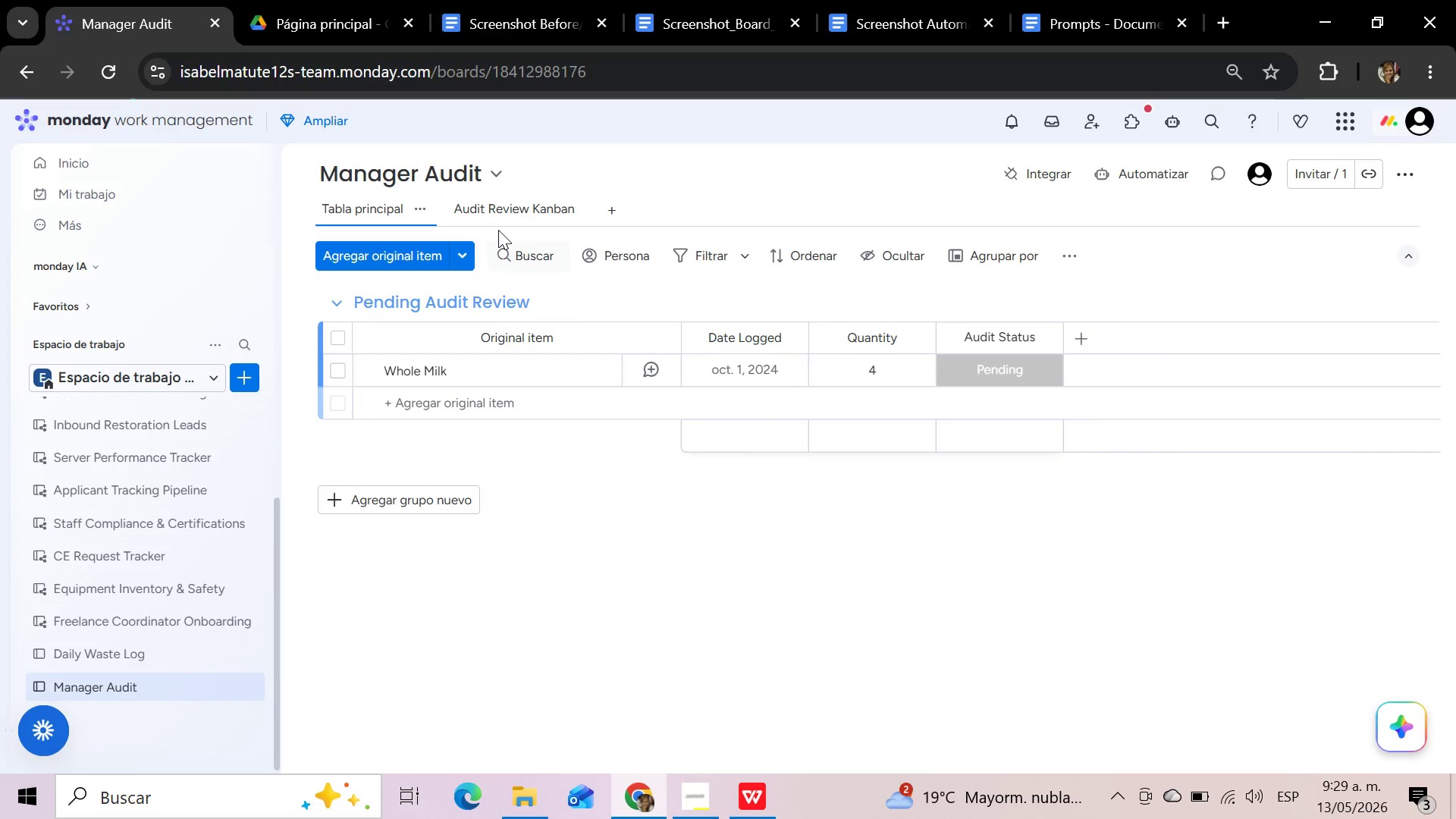 
left_click([494, 203])
 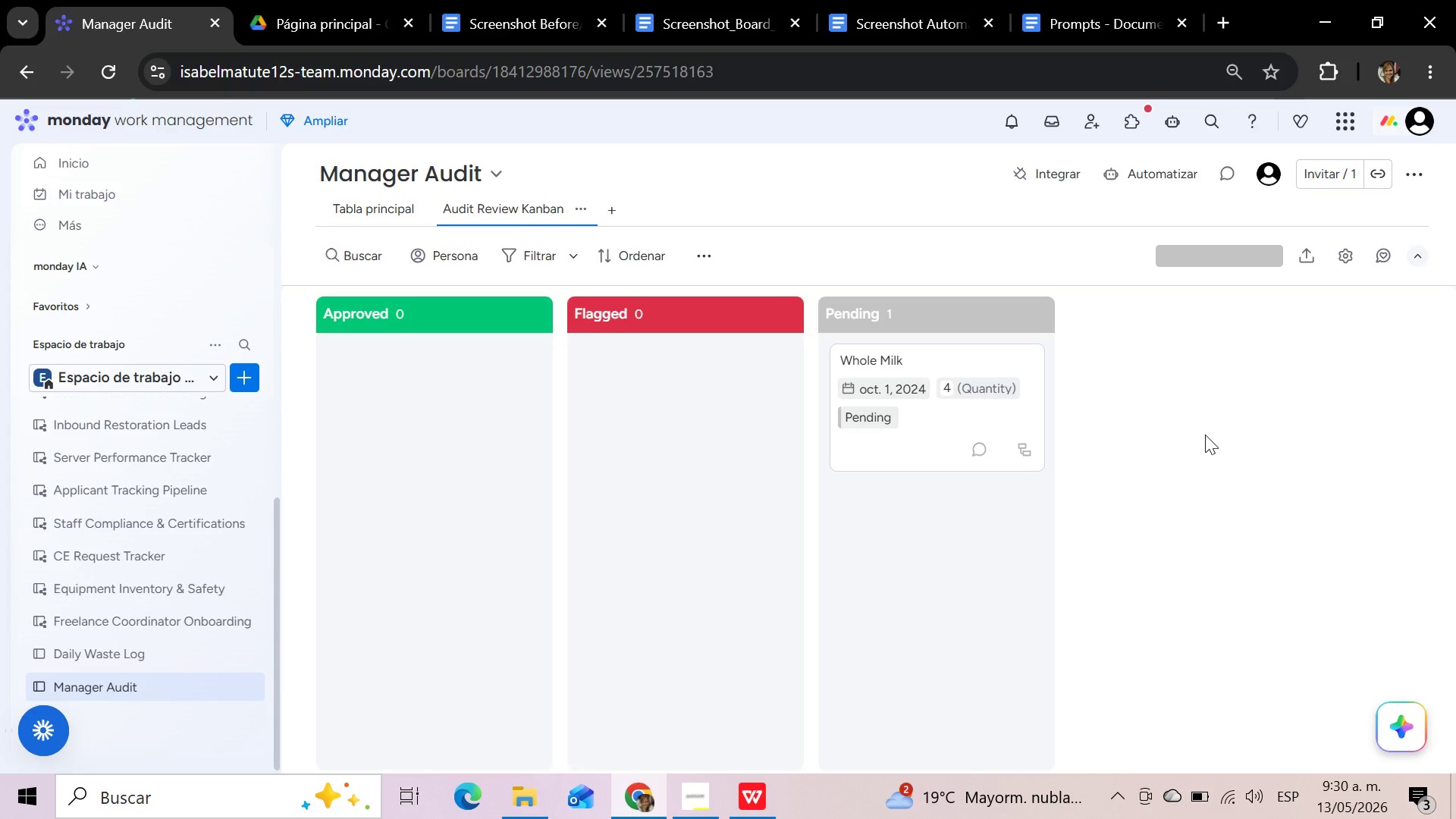 
wait(31.28)
 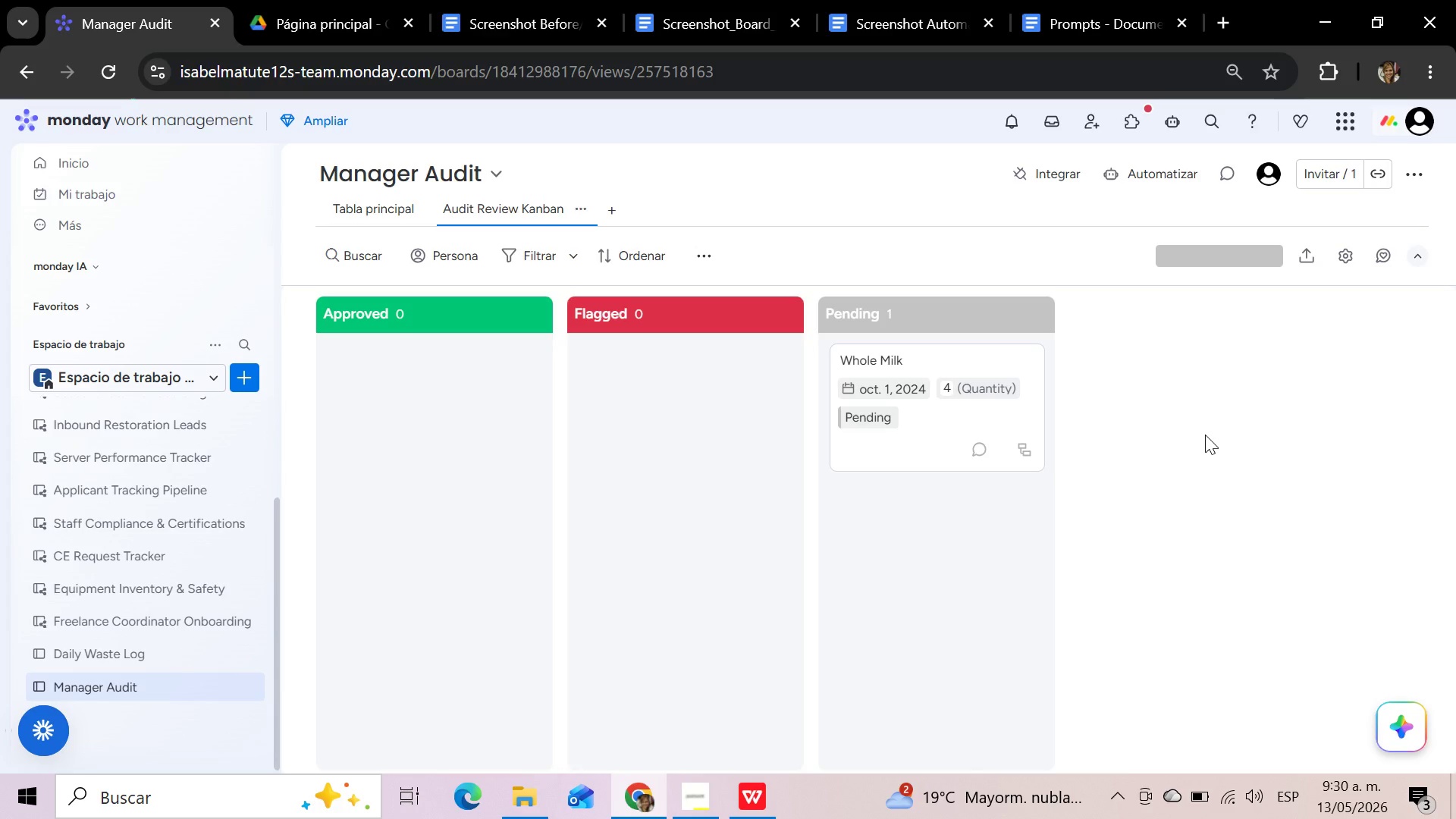 
left_click_drag(start_coordinate=[878, 320], to_coordinate=[359, 314])
 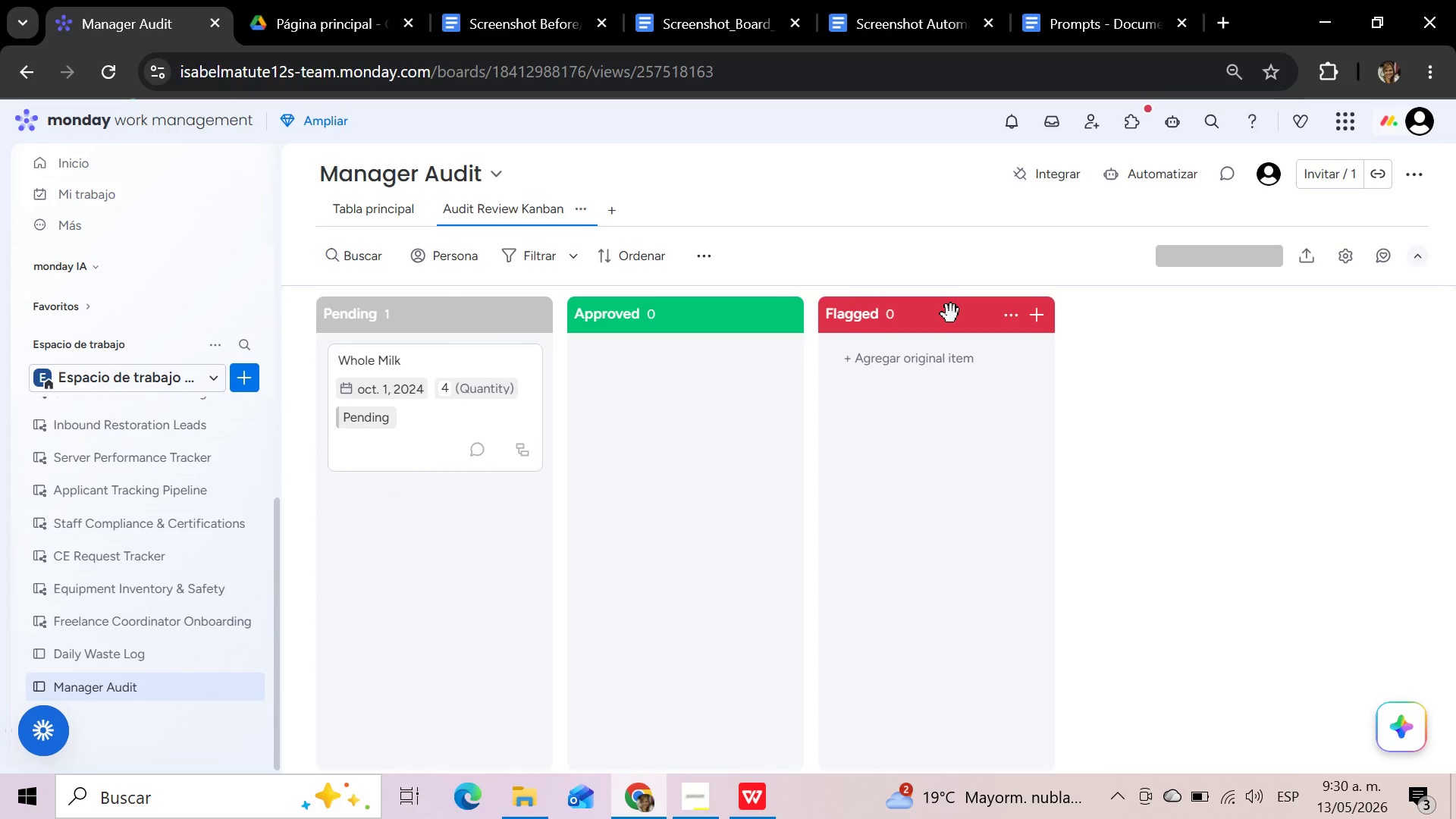 
left_click_drag(start_coordinate=[951, 314], to_coordinate=[684, 303])
 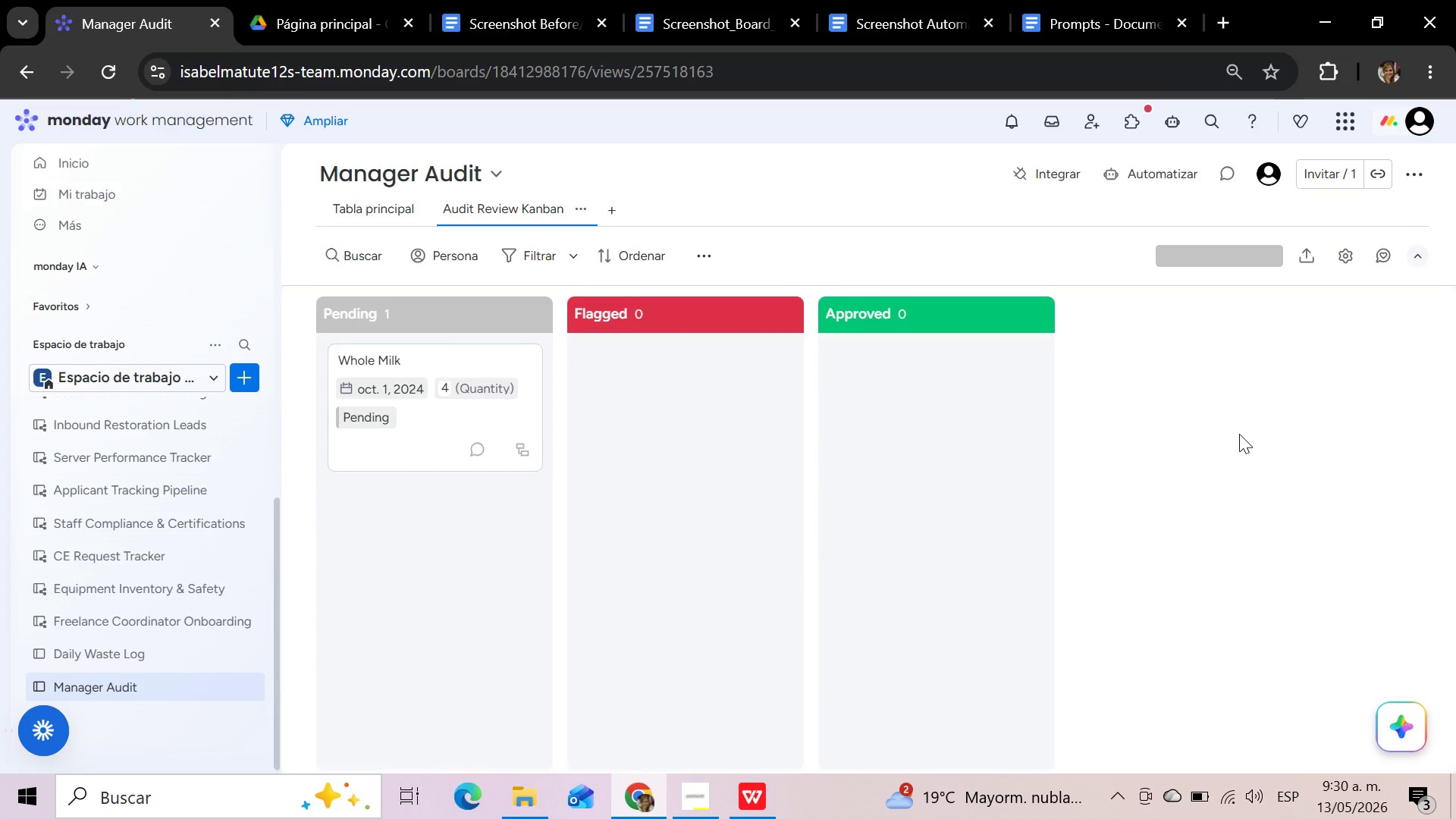 
left_click([351, 212])
 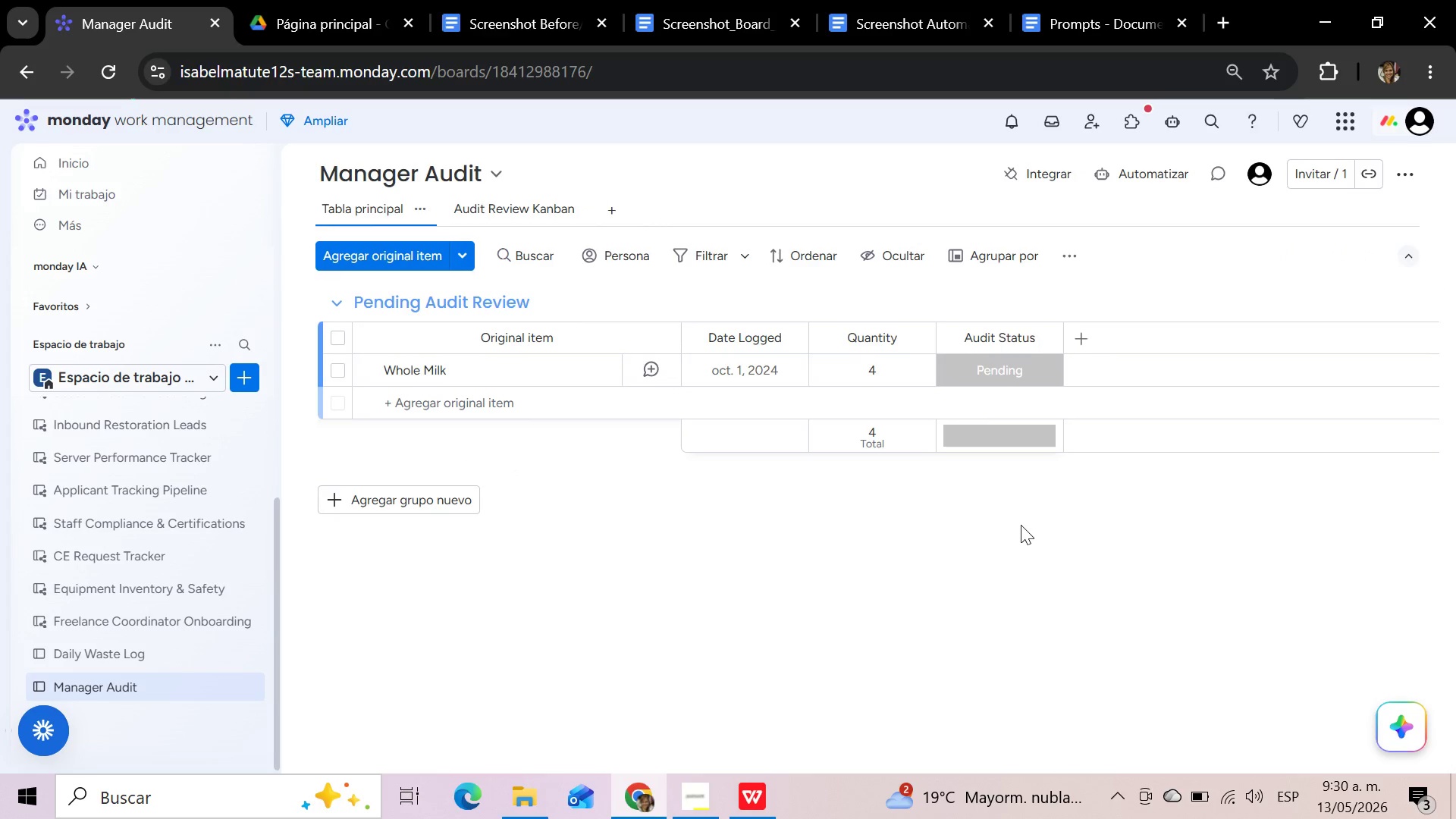 
wait(14.08)
 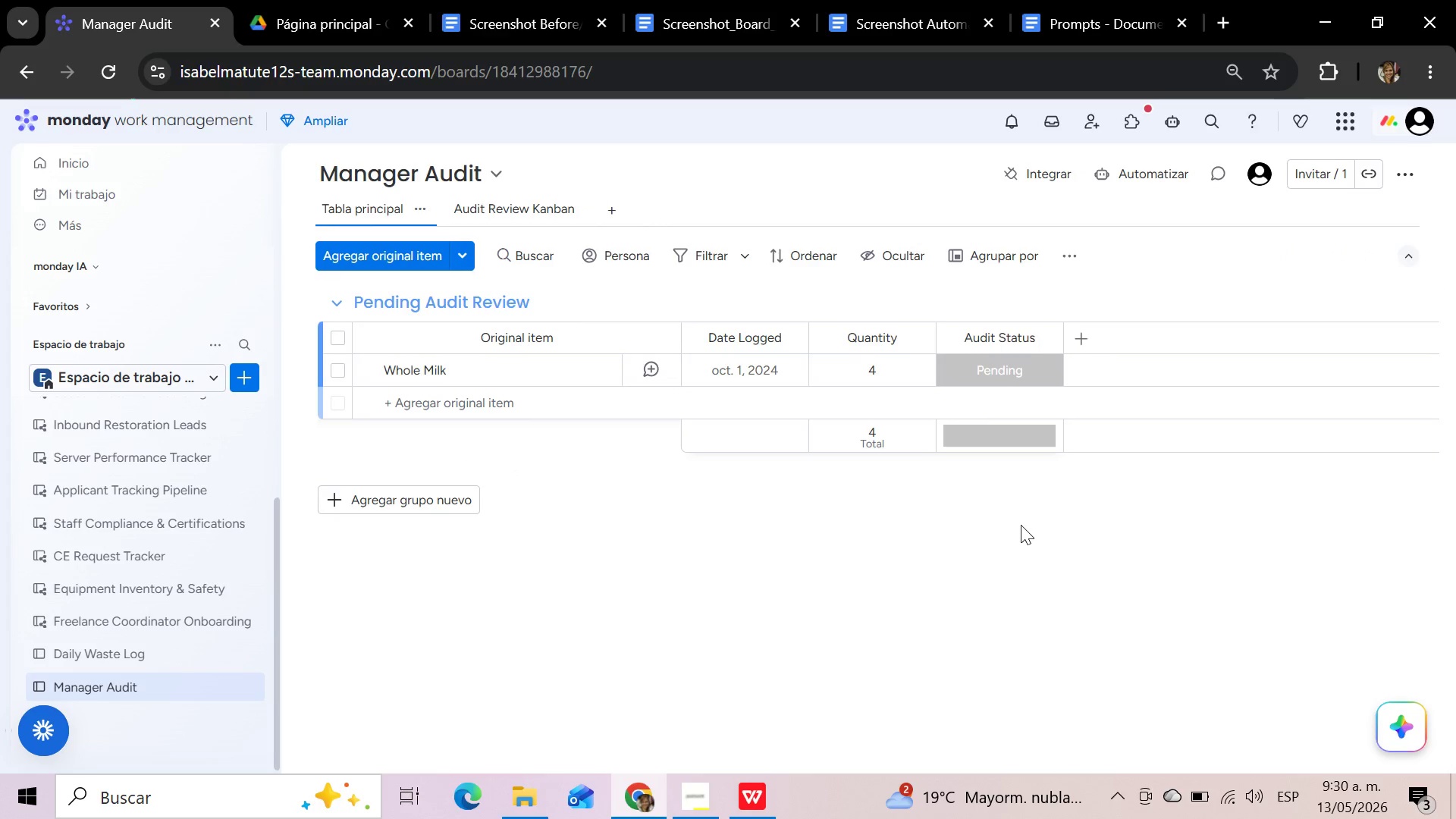 
left_click([111, 655])
 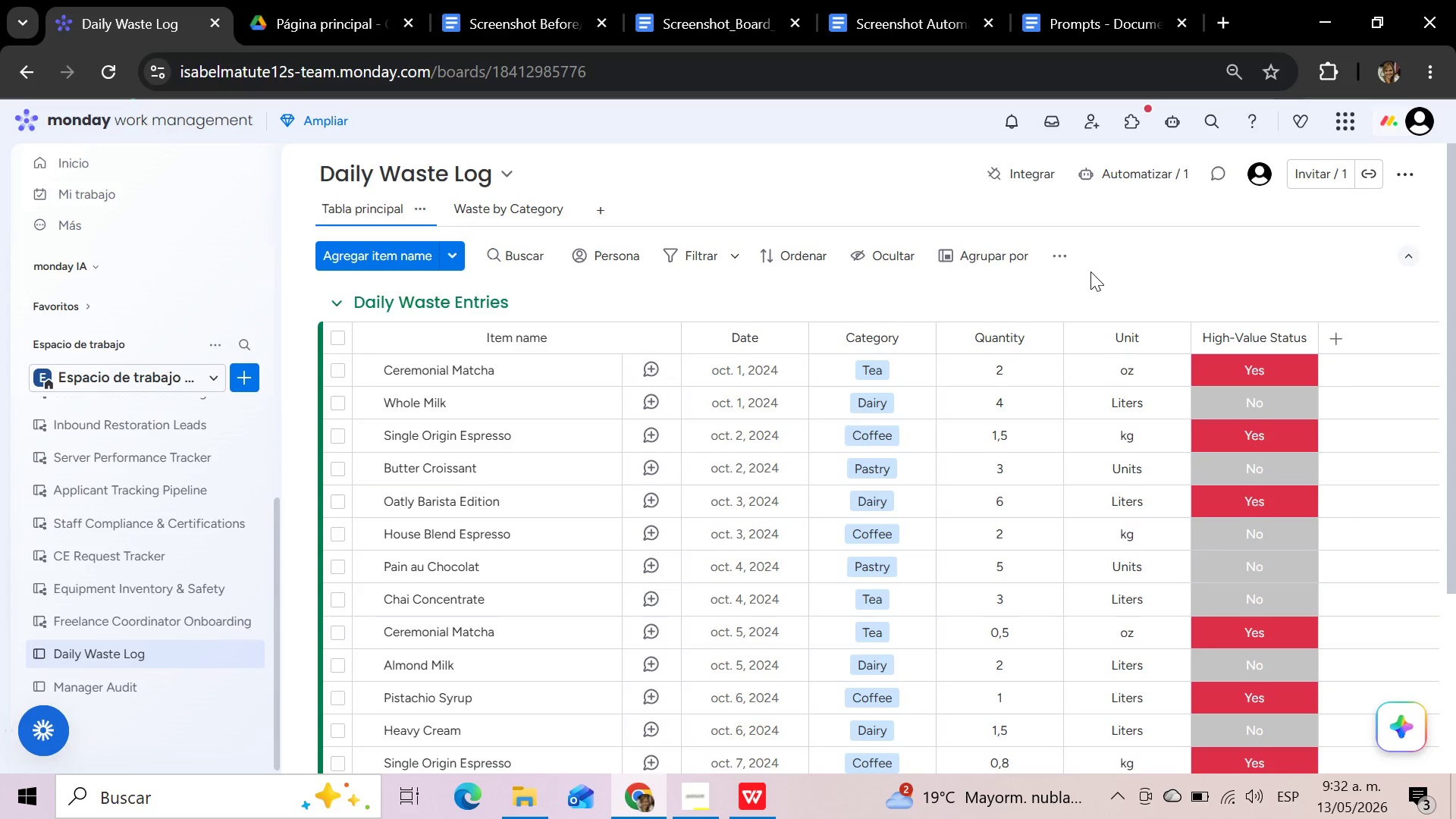 
wait(94.38)
 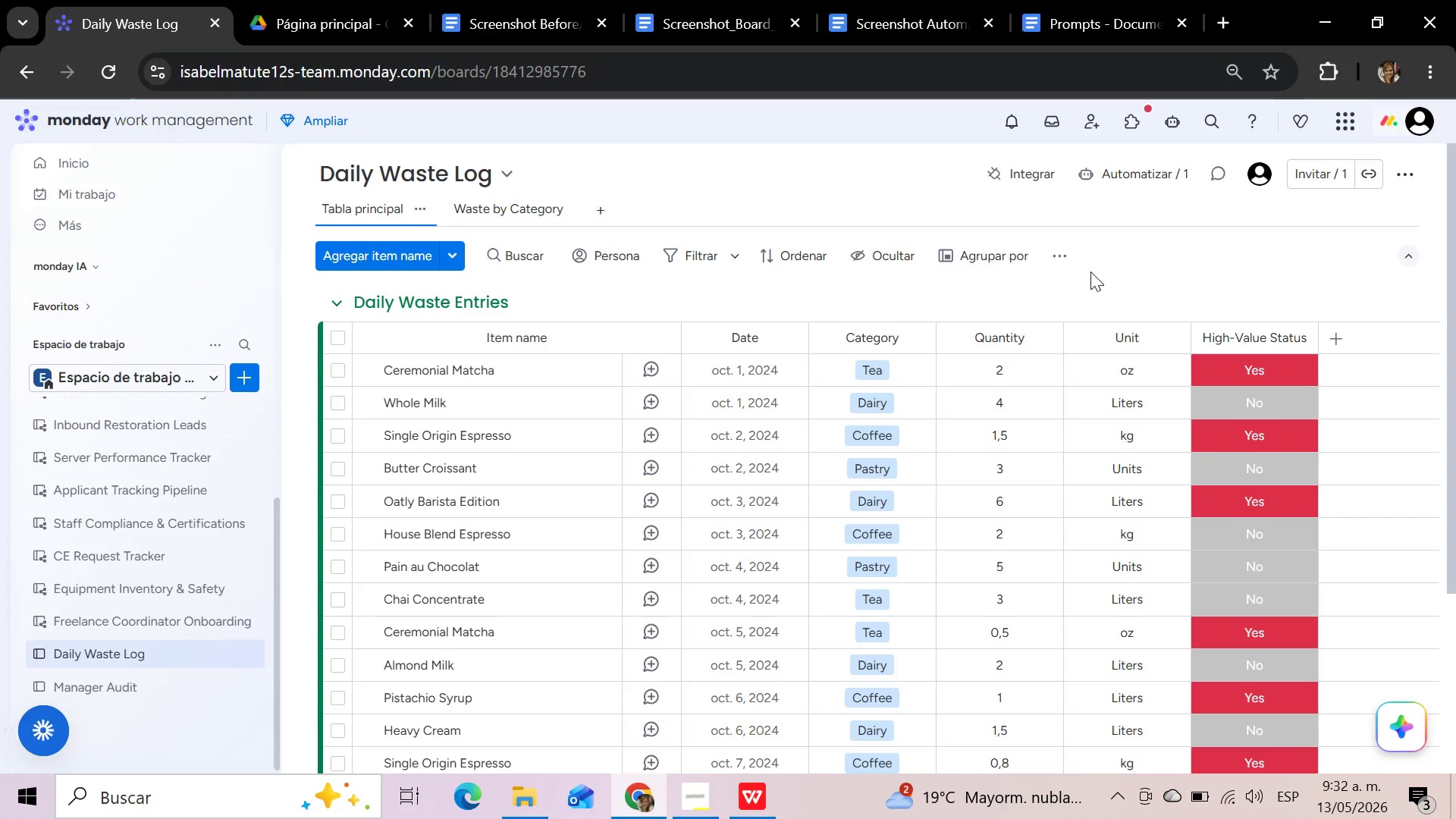 
left_click([1179, 290])
 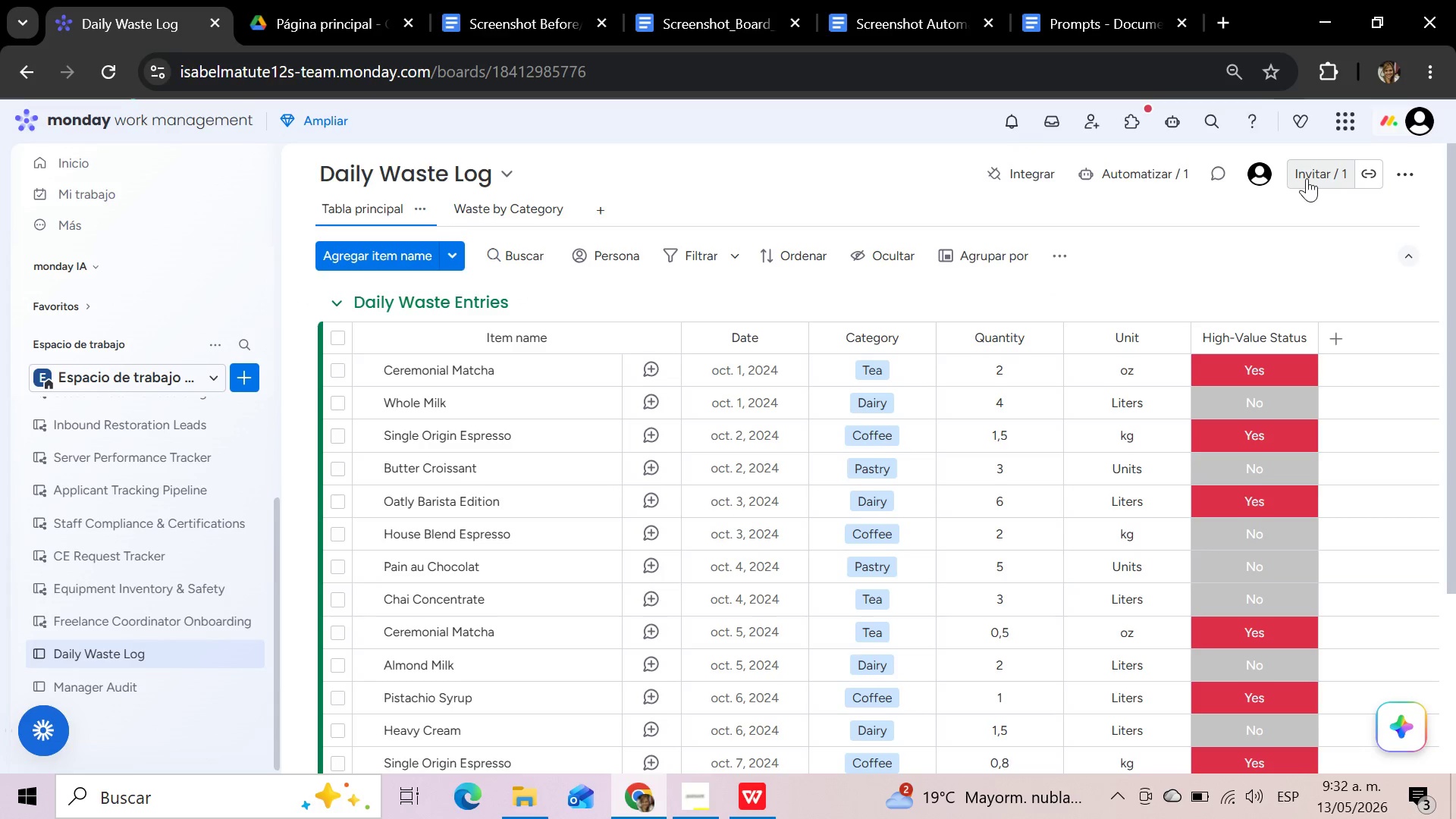 
wait(5.91)
 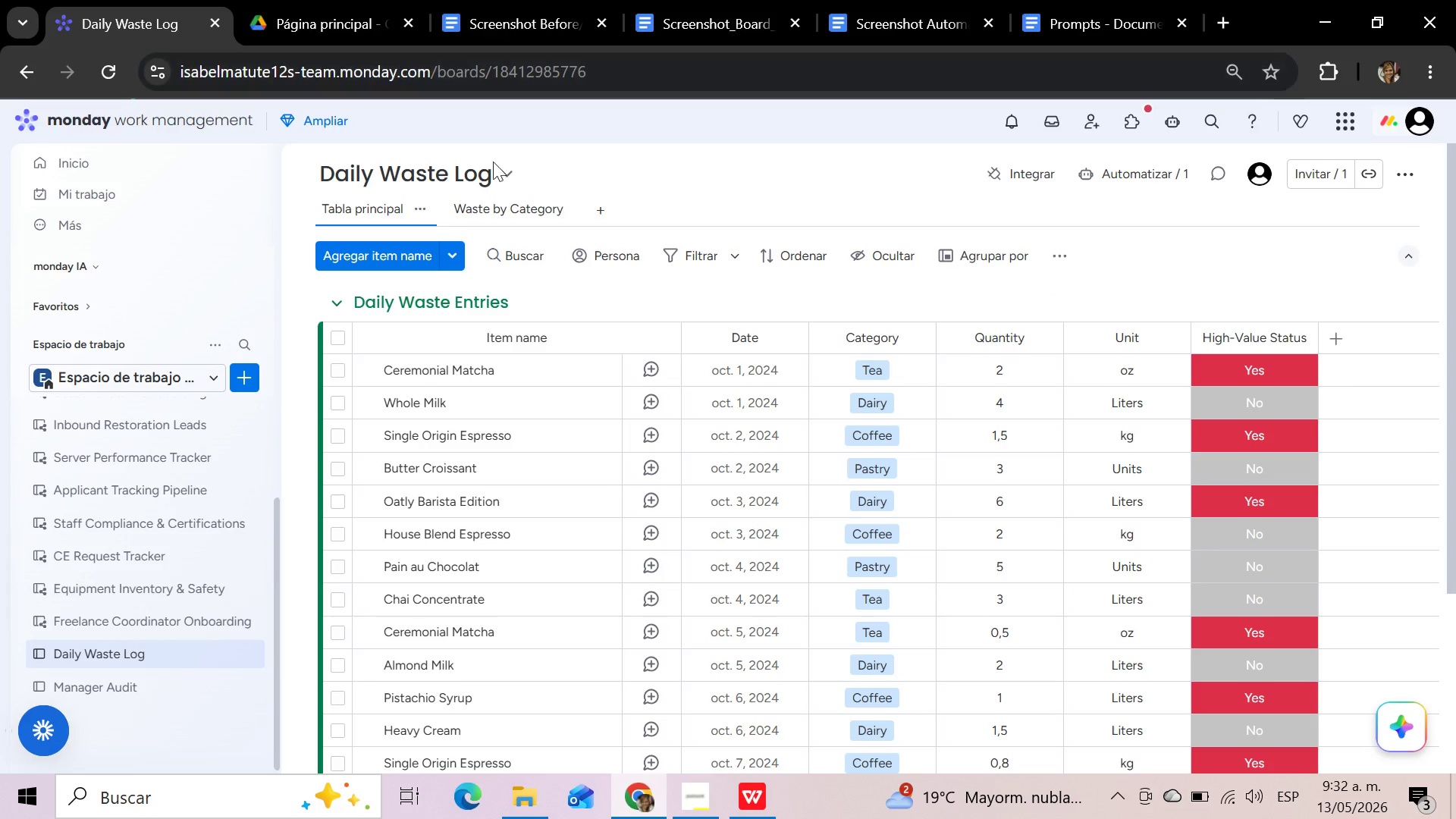 
scroll: coordinate [1307, 178], scroll_direction: down, amount: 2.0
 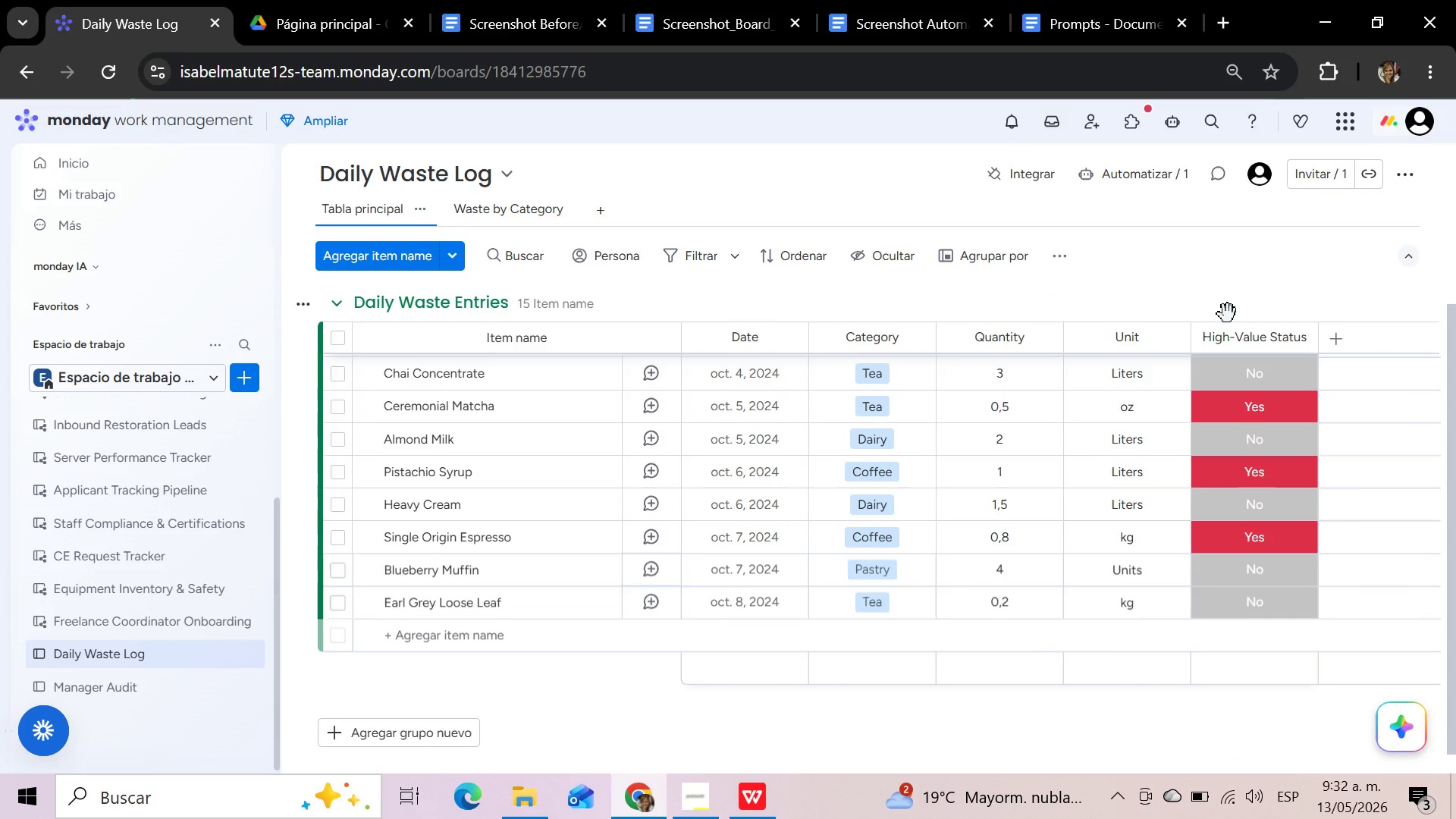 
scroll: coordinate [1226, 314], scroll_direction: up, amount: 3.0
 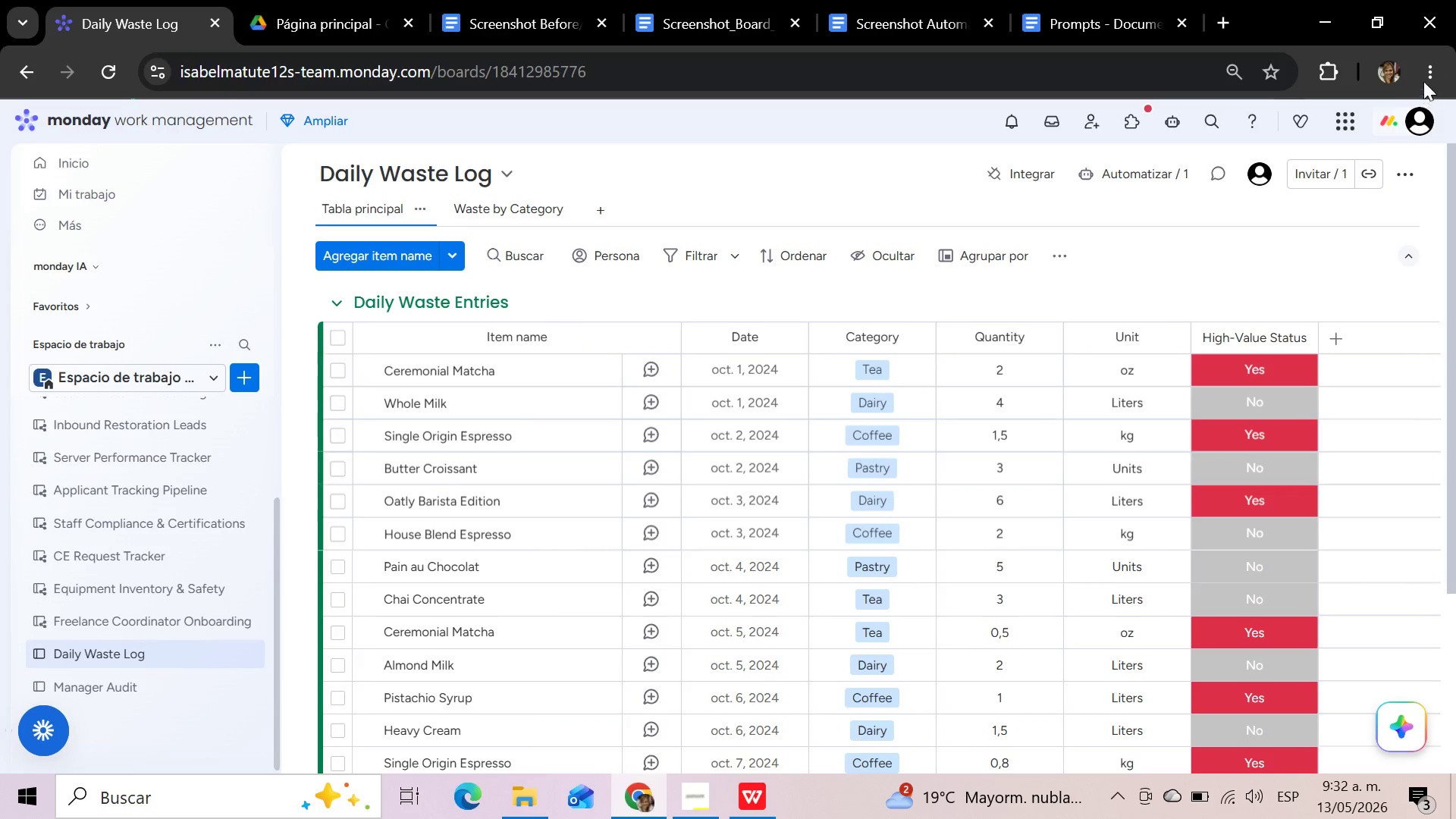 
left_click([1430, 69])
 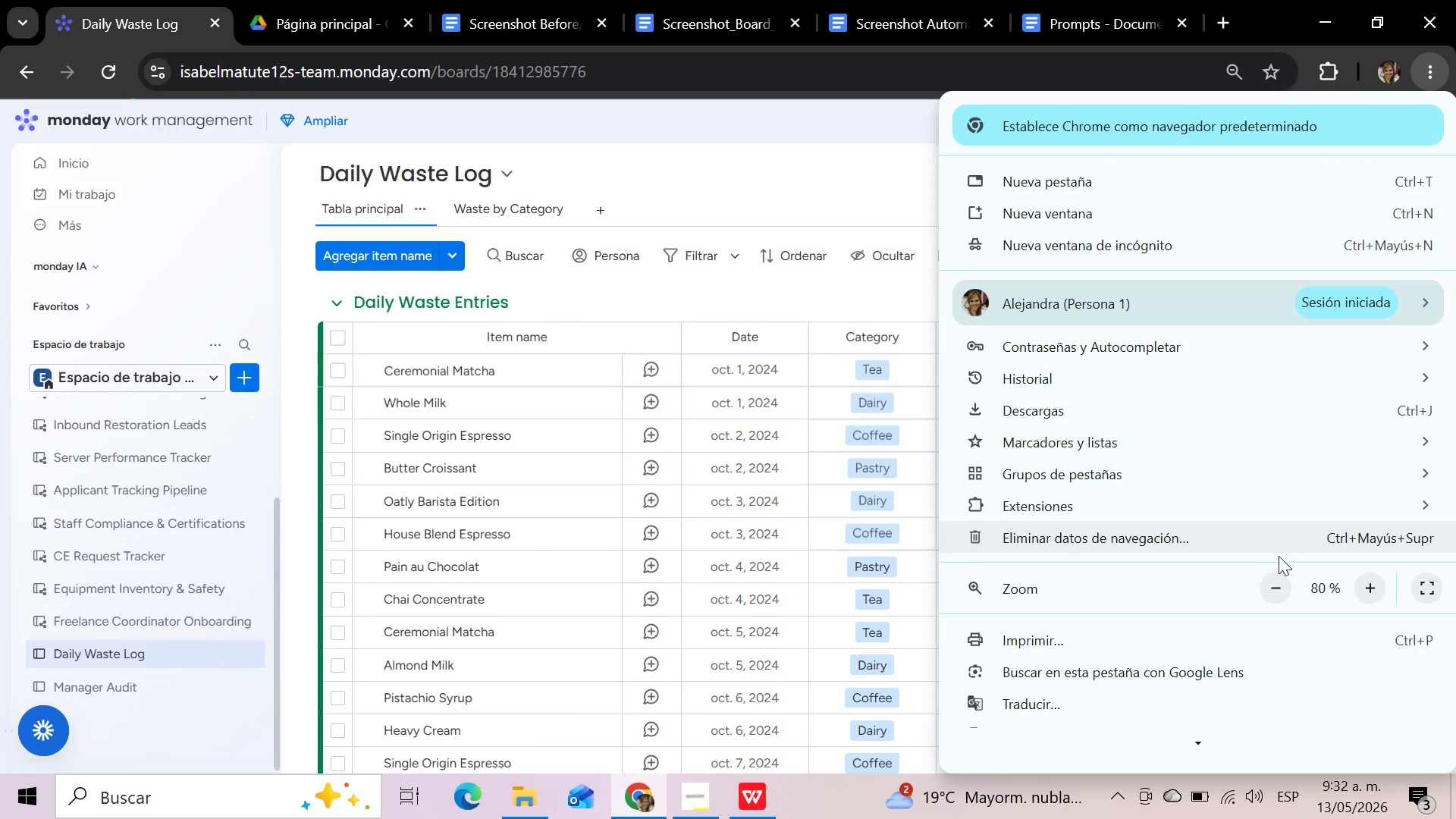 
left_click([1282, 585])
 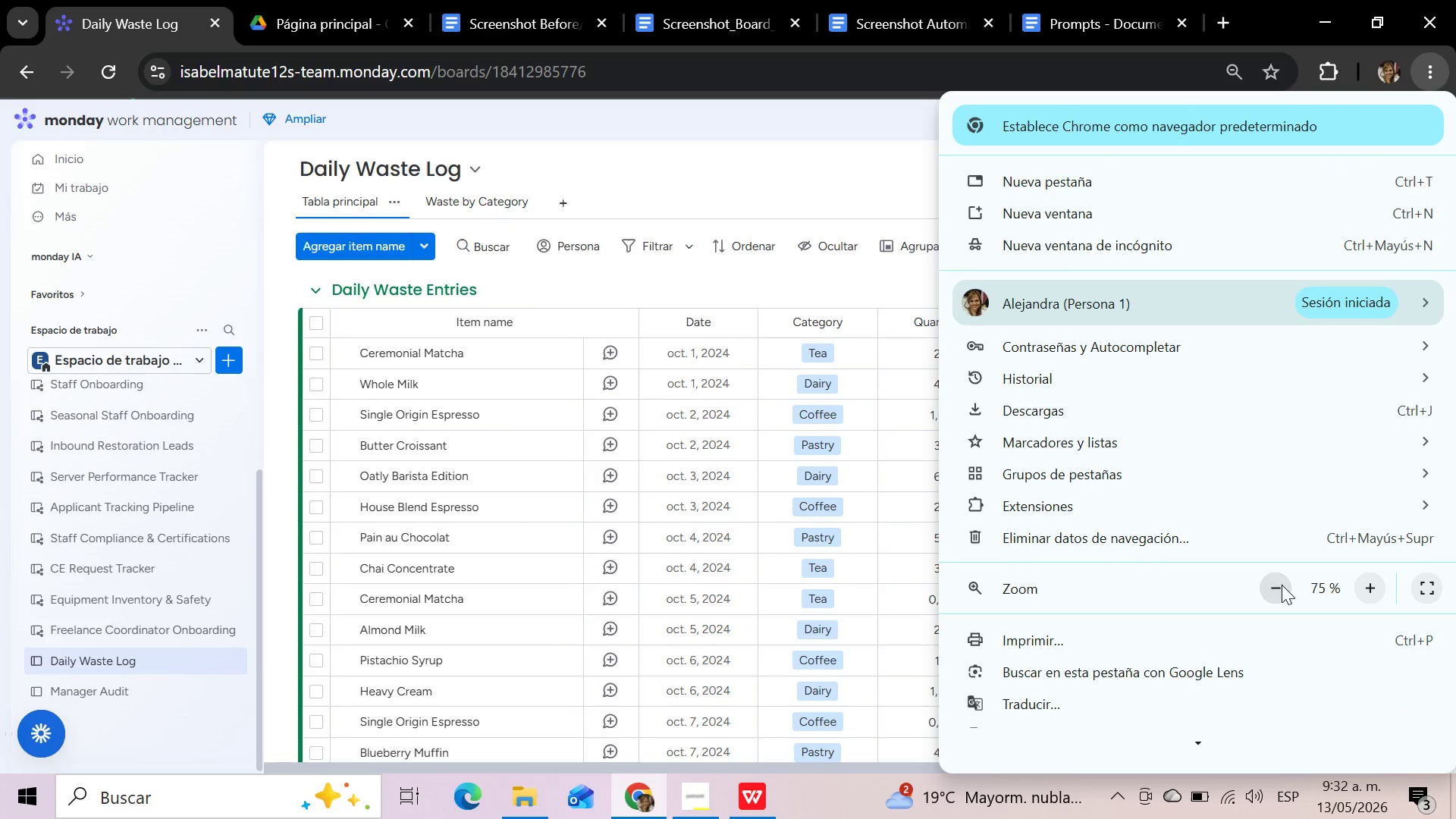 
left_click([1282, 585])
 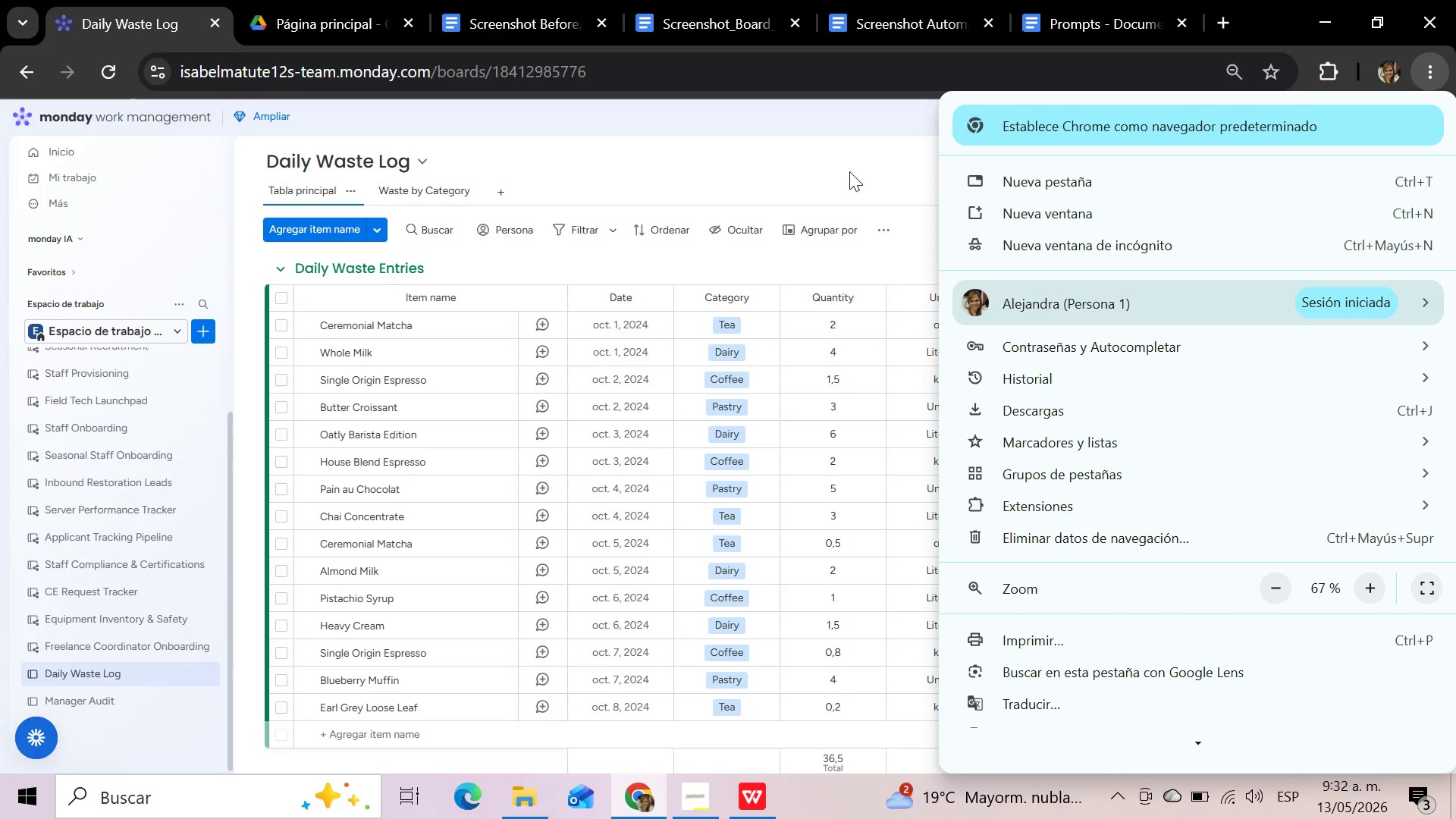 
left_click([849, 171])
 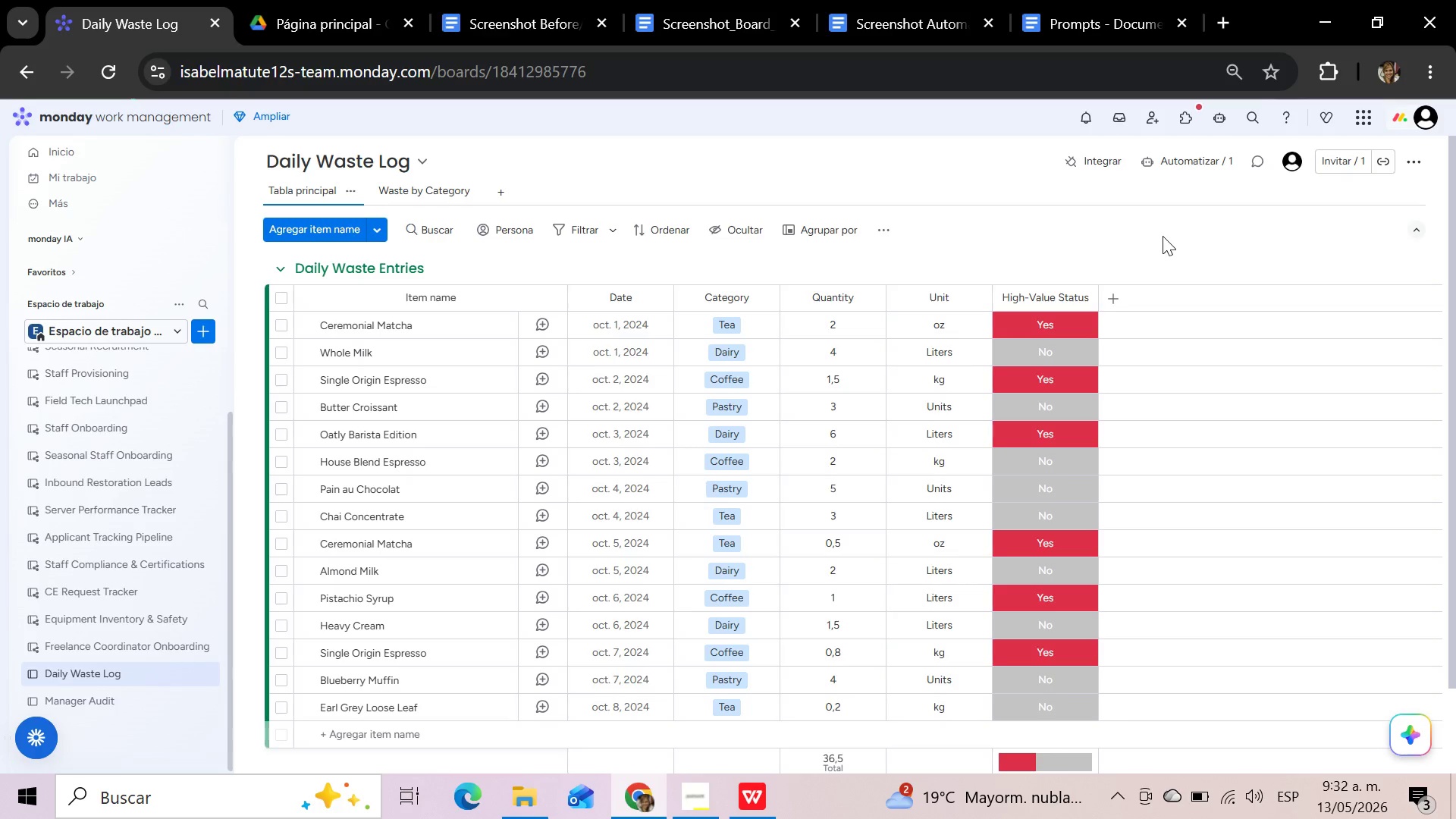 
wait(14.19)
 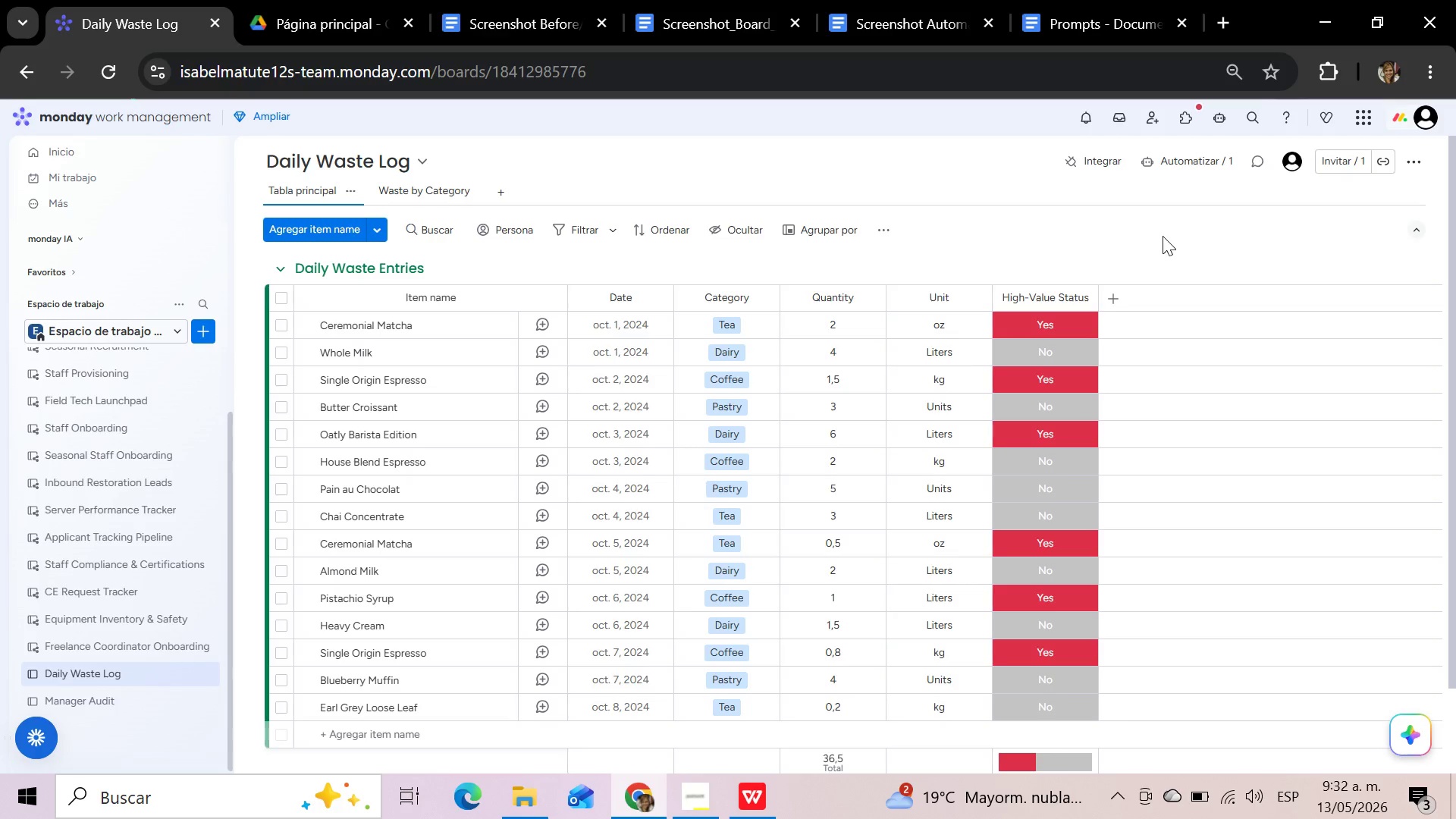 
scroll: coordinate [1163, 236], scroll_direction: down, amount: 1.0
 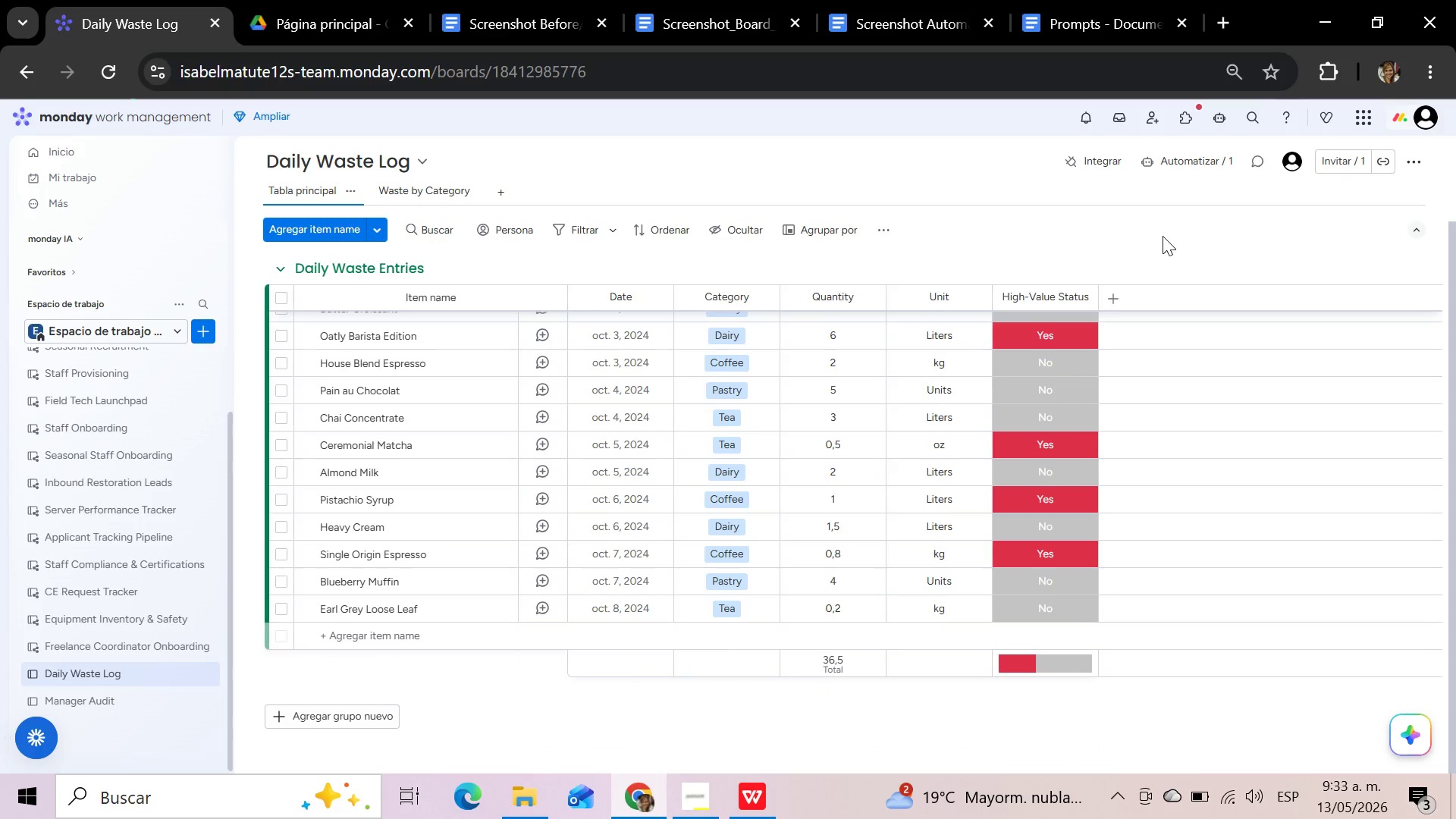 
scroll: coordinate [1163, 236], scroll_direction: up, amount: 1.0
 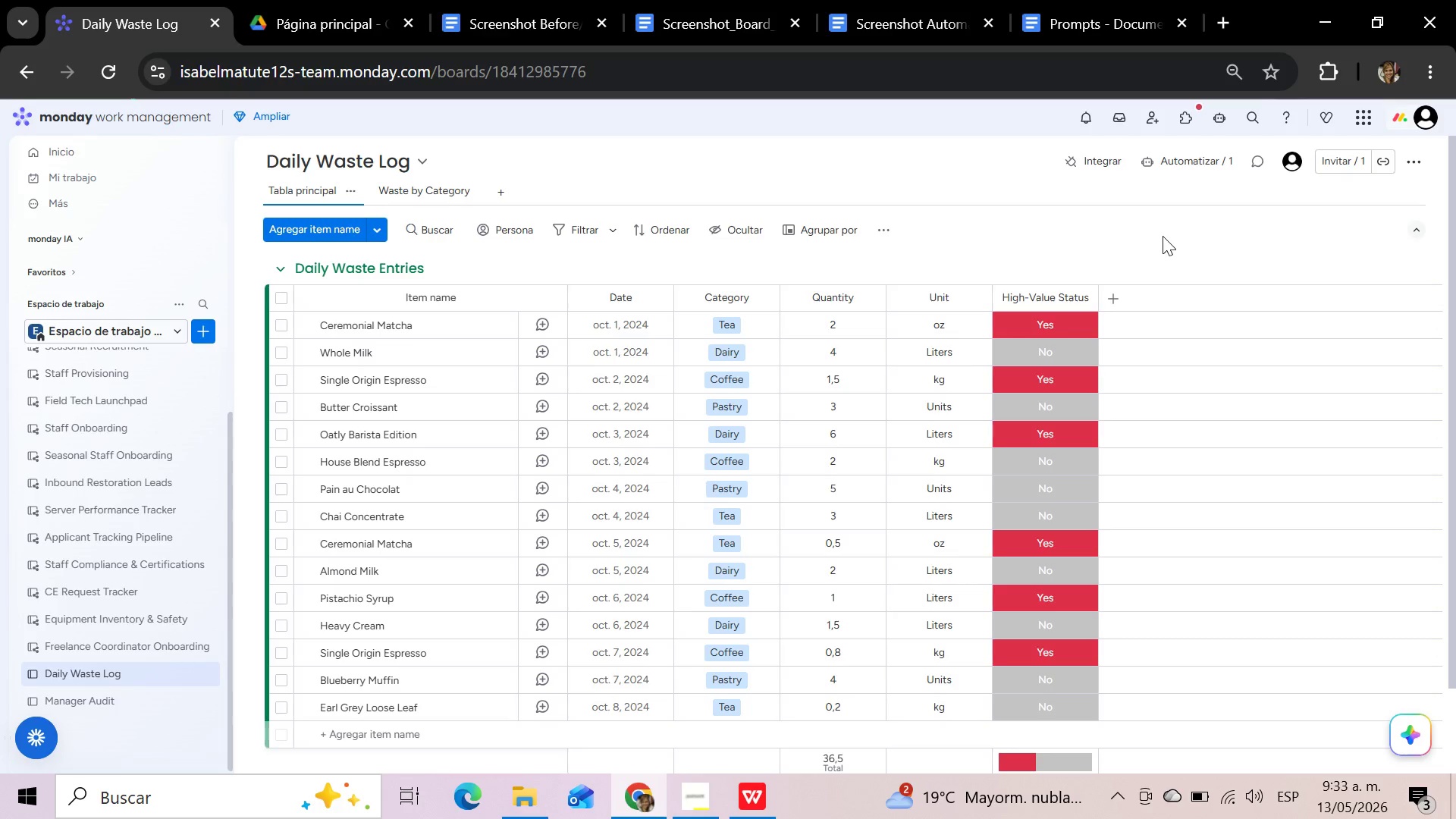 
hold_key(key=MetaLeft, duration=1.38)
 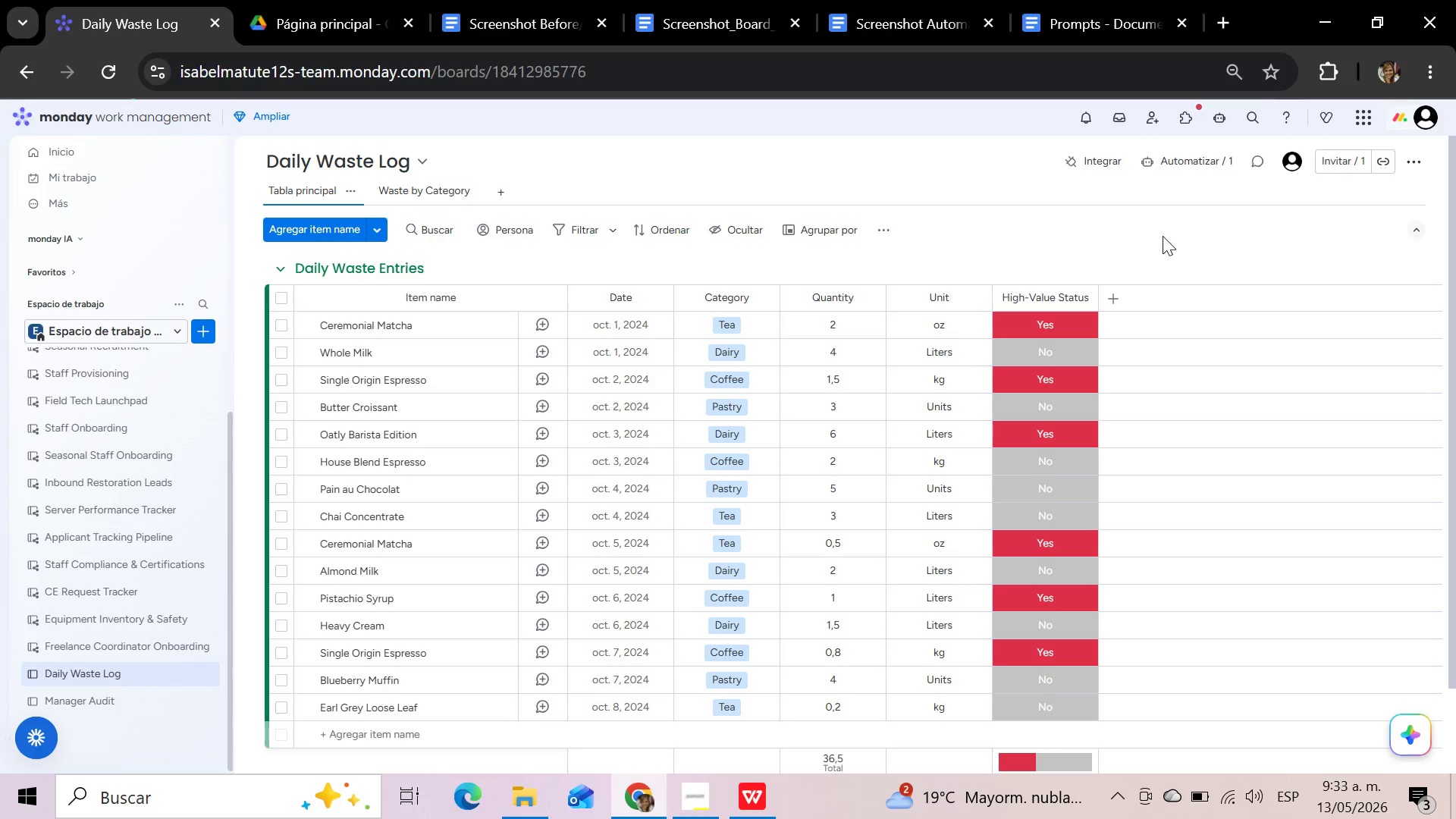 
hold_key(key=ShiftLeft, duration=1.05)
 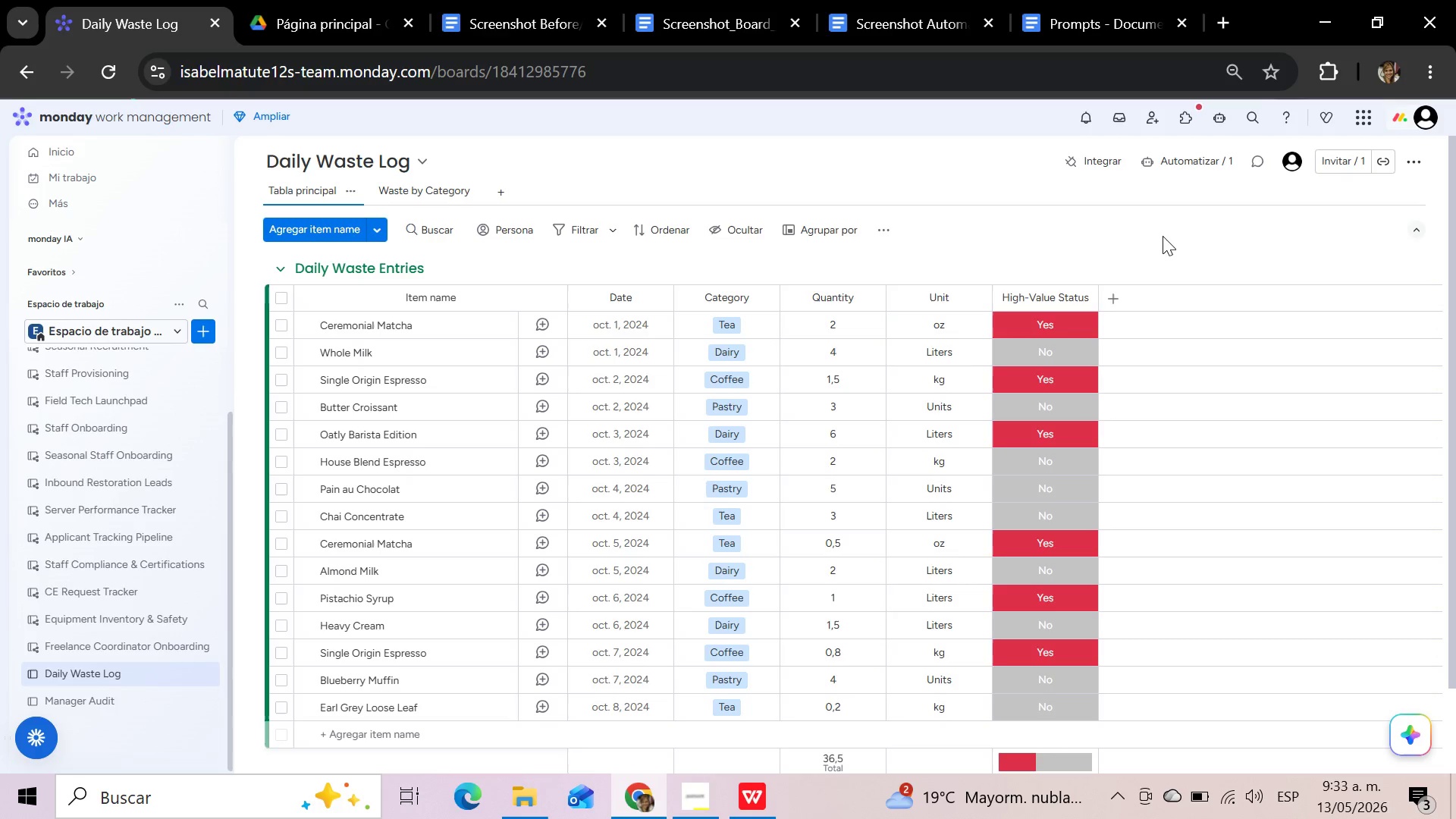 
hold_key(key=S, duration=0.56)
 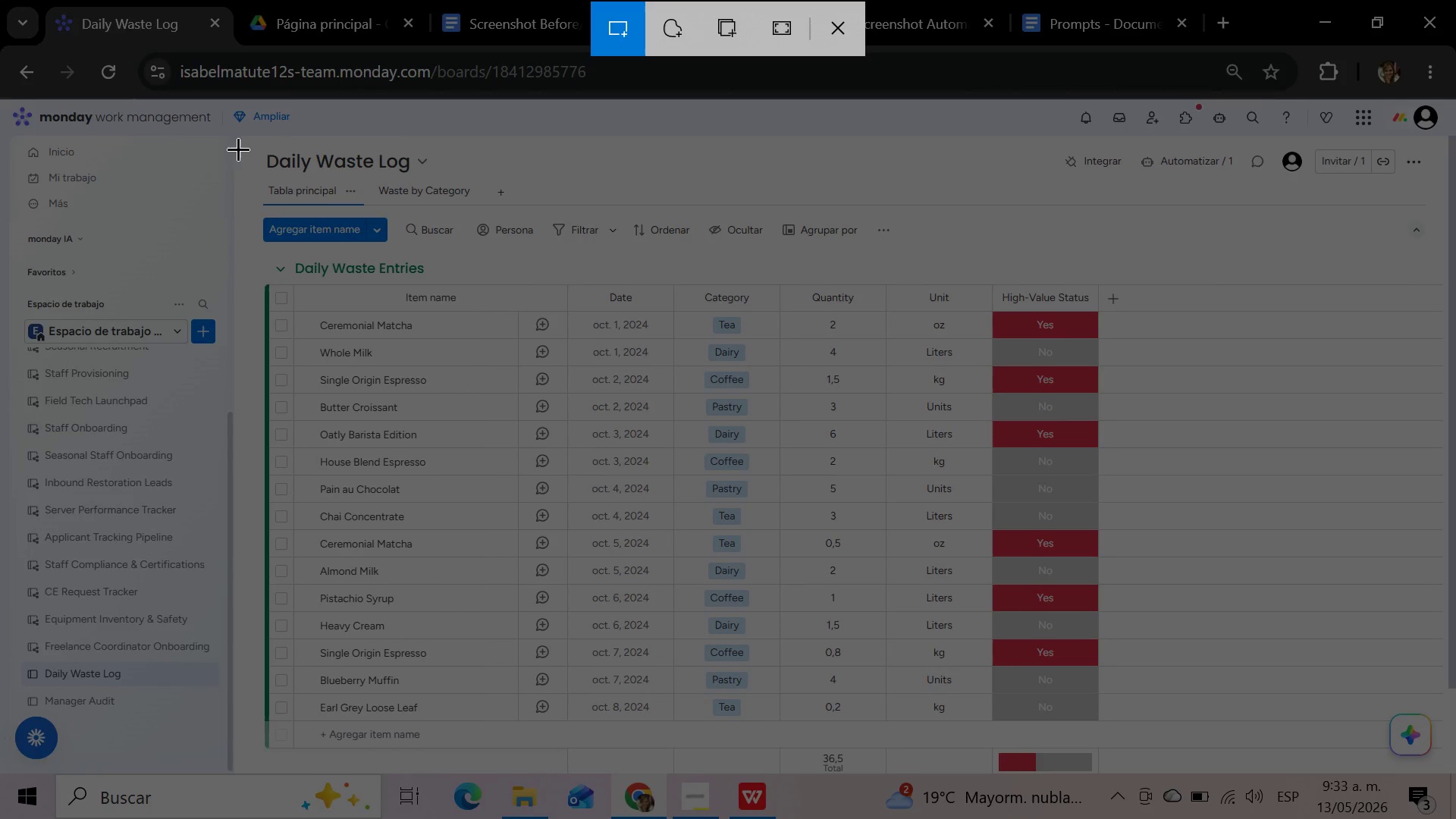 
wait(5.94)
 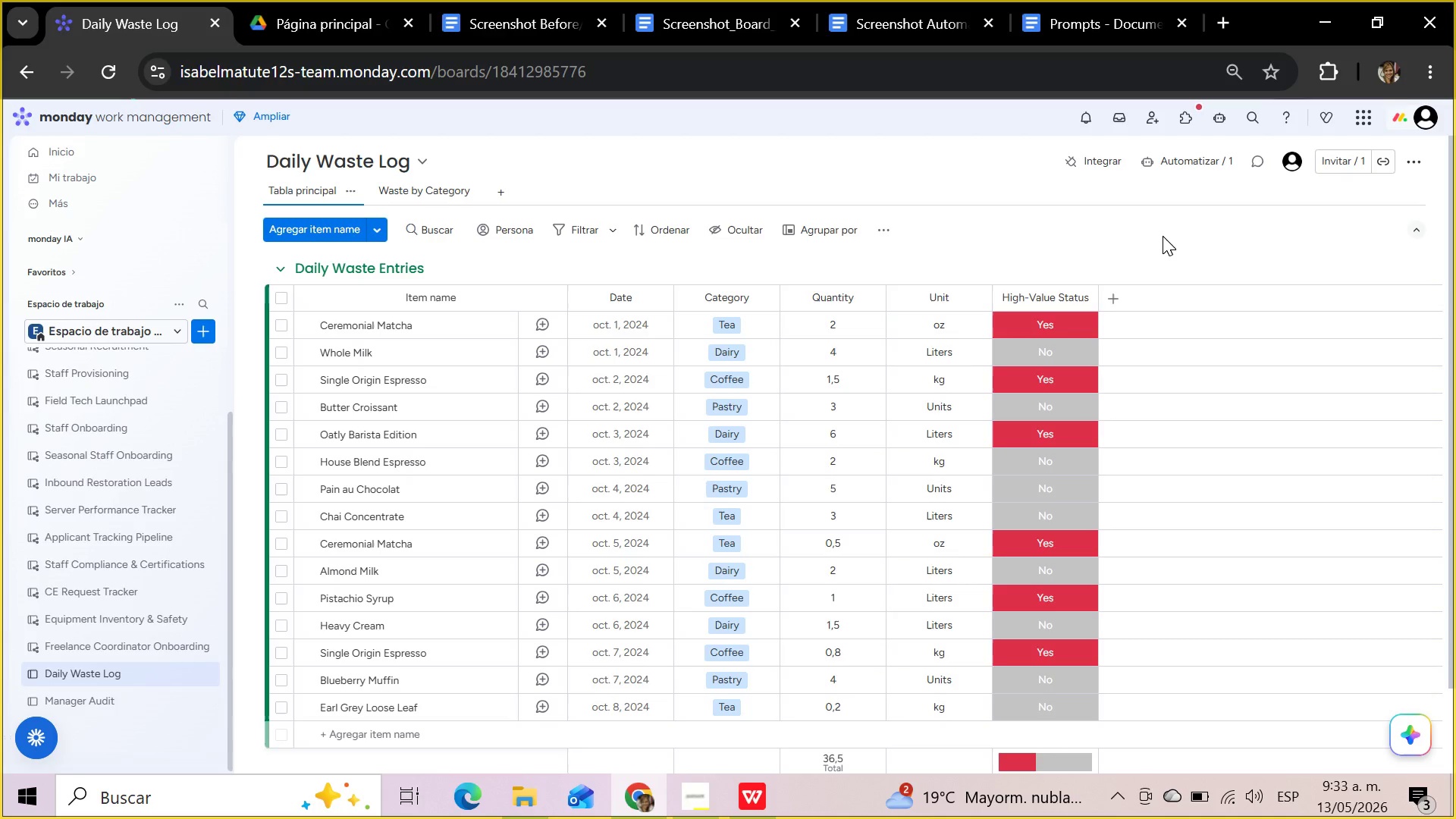 
left_click_drag(start_coordinate=[248, 151], to_coordinate=[1105, 773])
 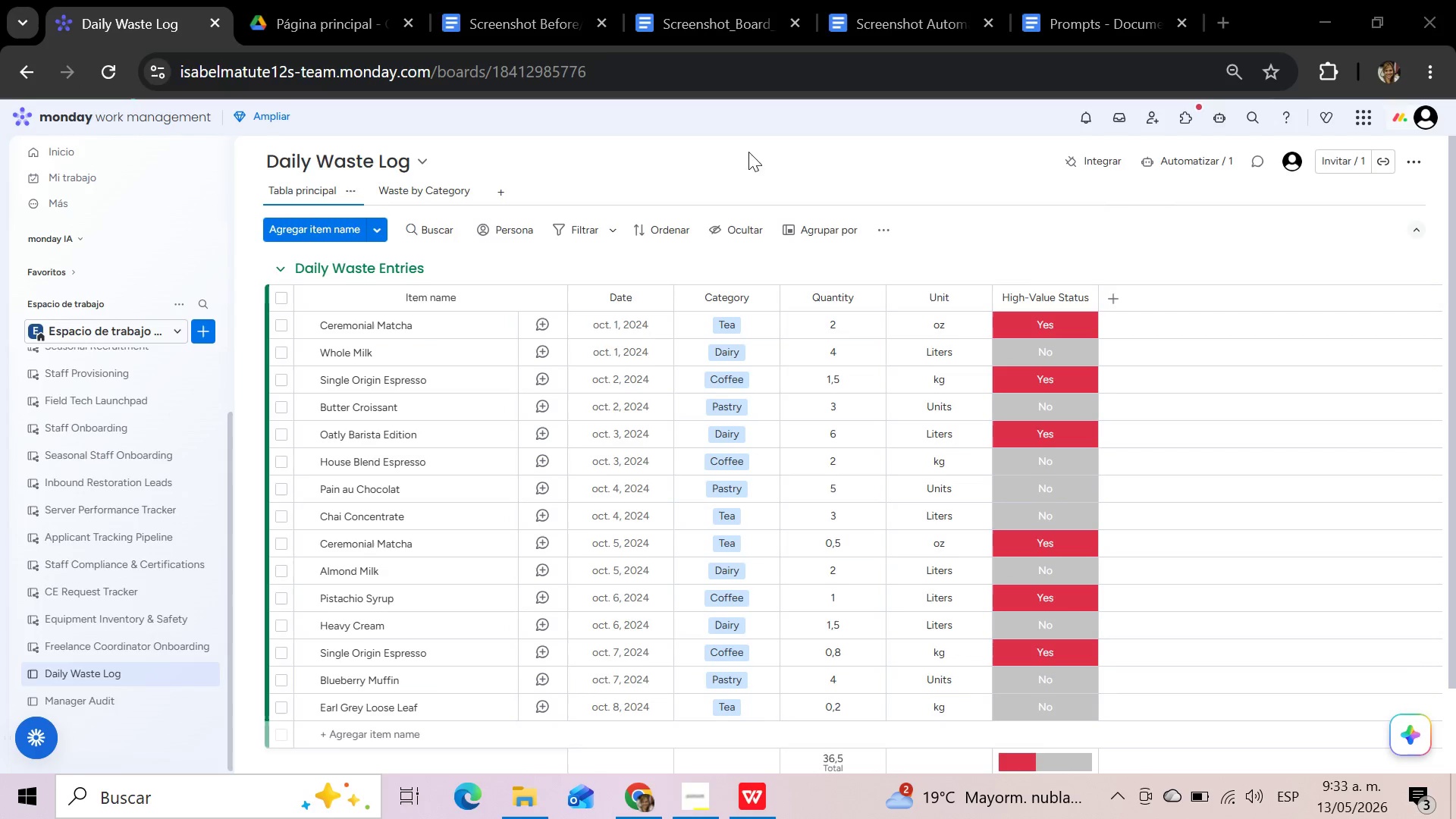 
left_click([511, 17])
 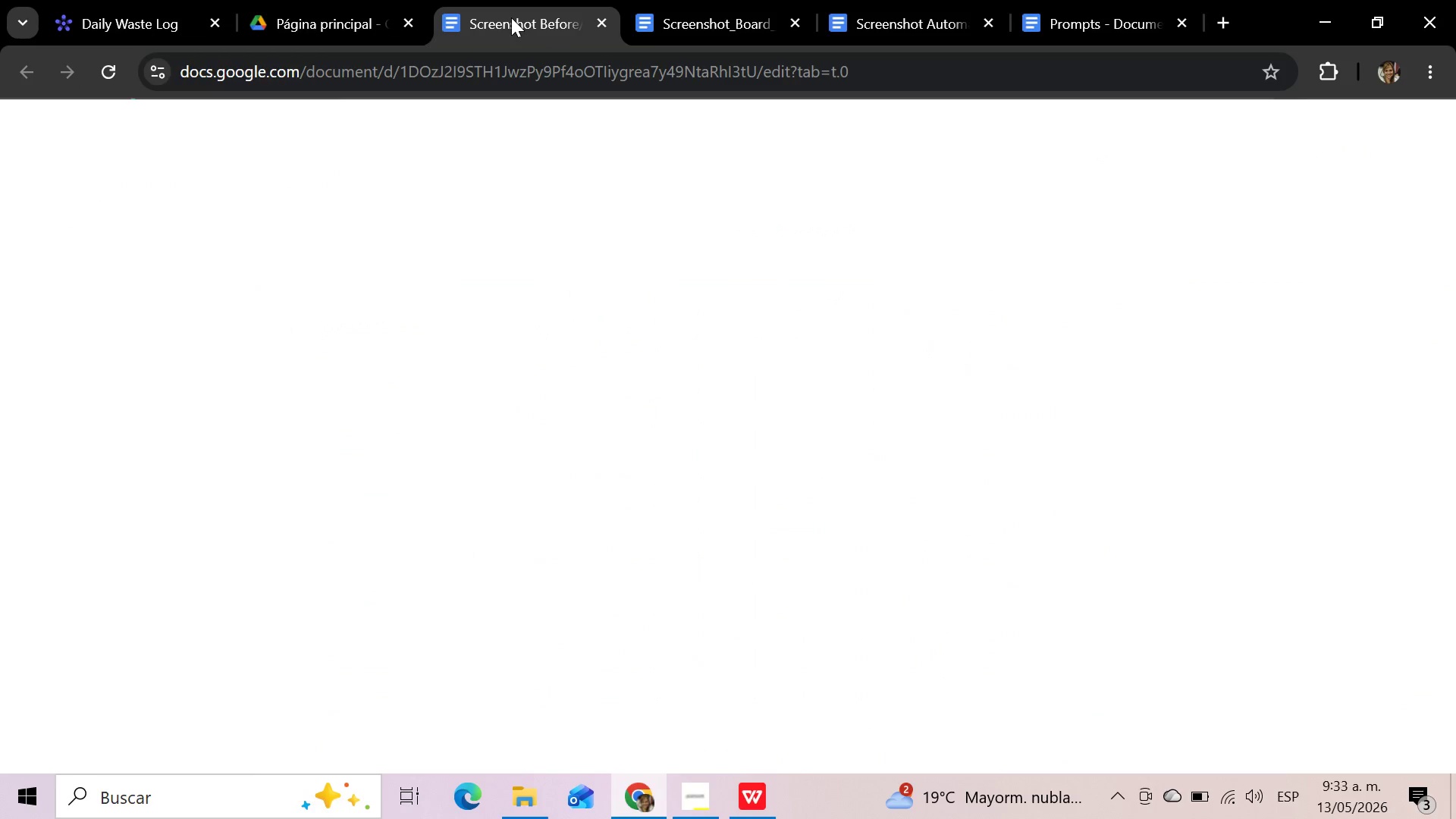 
mouse_move([529, 18])
 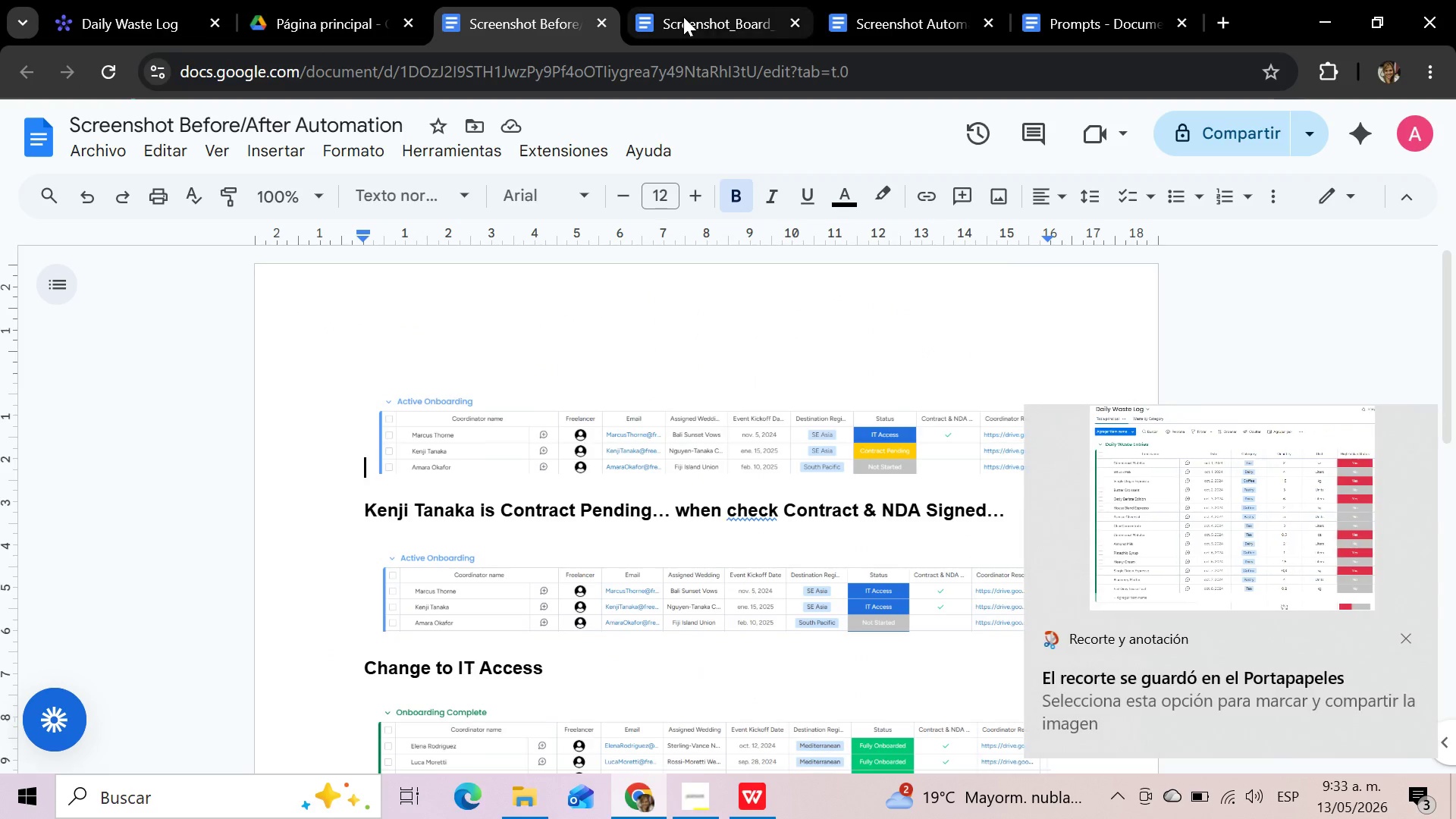 
left_click([683, 17])
 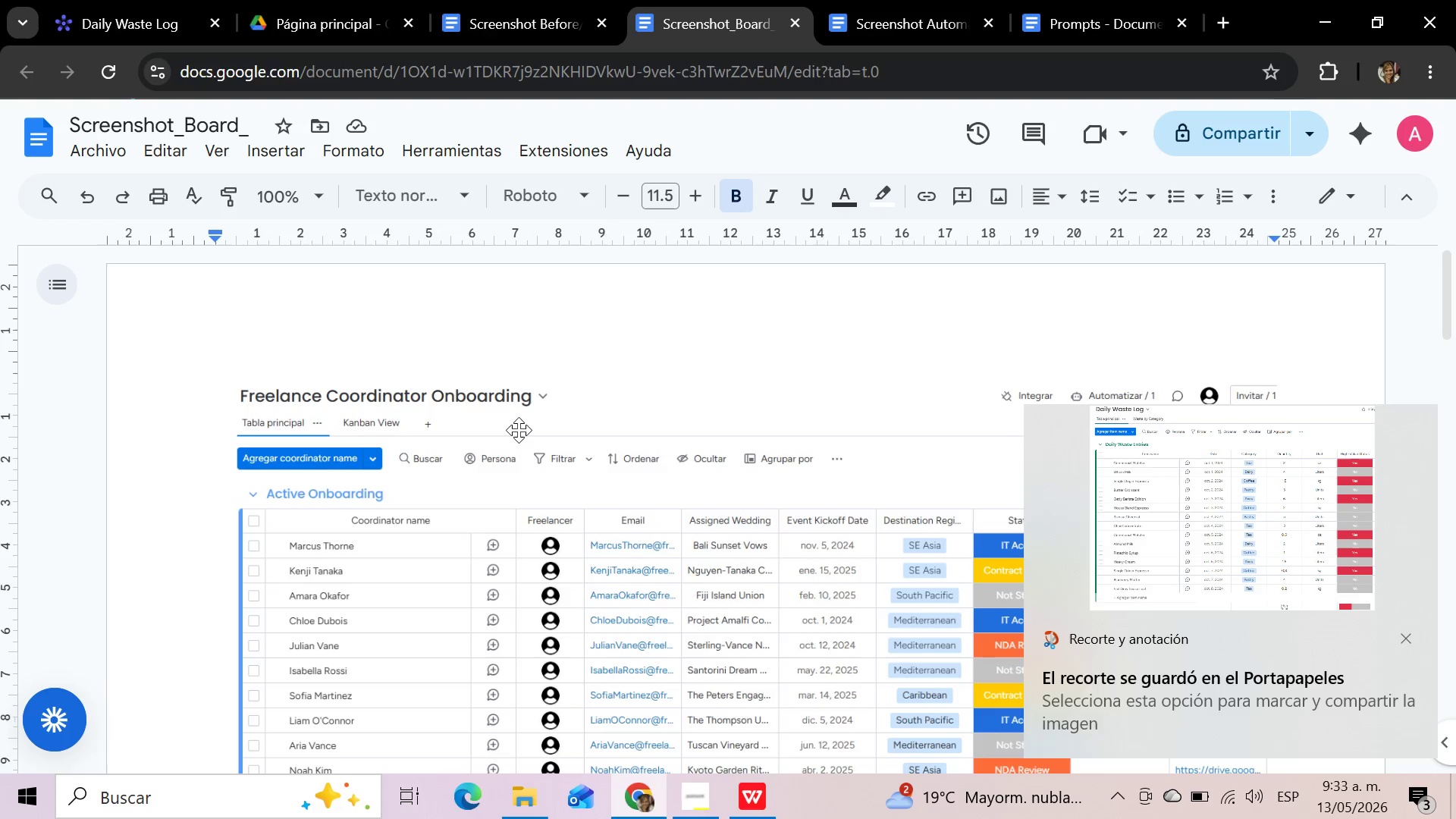 
left_click([518, 432])
 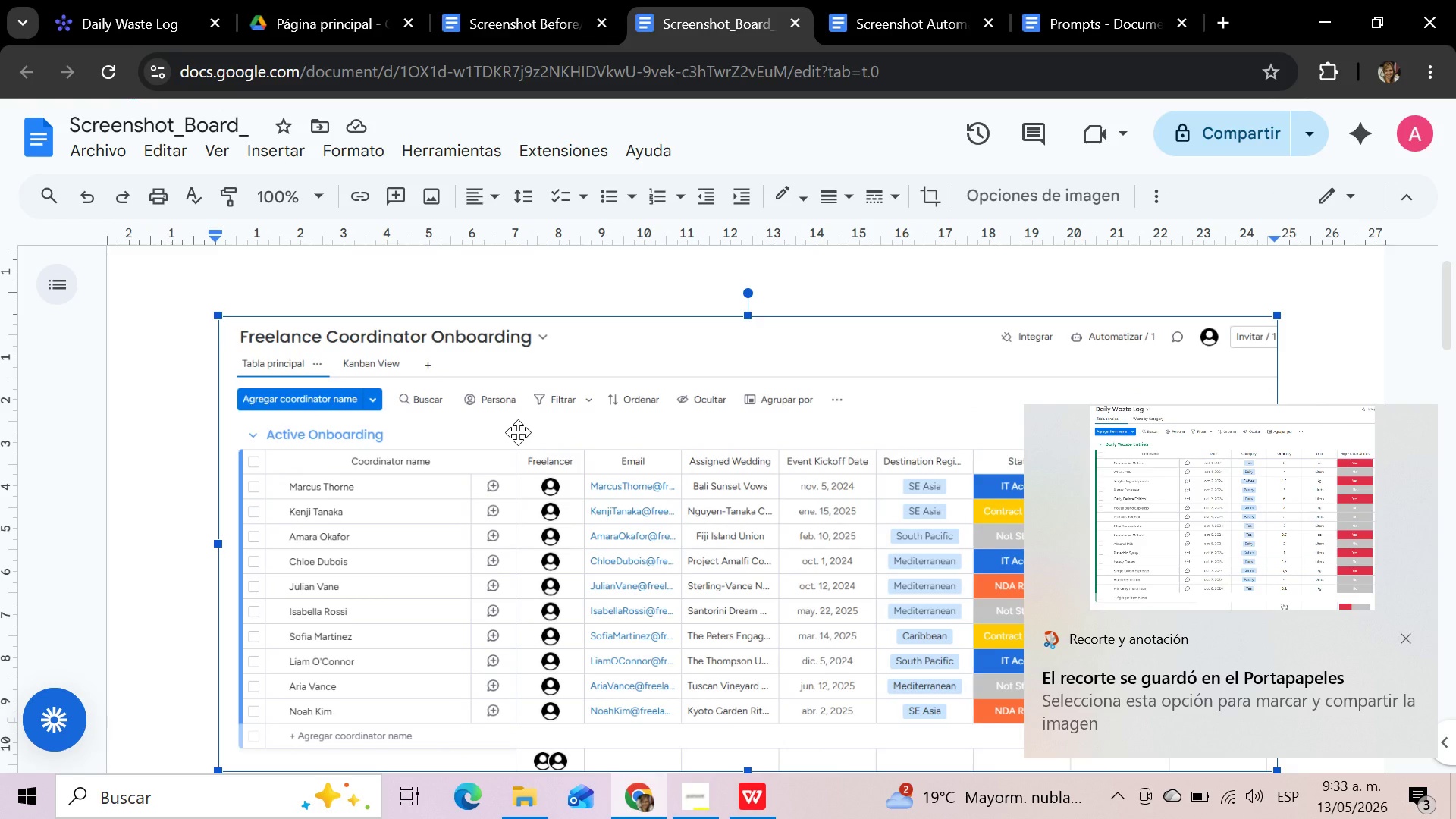 
key(Delete)
 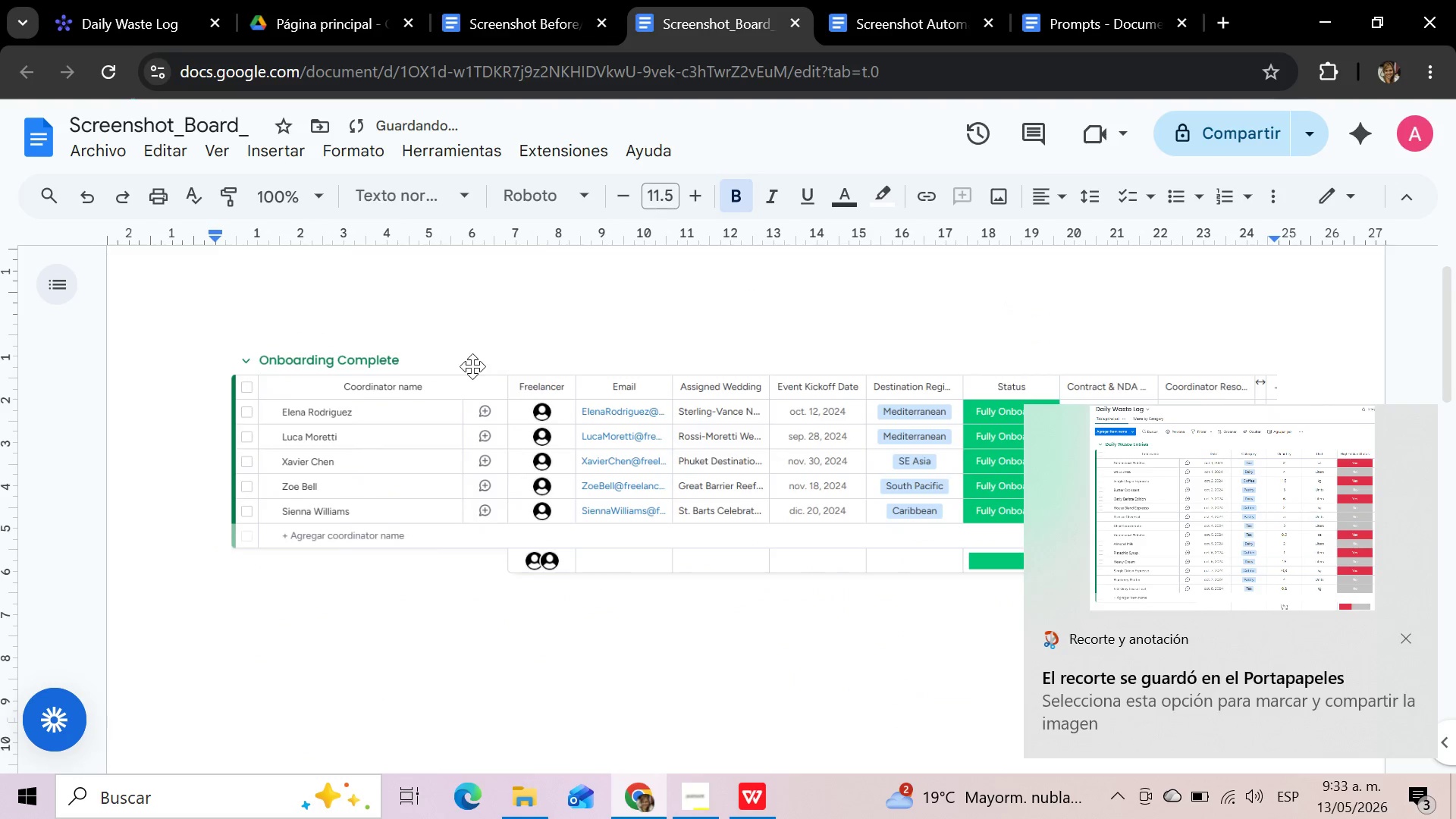 
left_click([472, 366])
 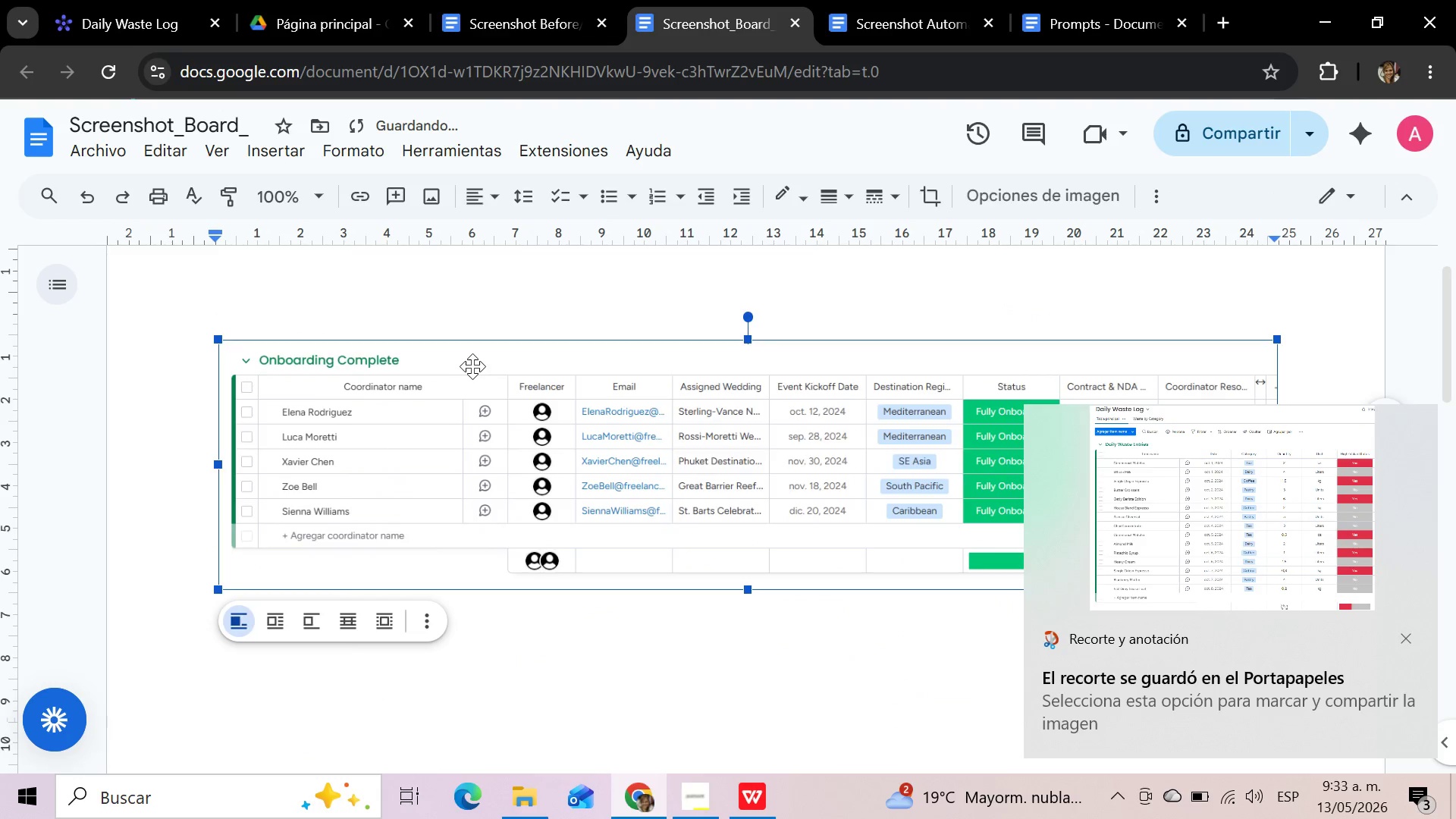 
key(Delete)
 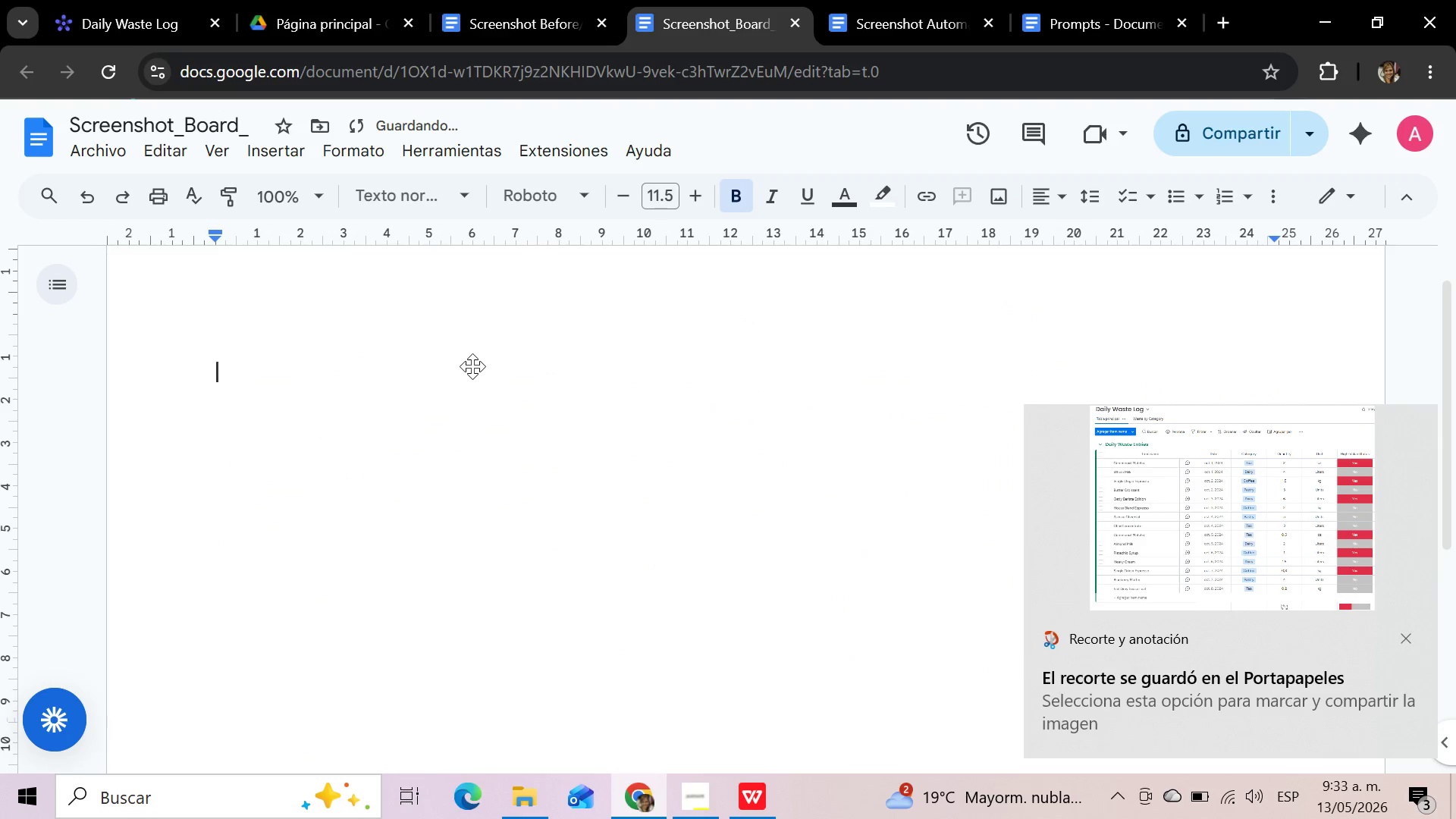 
left_click([472, 366])
 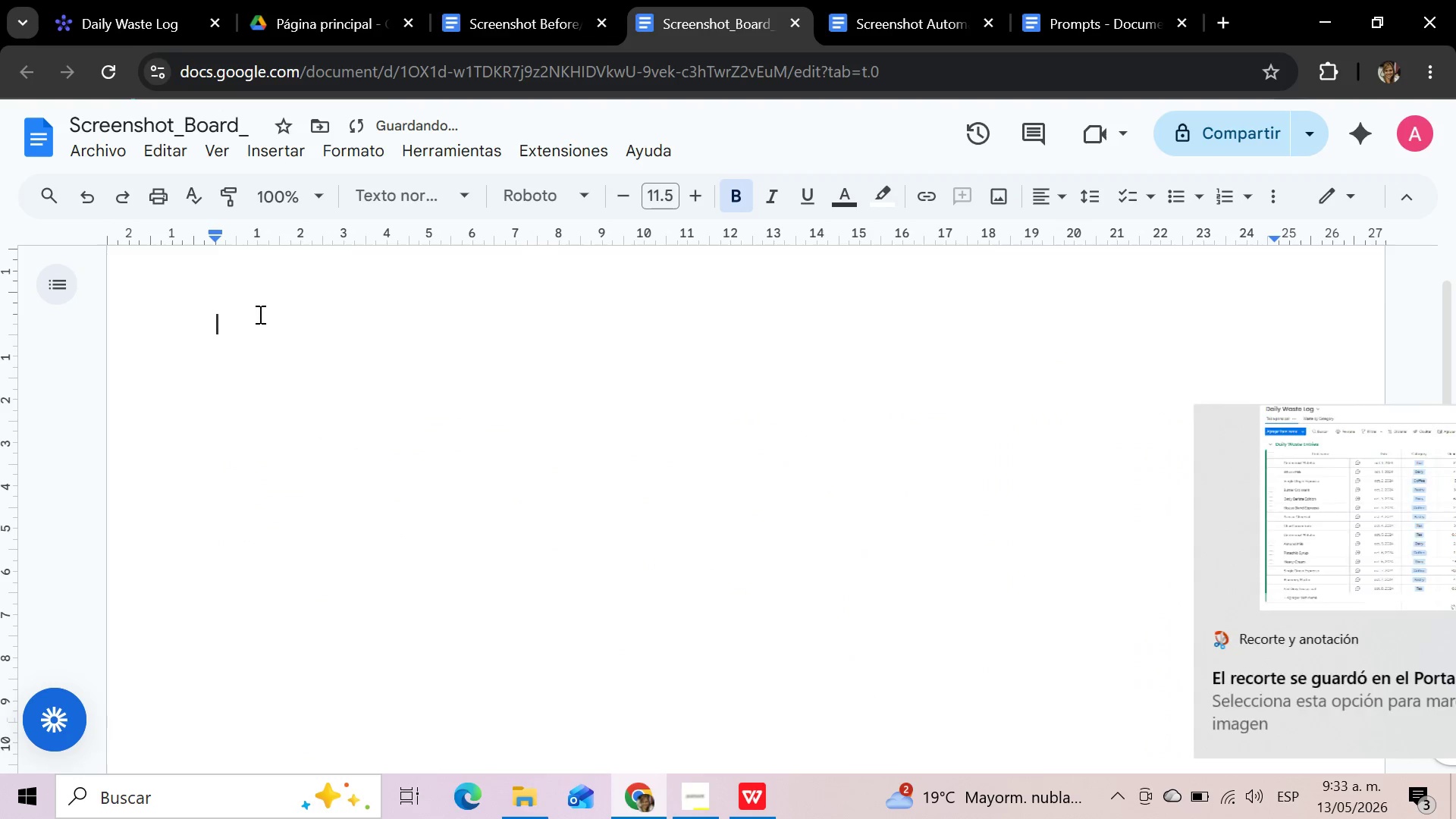 
double_click([254, 311])
 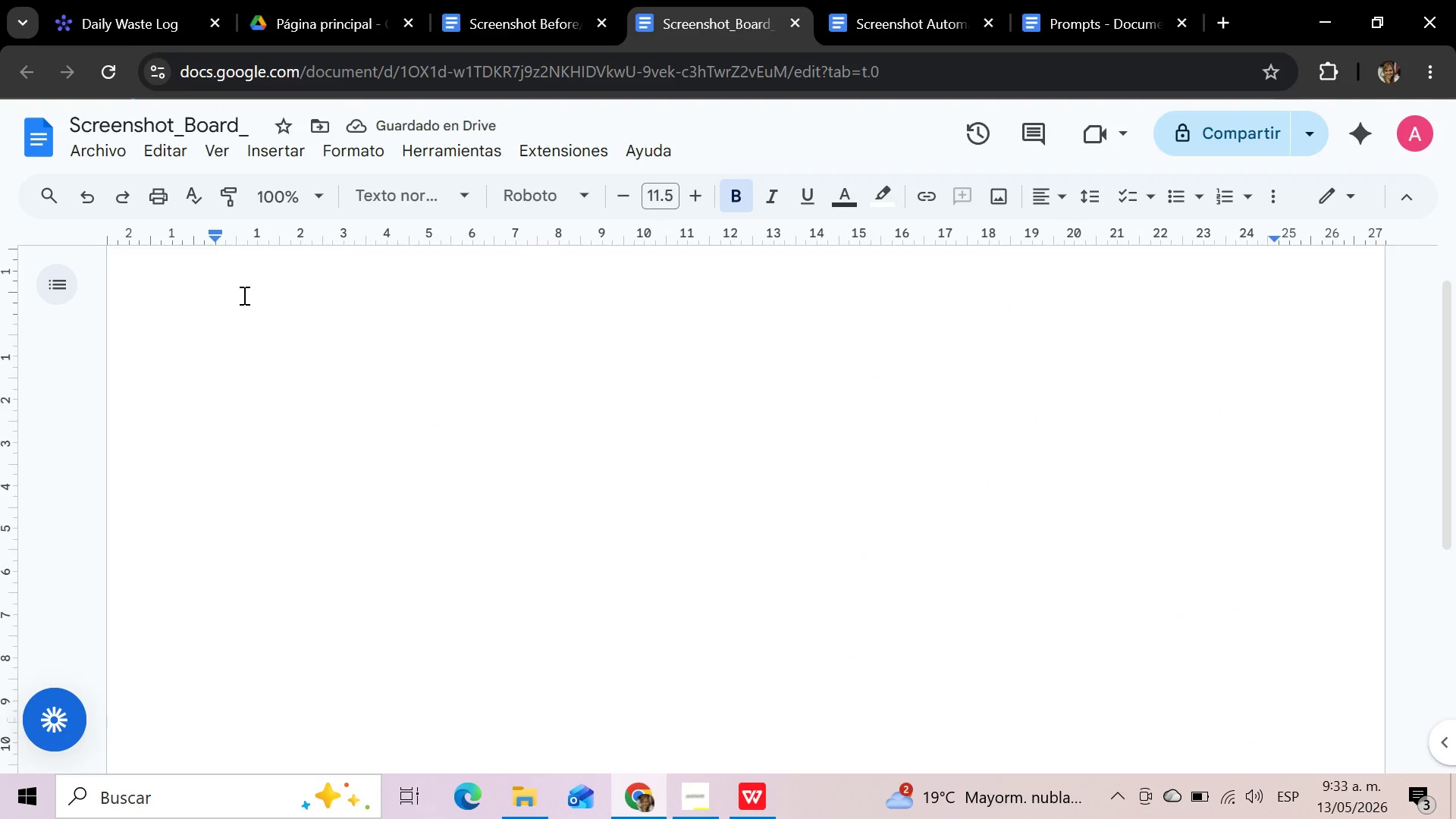 
key(Backspace)
 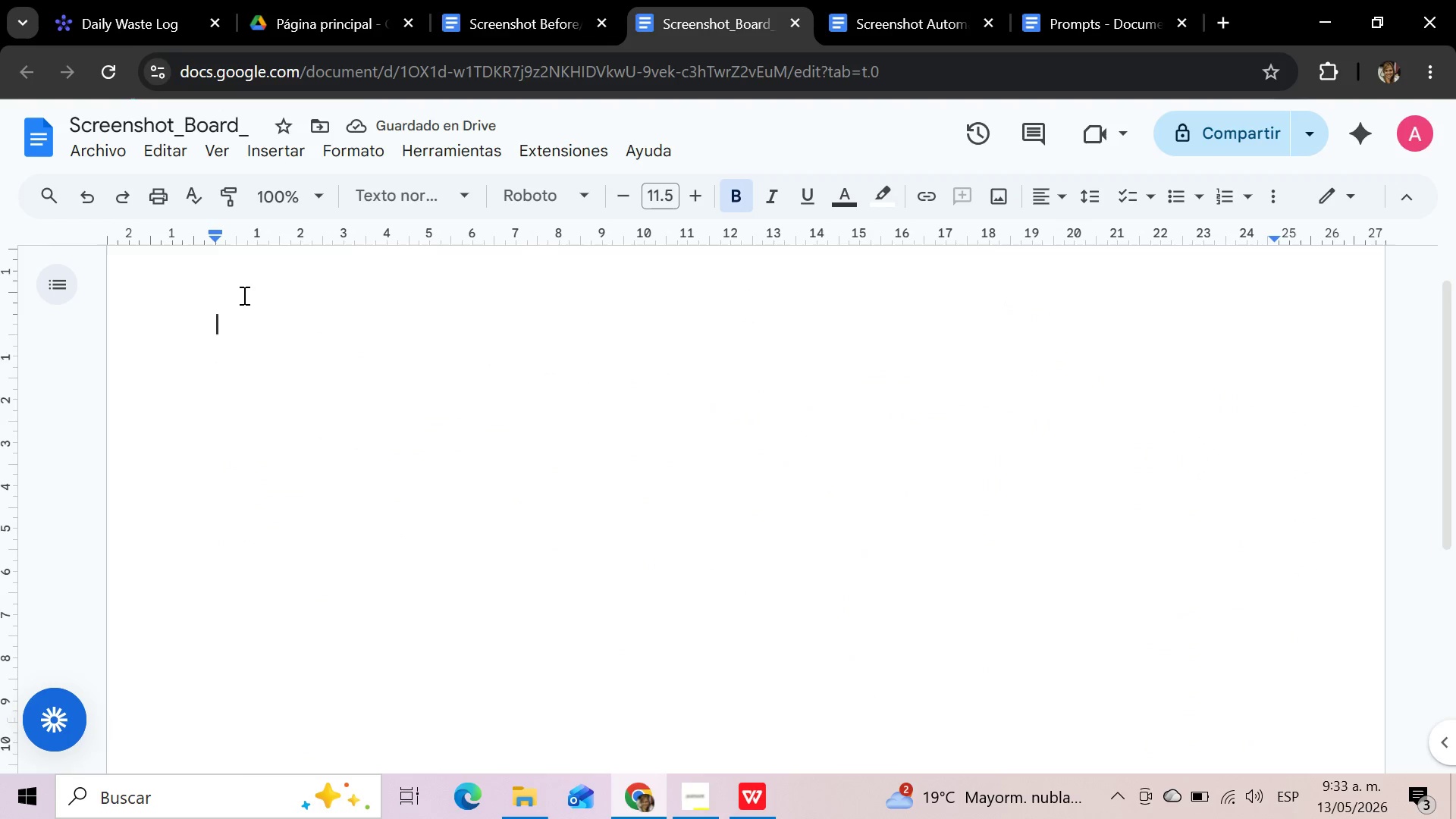 
left_click([237, 325])
 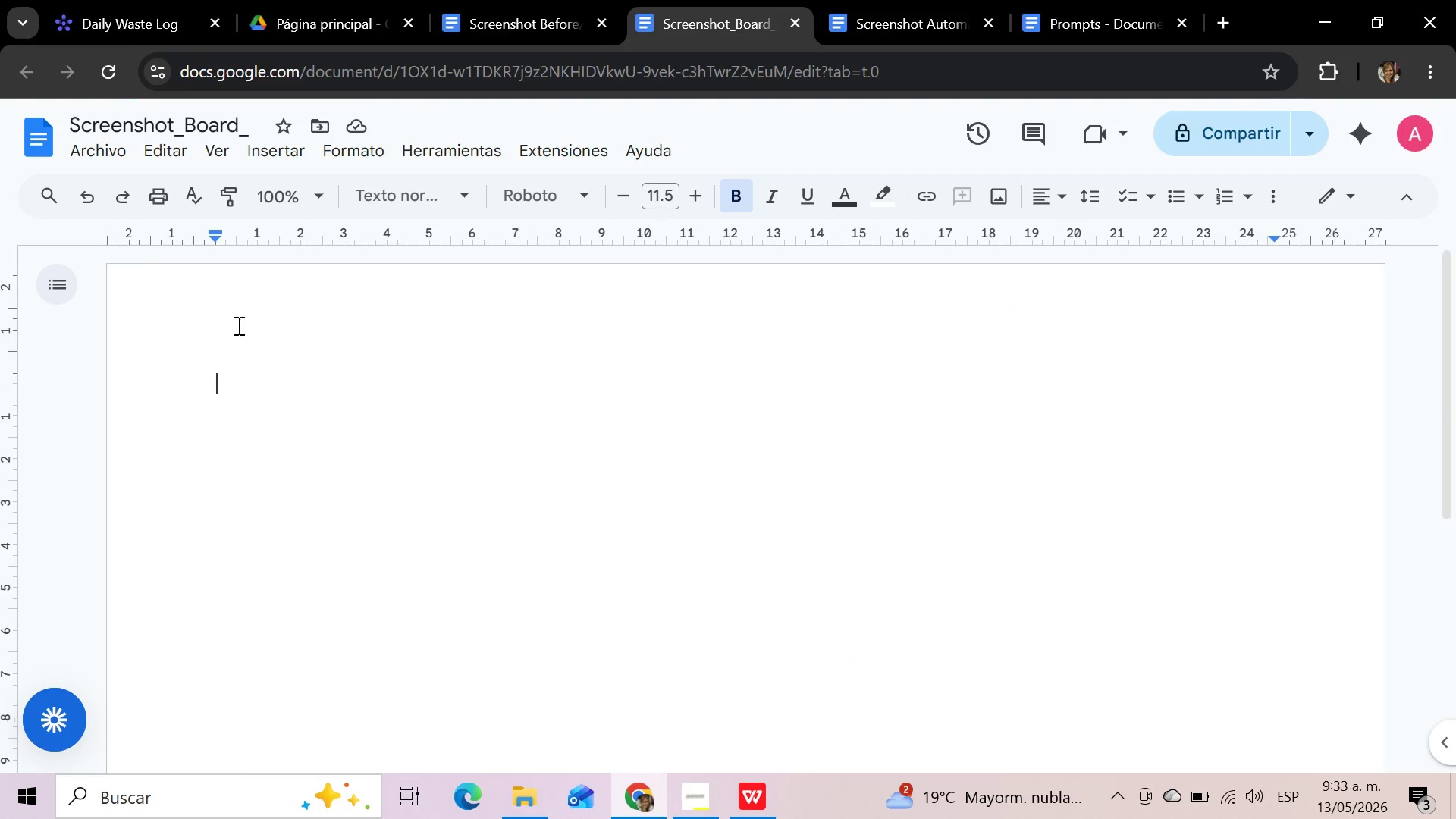 
scroll: coordinate [243, 295], scroll_direction: up, amount: 2.0
 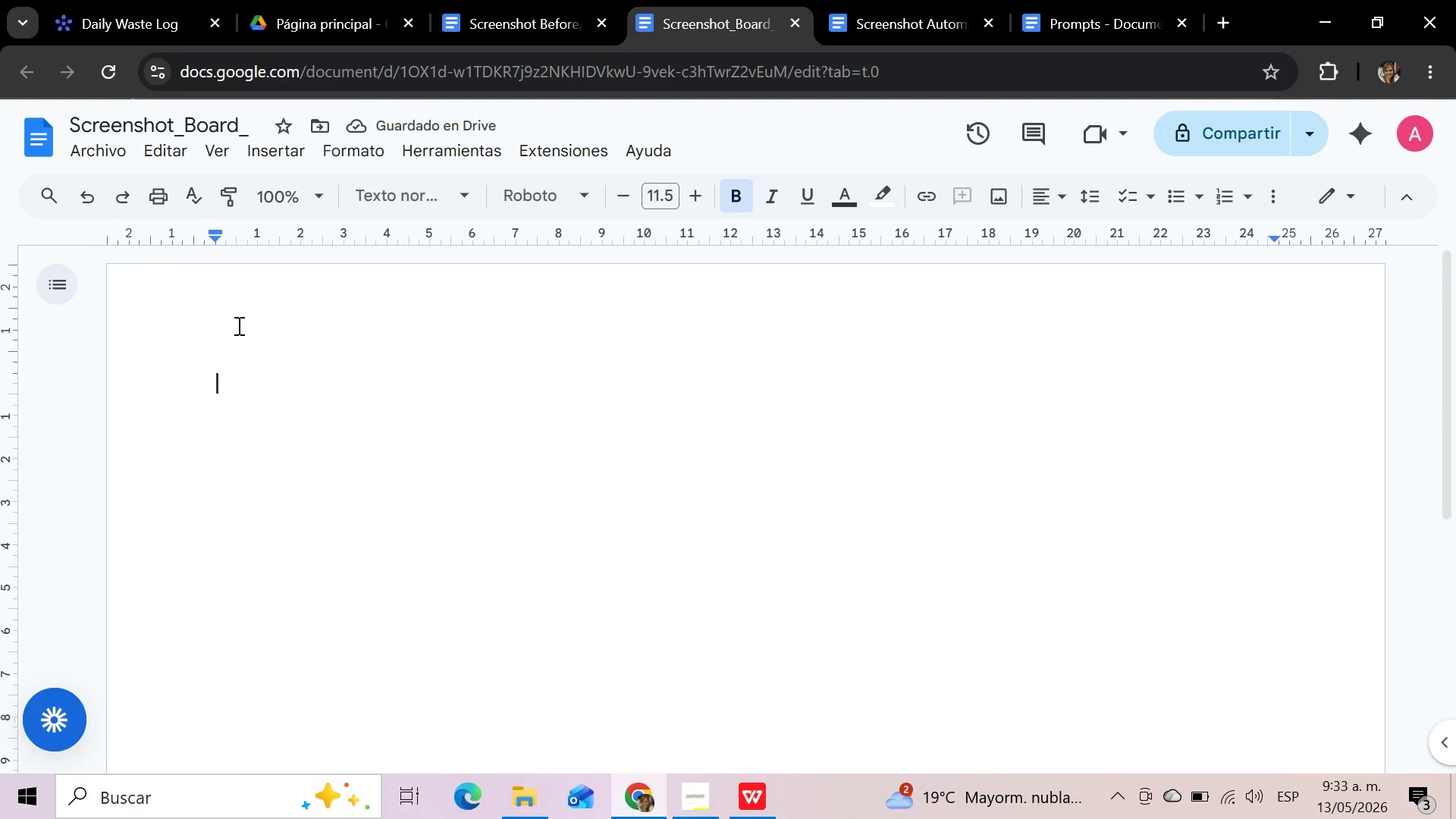 
key(Control+V)
 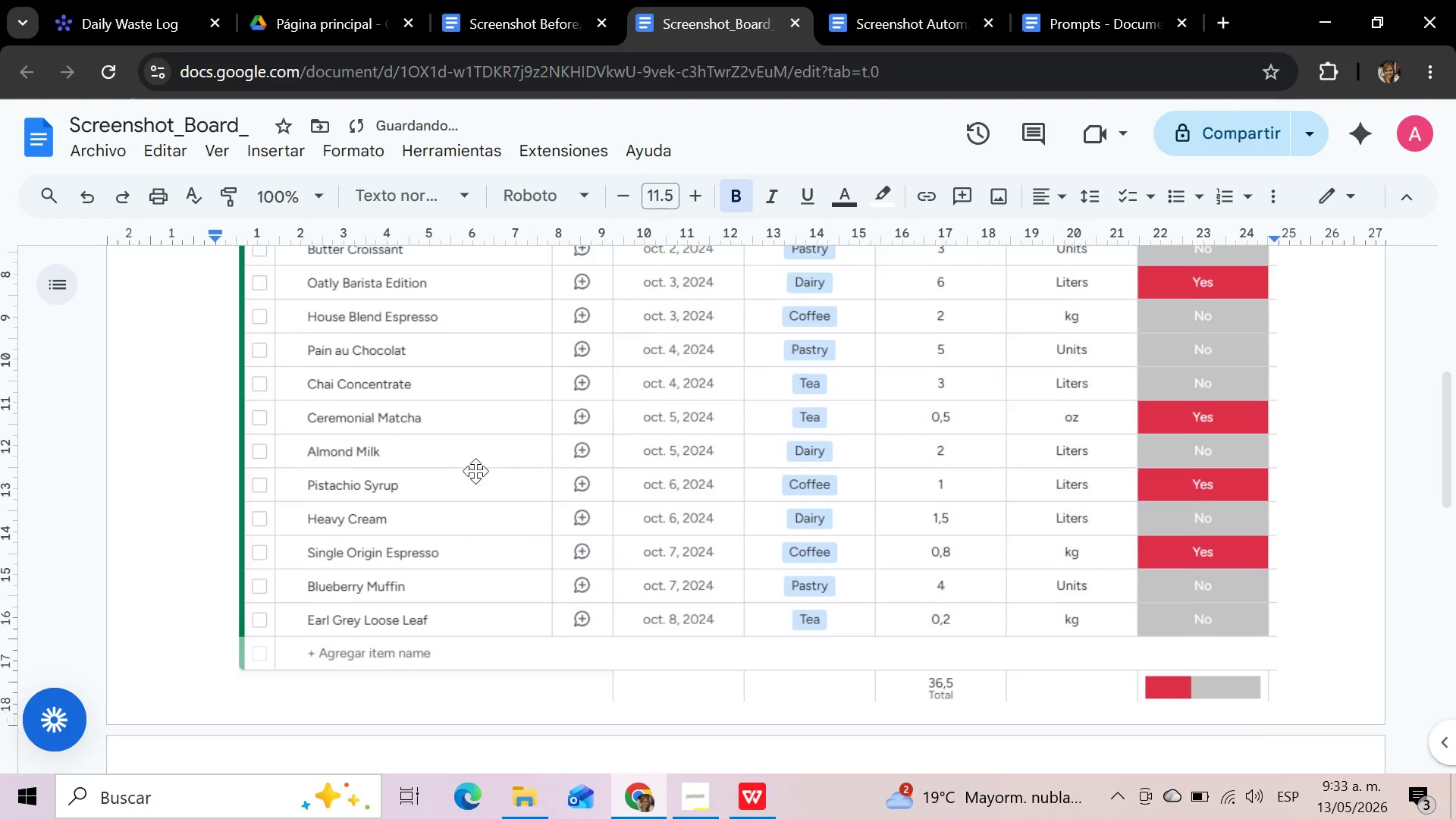 
scroll: coordinate [475, 471], scroll_direction: up, amount: 7.0
 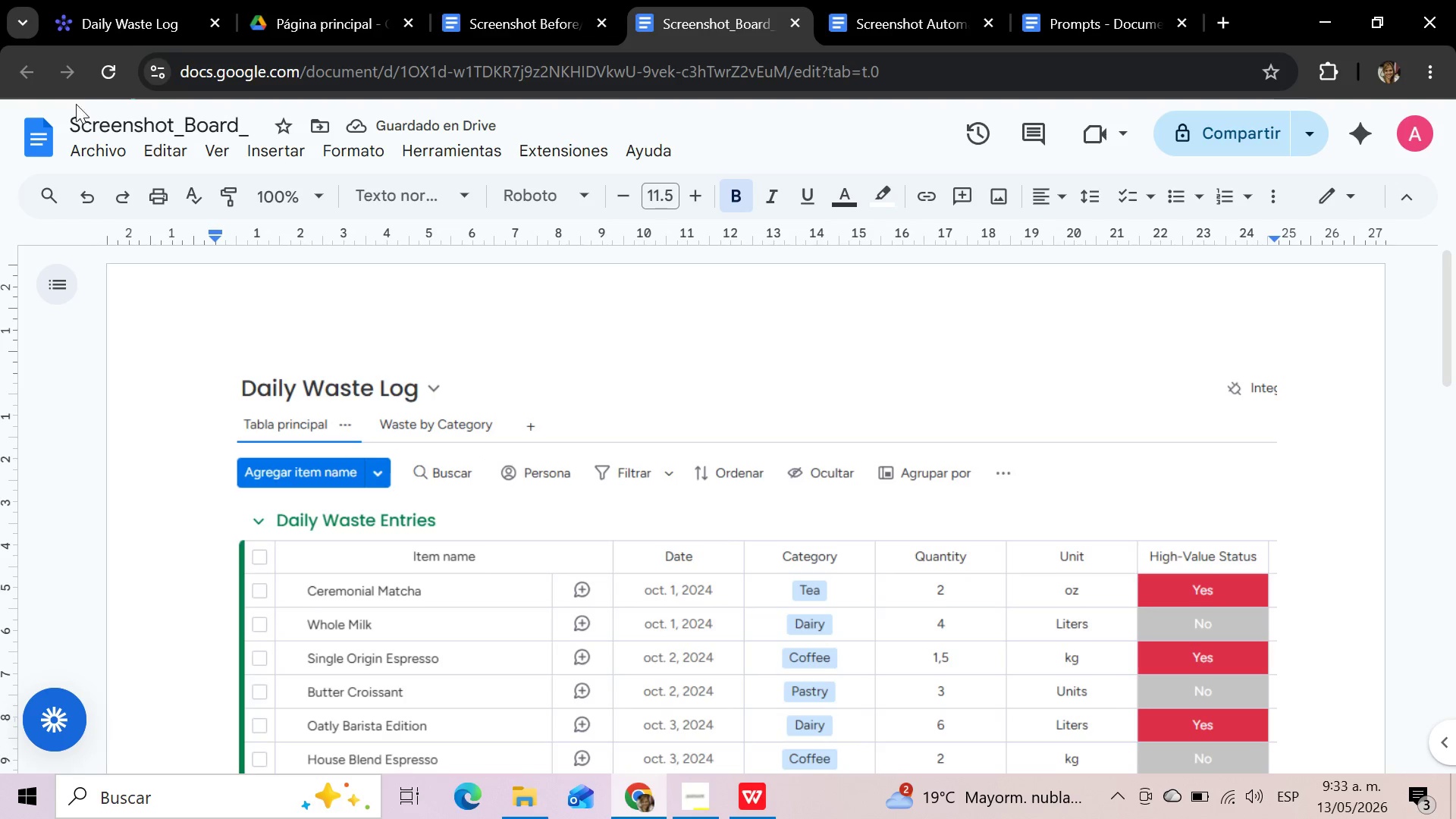 
left_click([90, 161])
 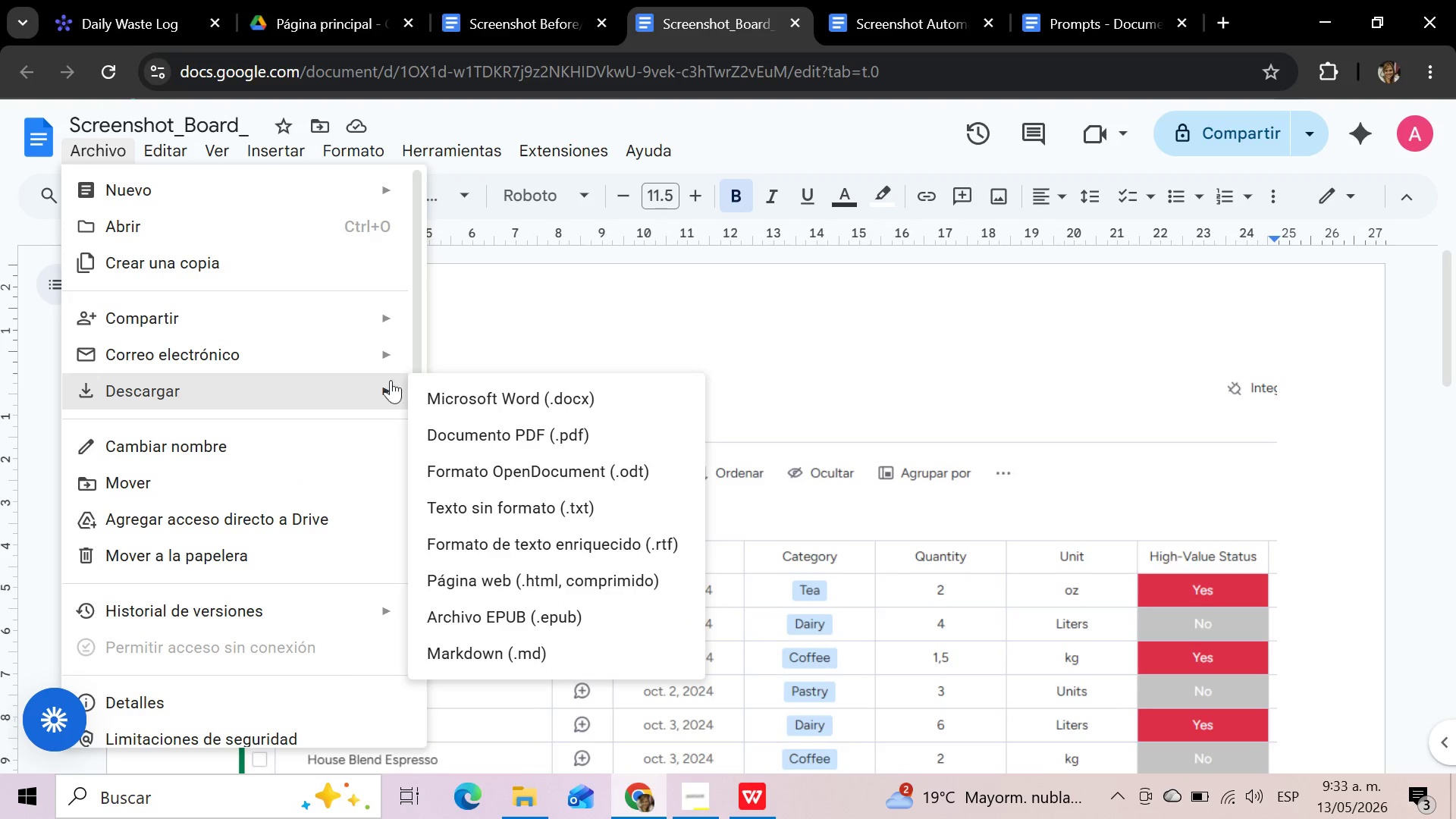 
left_click([521, 435])
 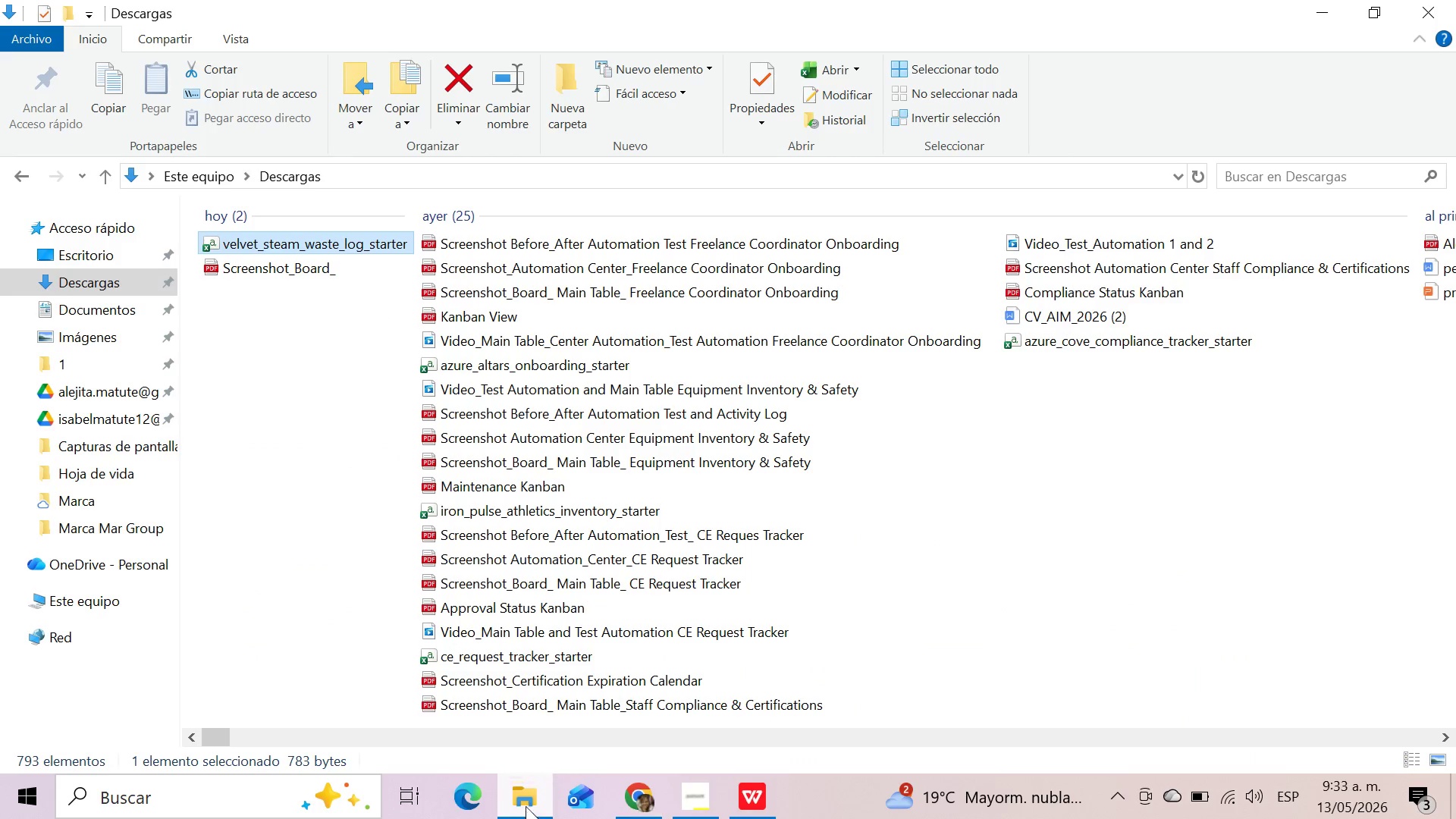 
left_click([98, 282])
 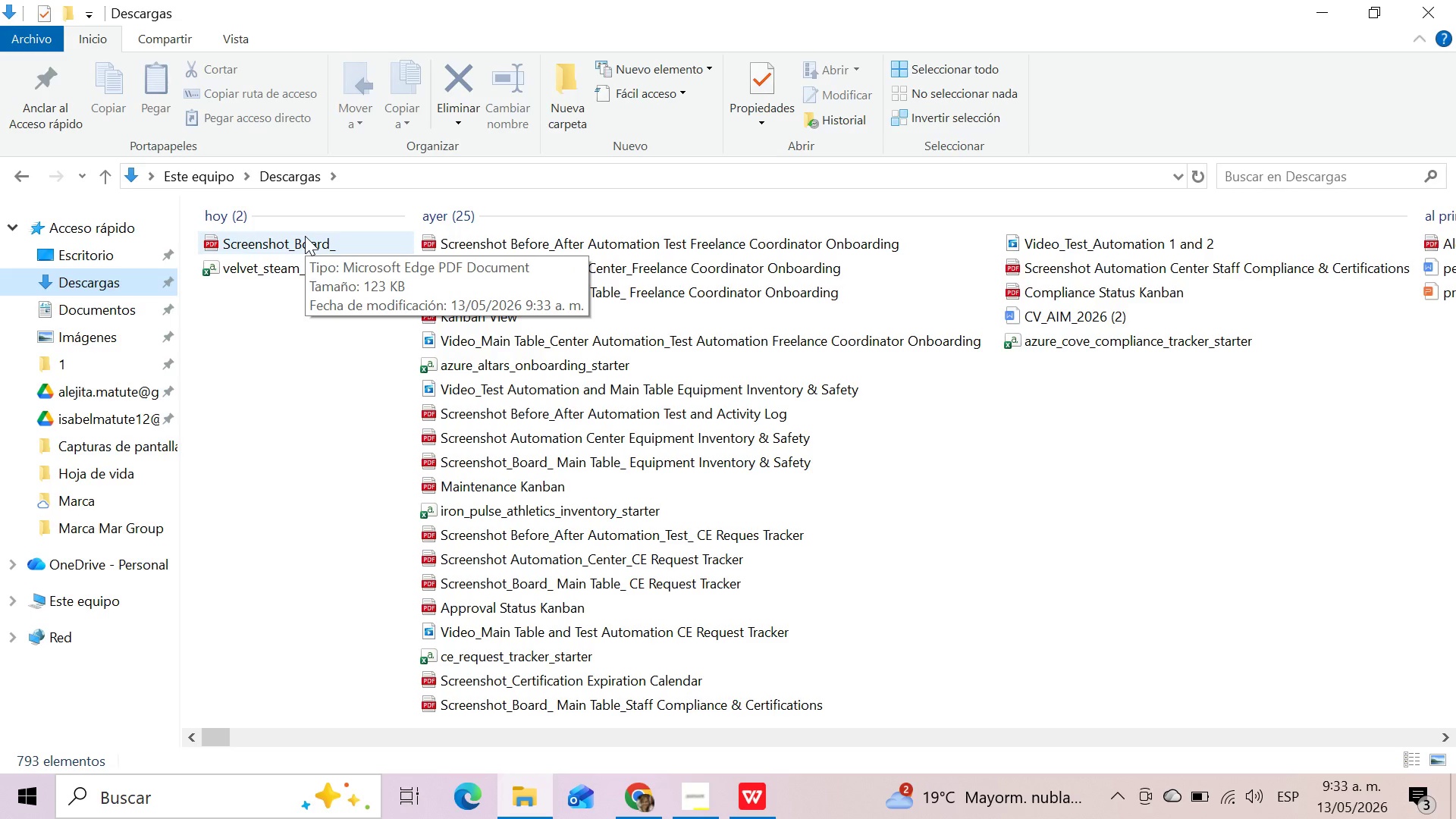 
left_click([305, 236])
 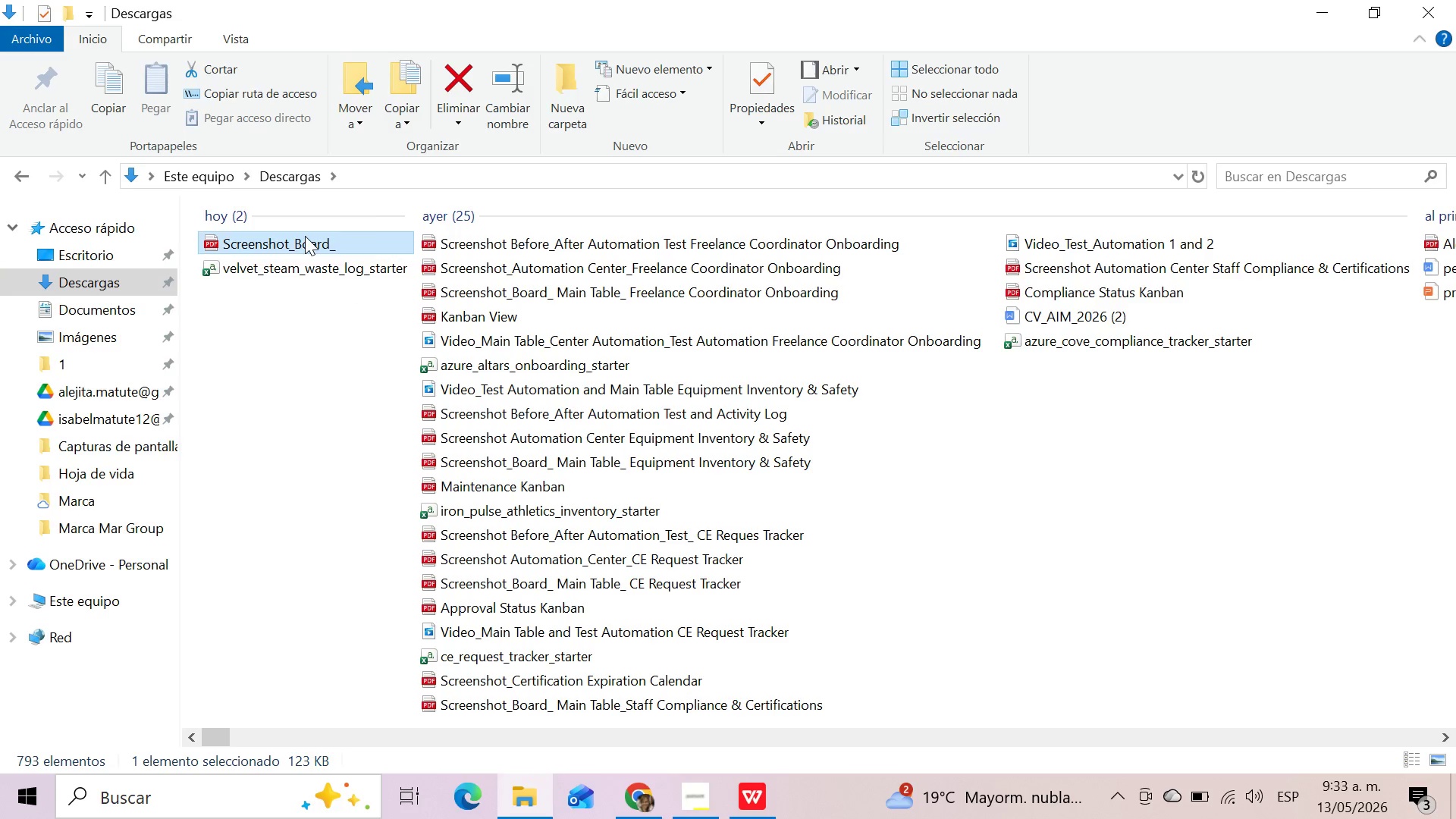 
key(F2)
 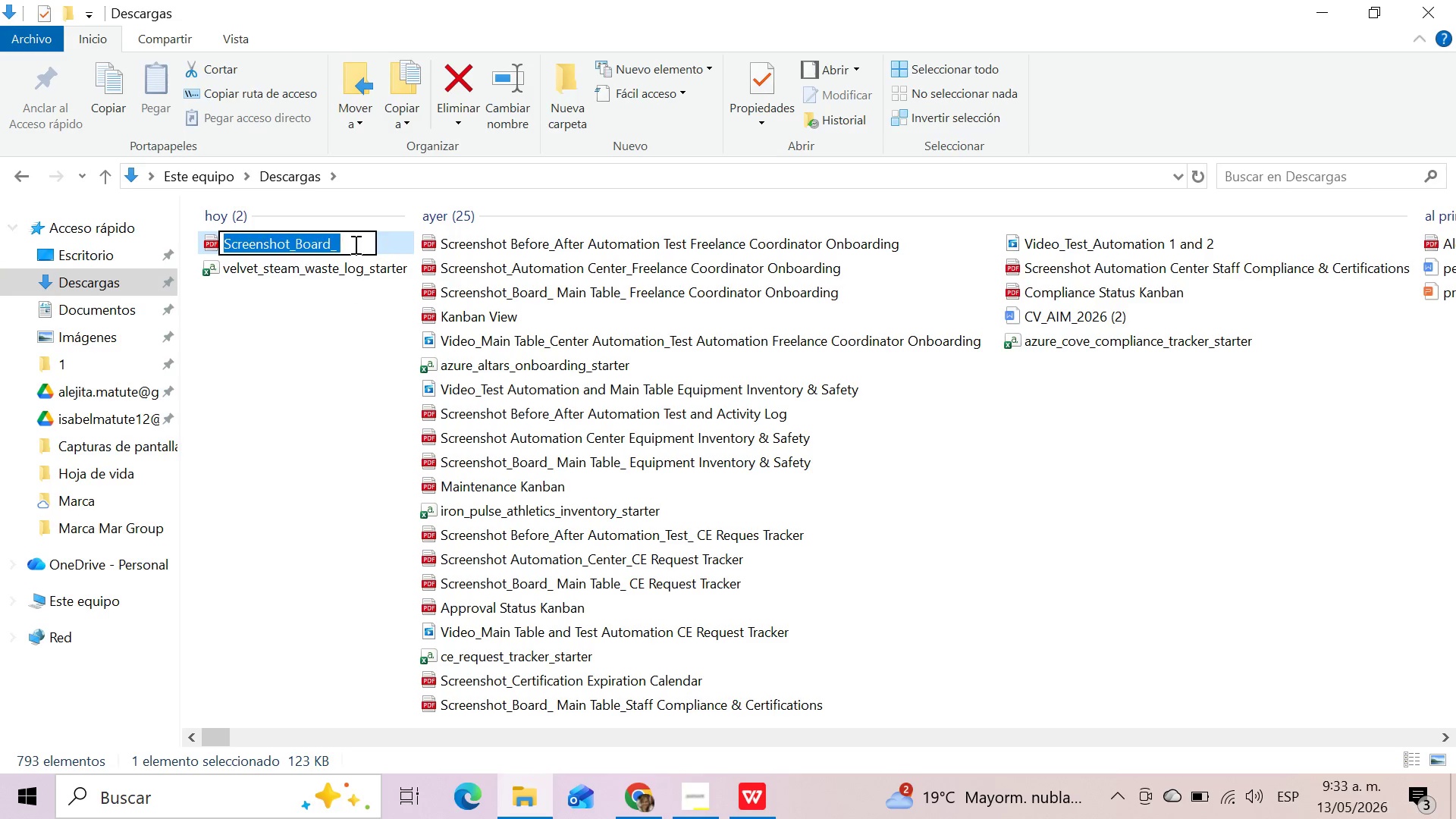 
left_click([354, 244])
 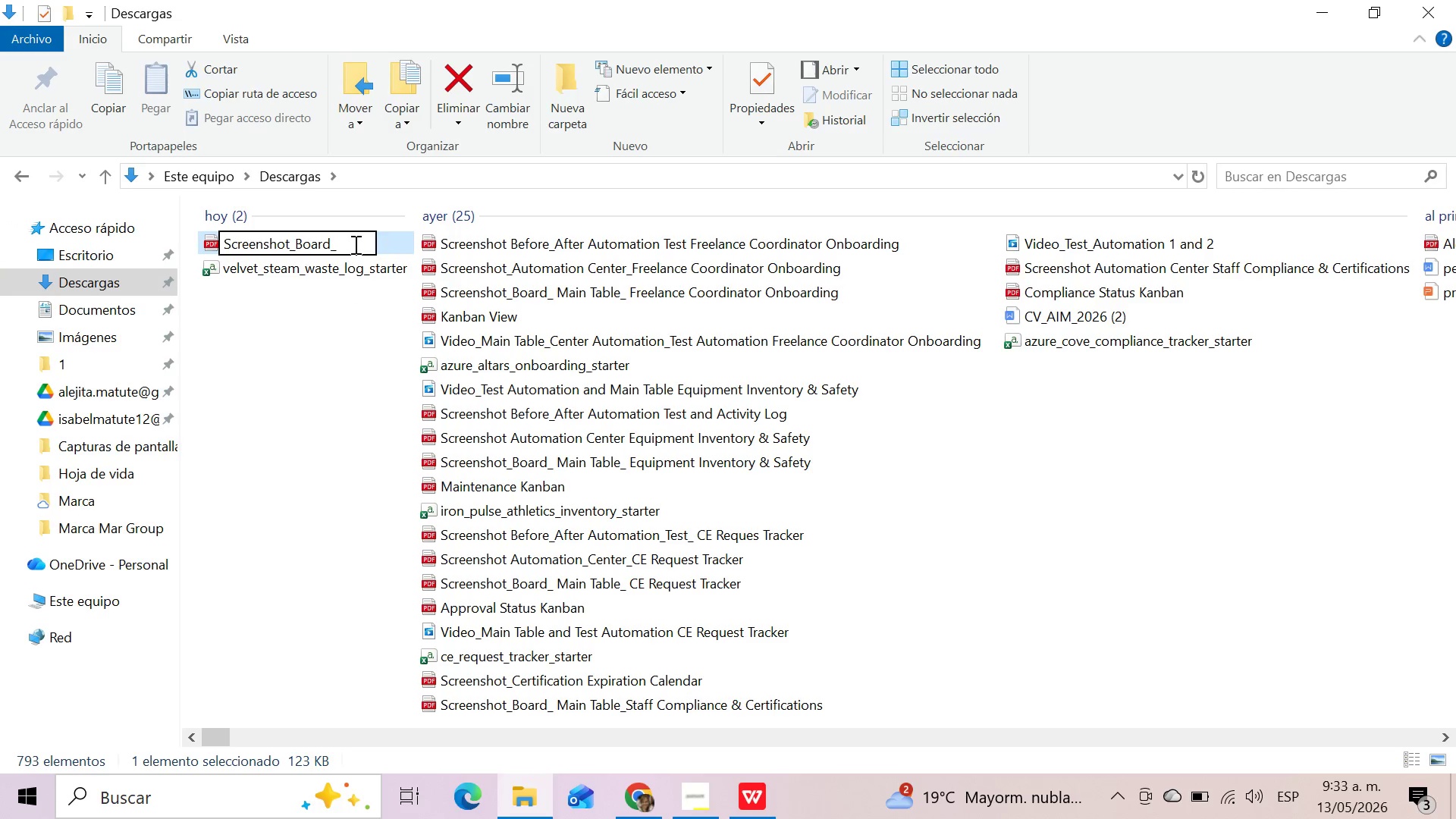 
type(Main Table_)
 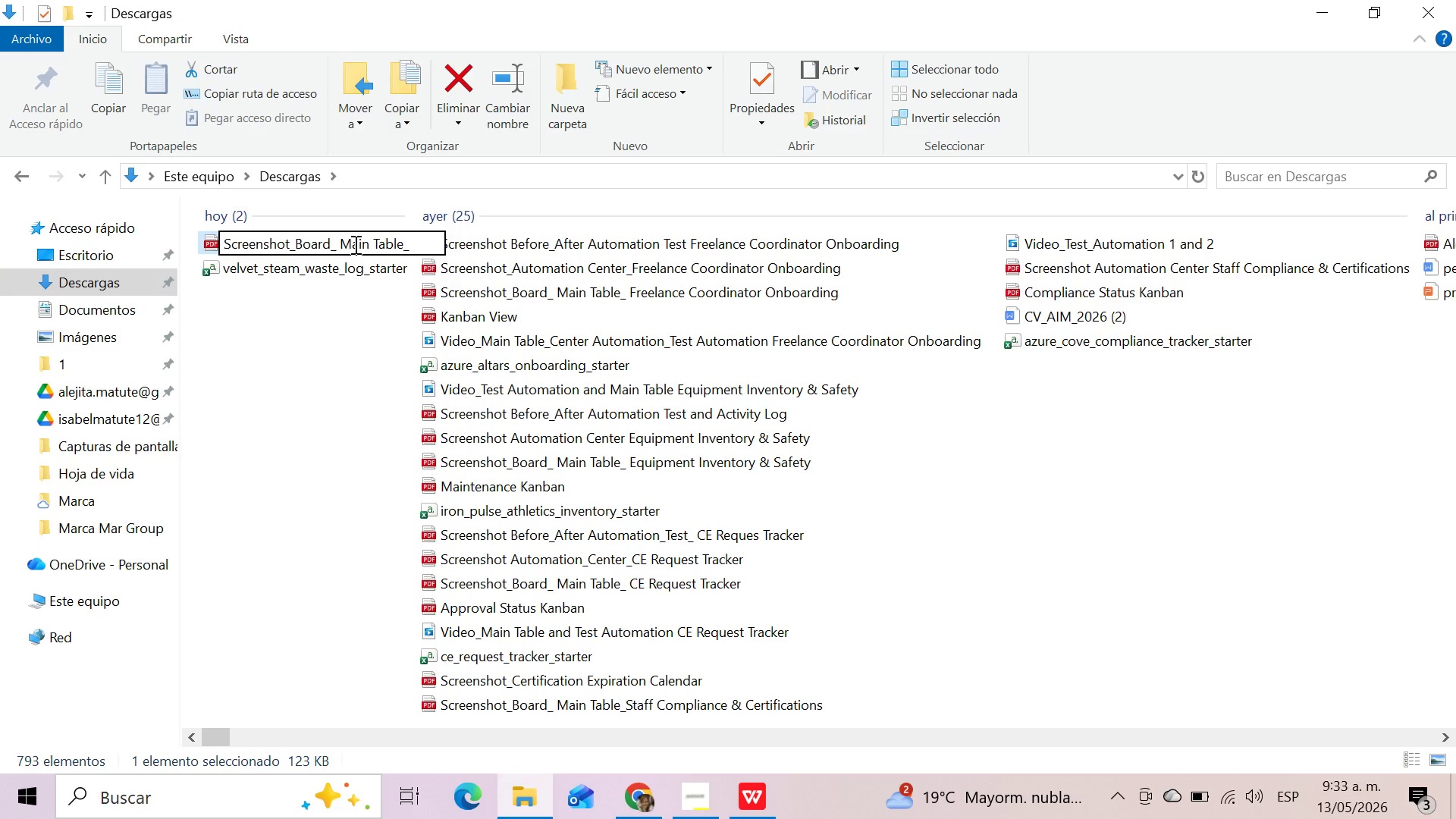 
wait(5.84)
 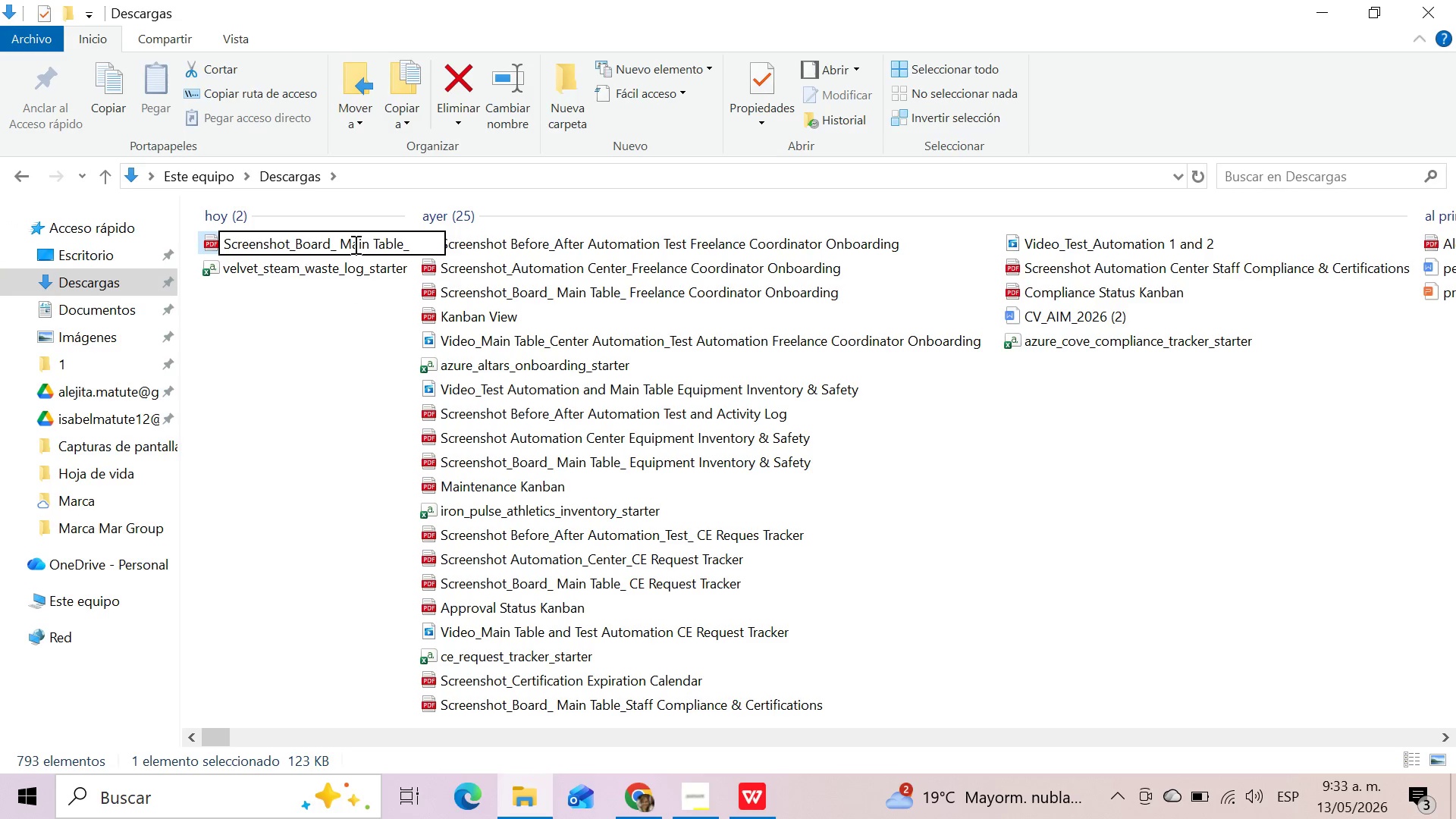 
type(Daily Waste Log)
 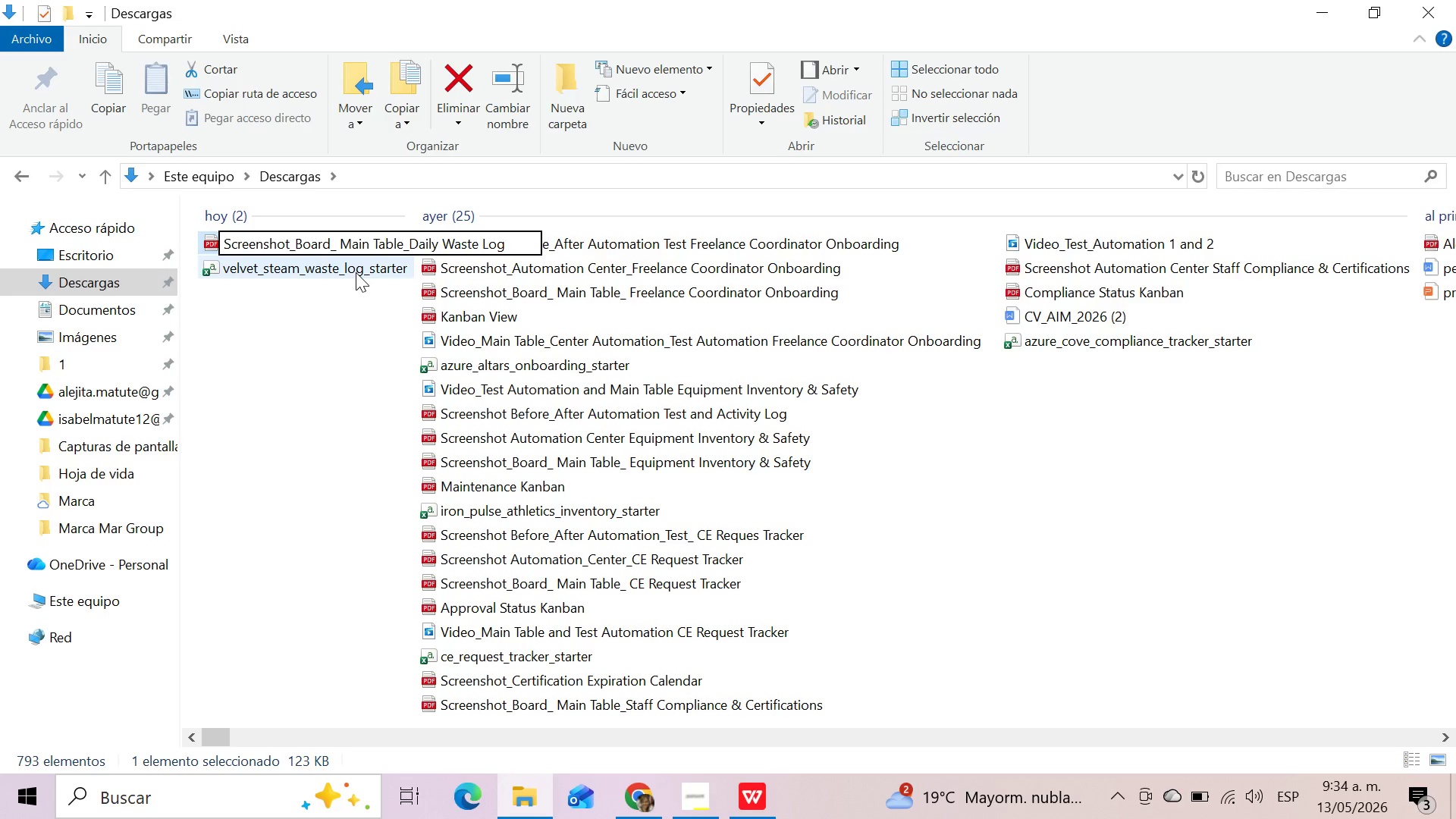 
key(Enter)
 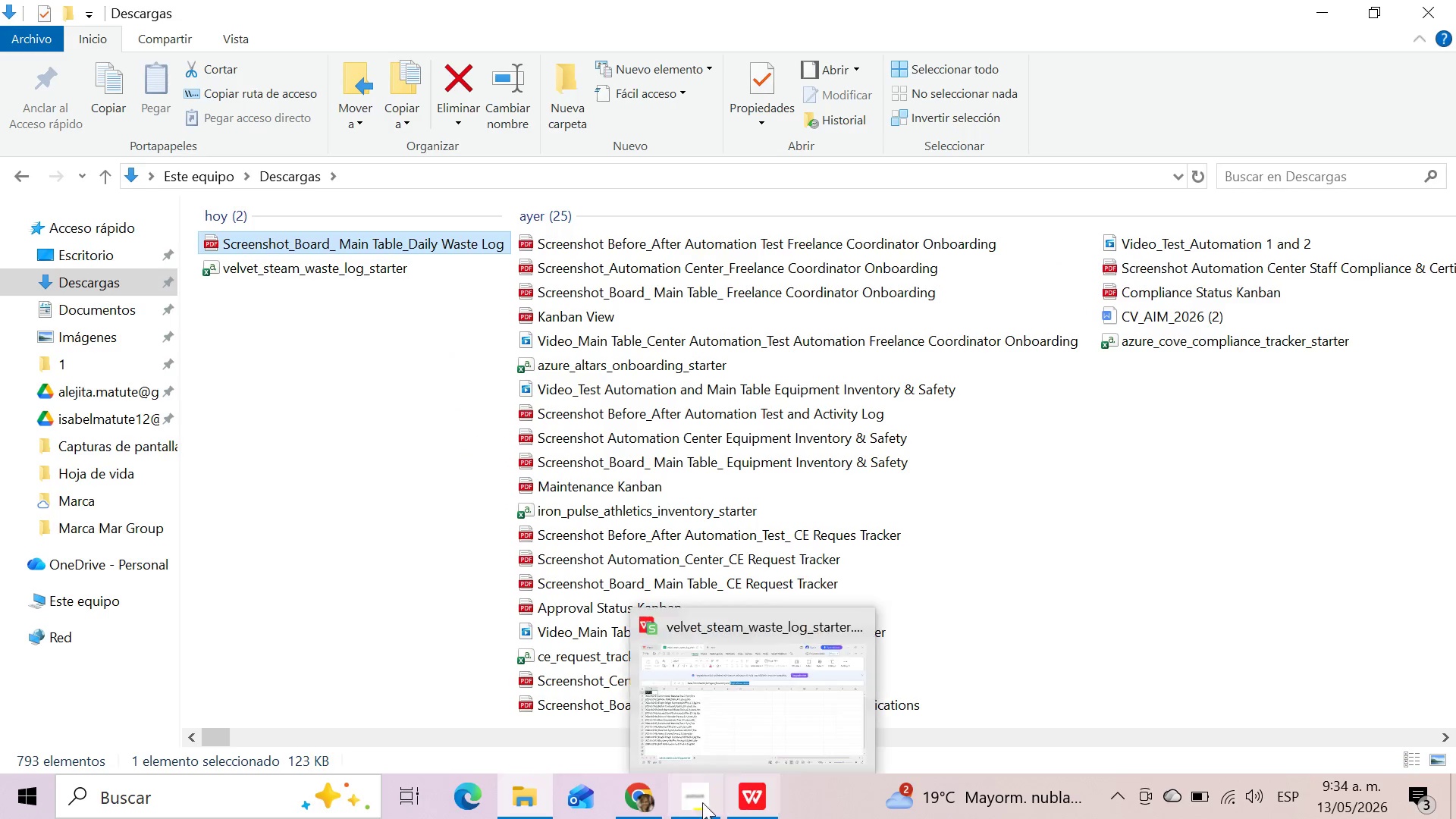 
left_click([643, 797])
 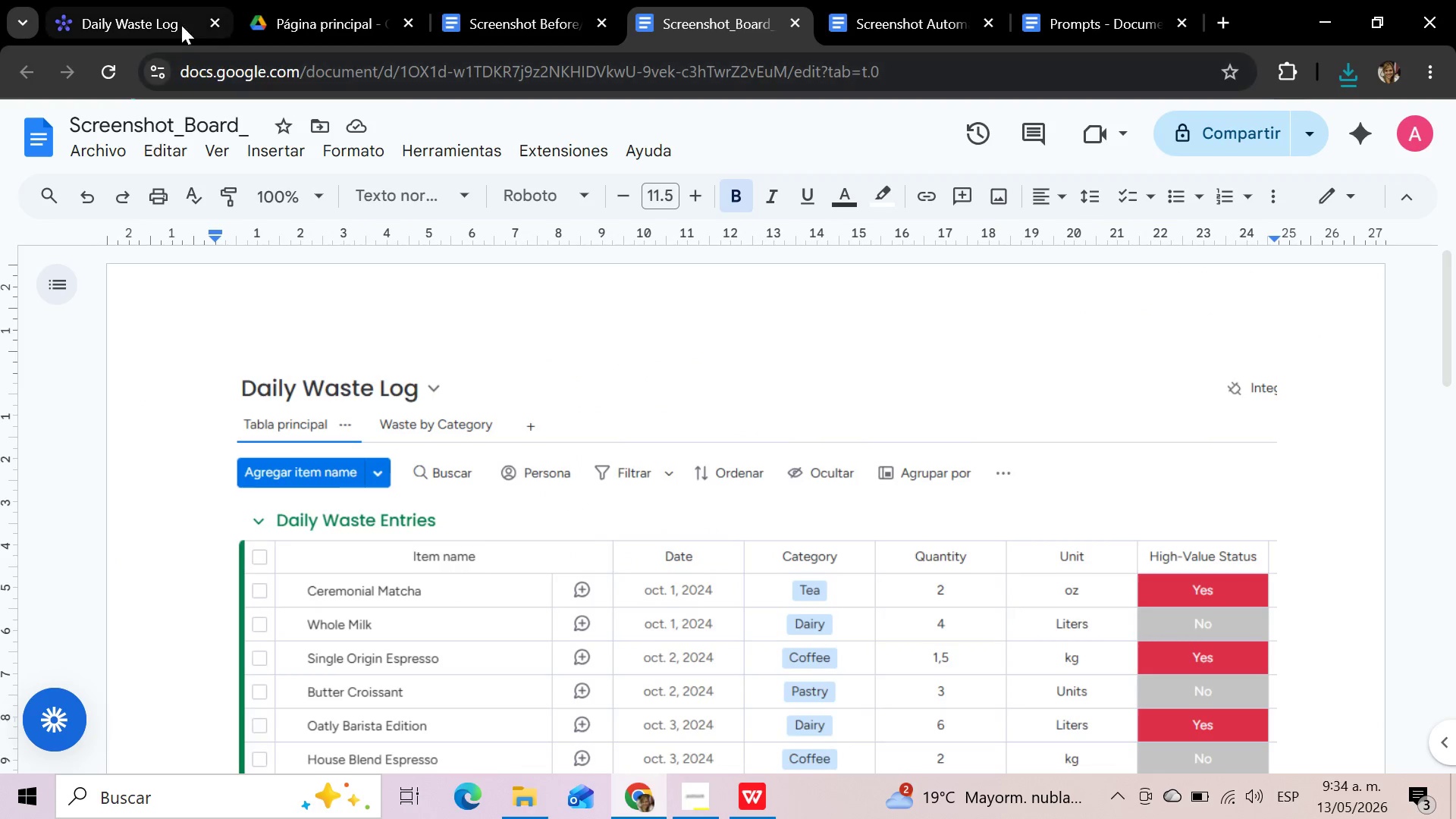 
left_click([160, 15])
 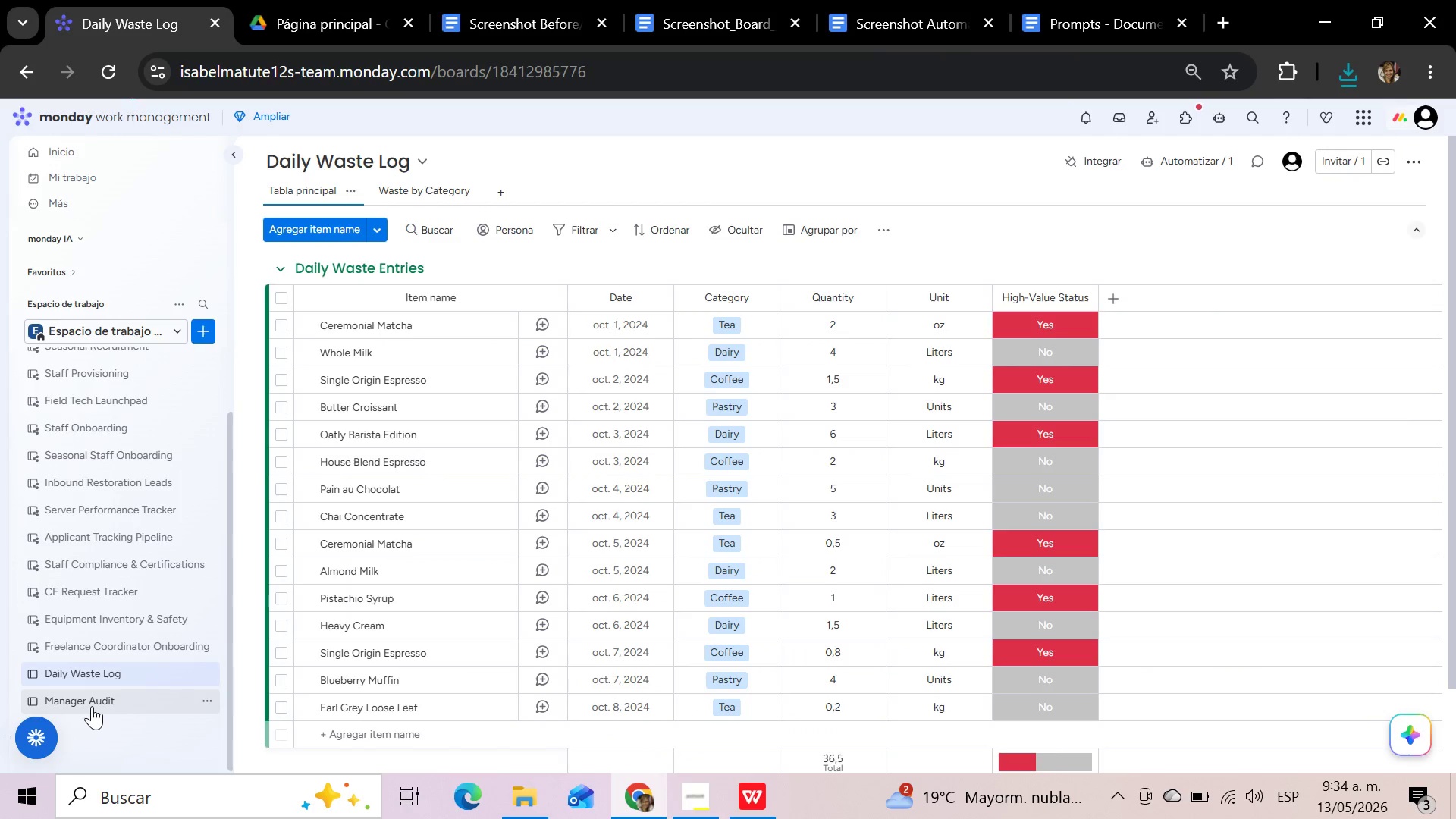 
left_click([92, 706])
 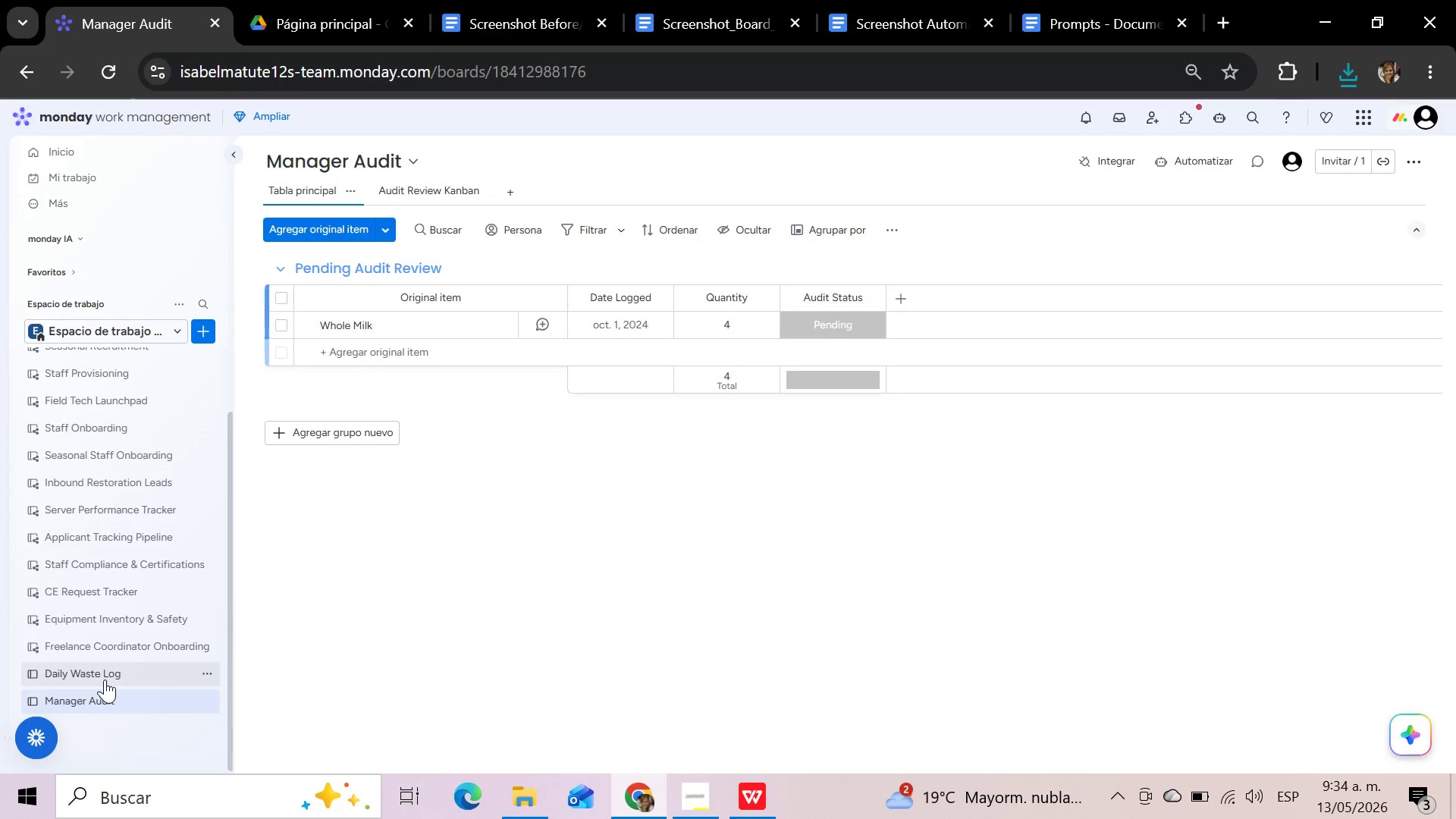 
wait(12.12)
 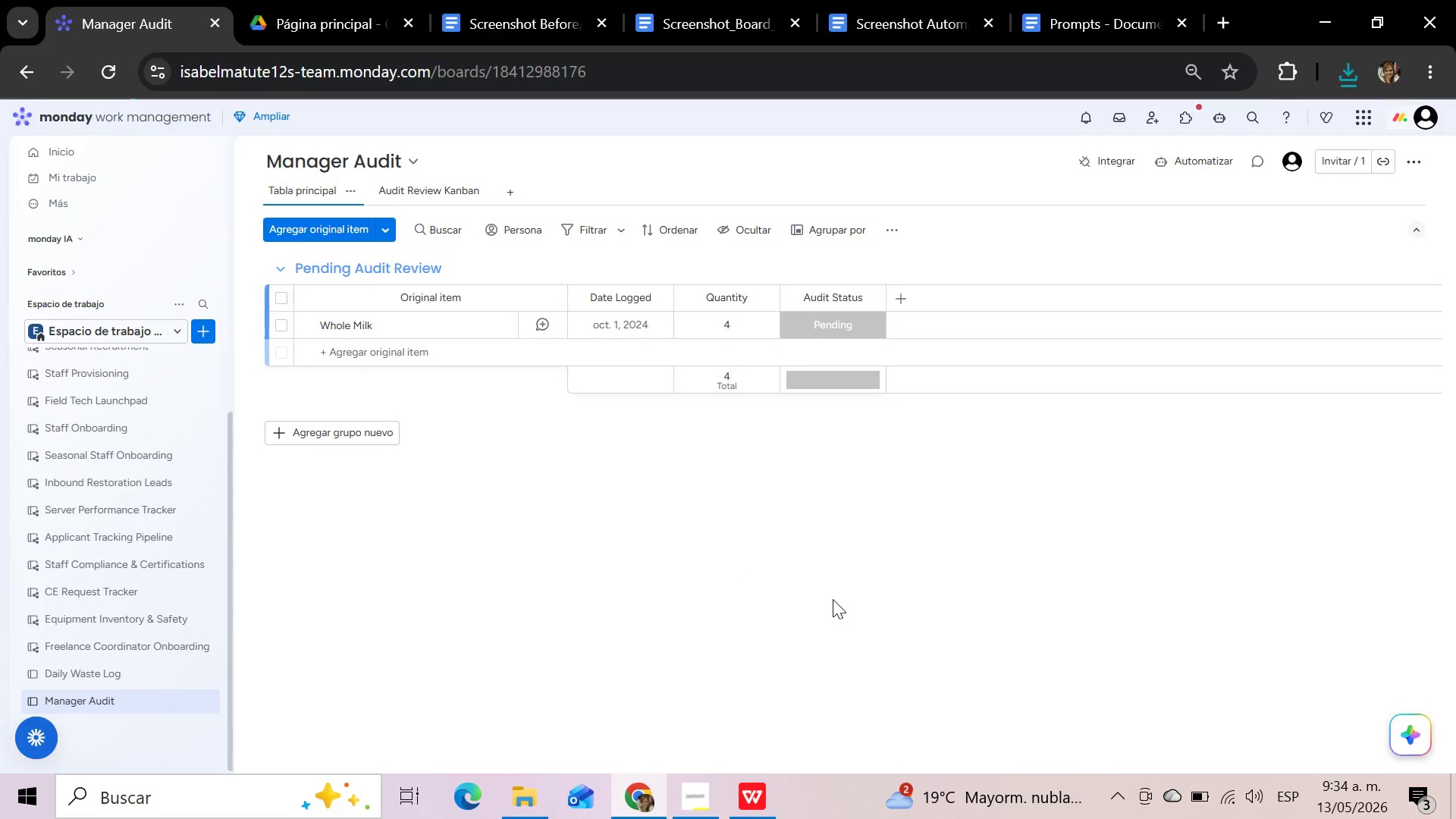 
key(Meta+Shift+S)
 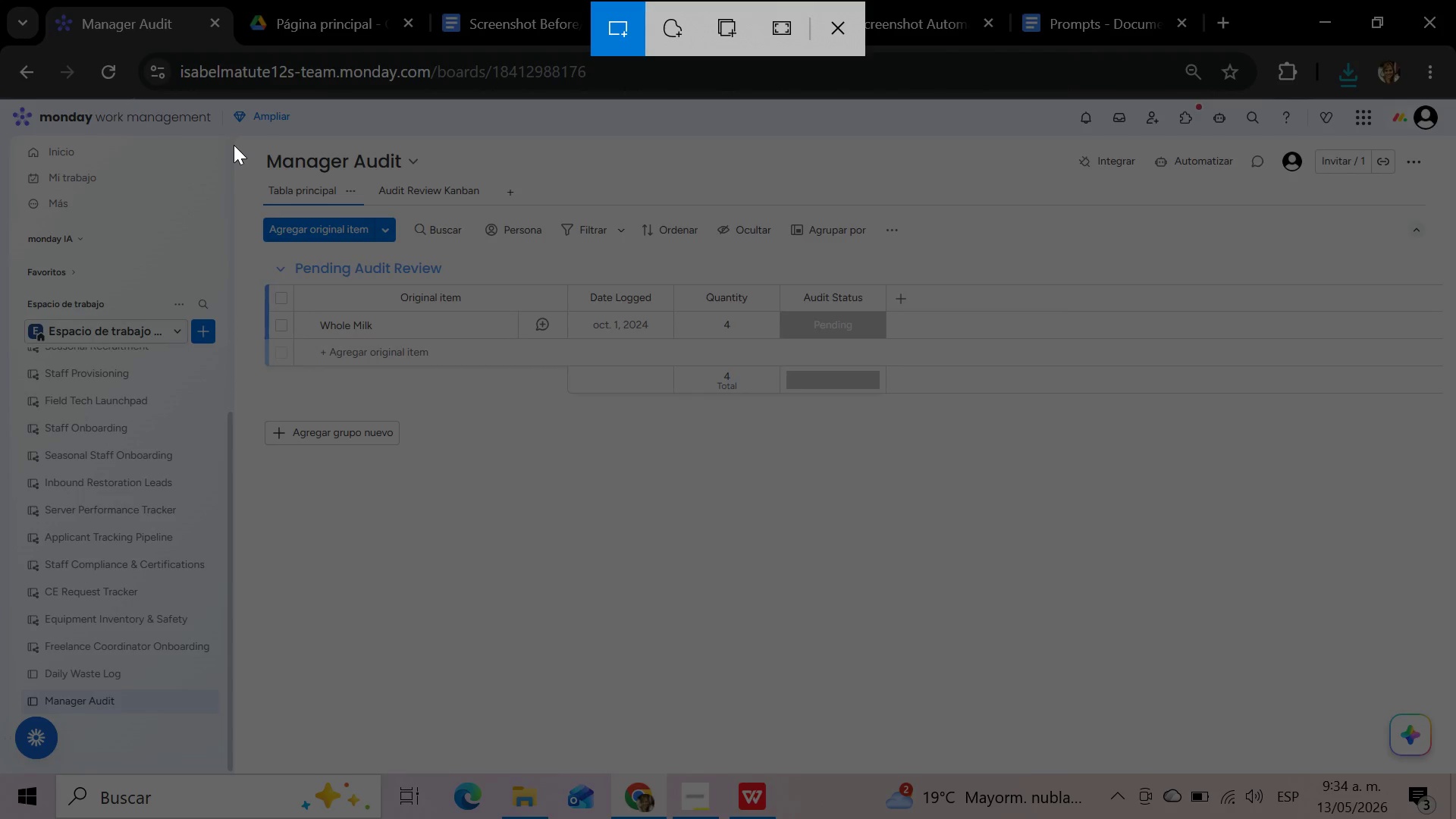 
left_click_drag(start_coordinate=[234, 136], to_coordinate=[949, 416])
 